 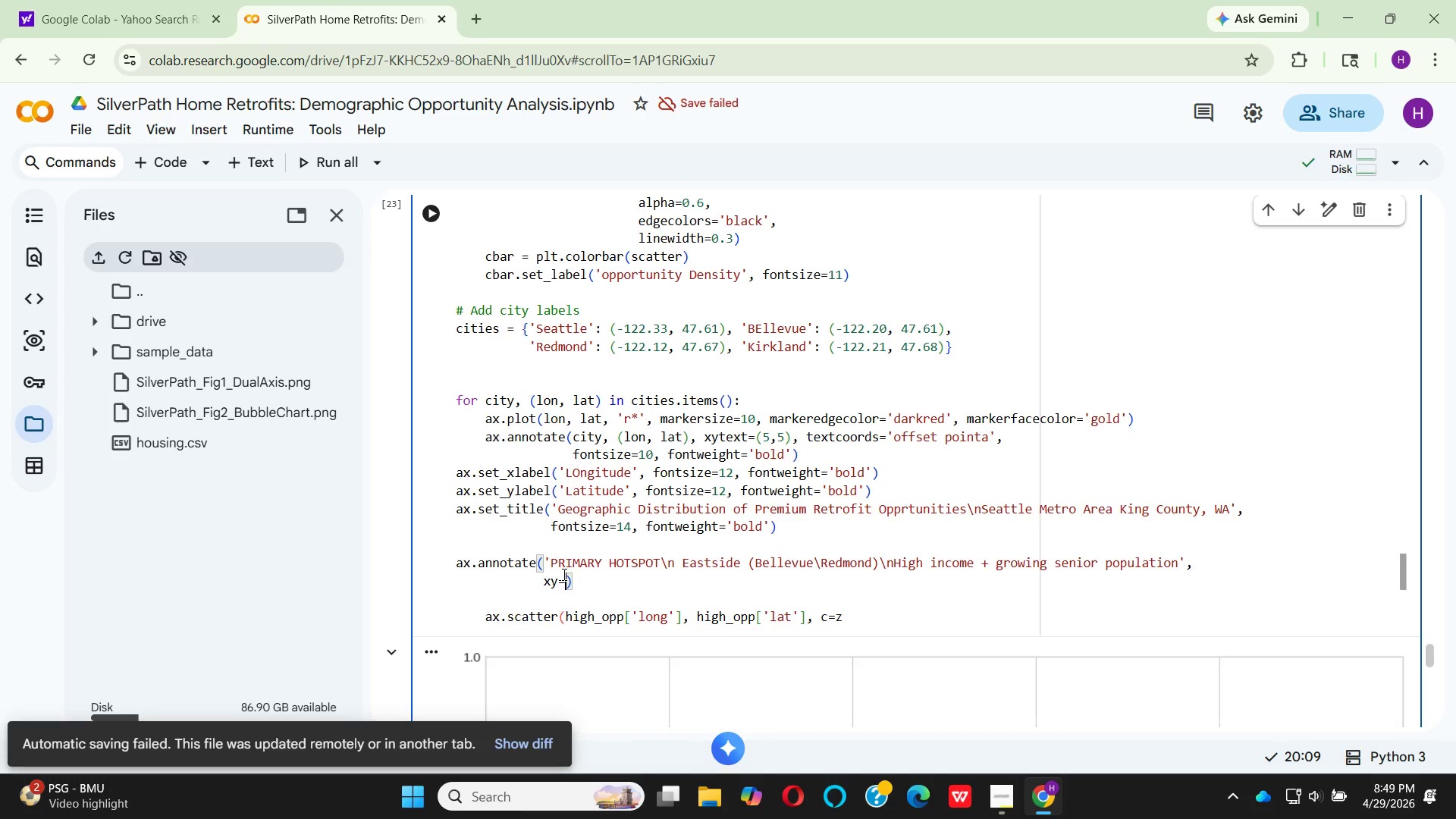 
key(Shift+9)
 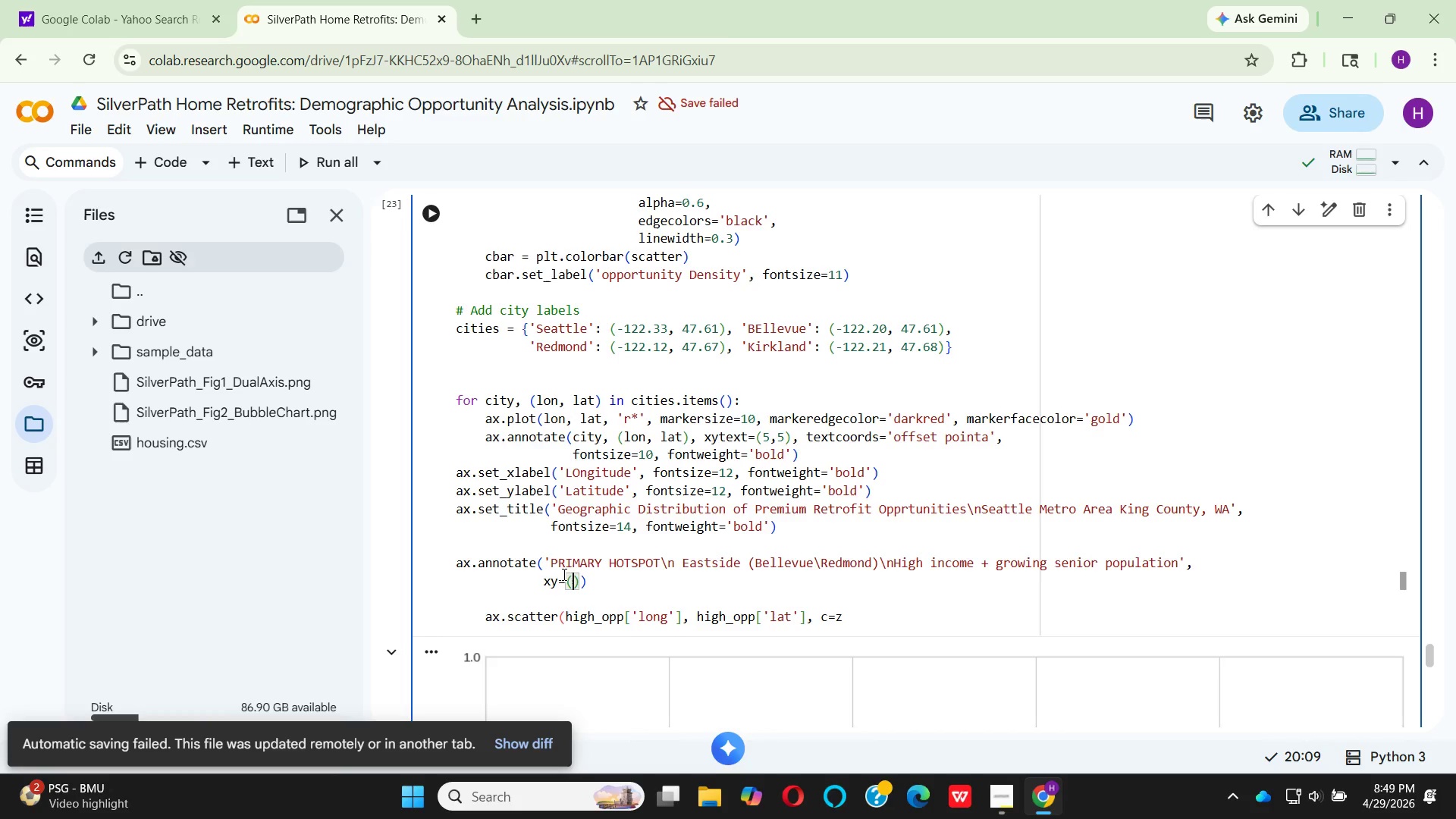 
key(Minus)
 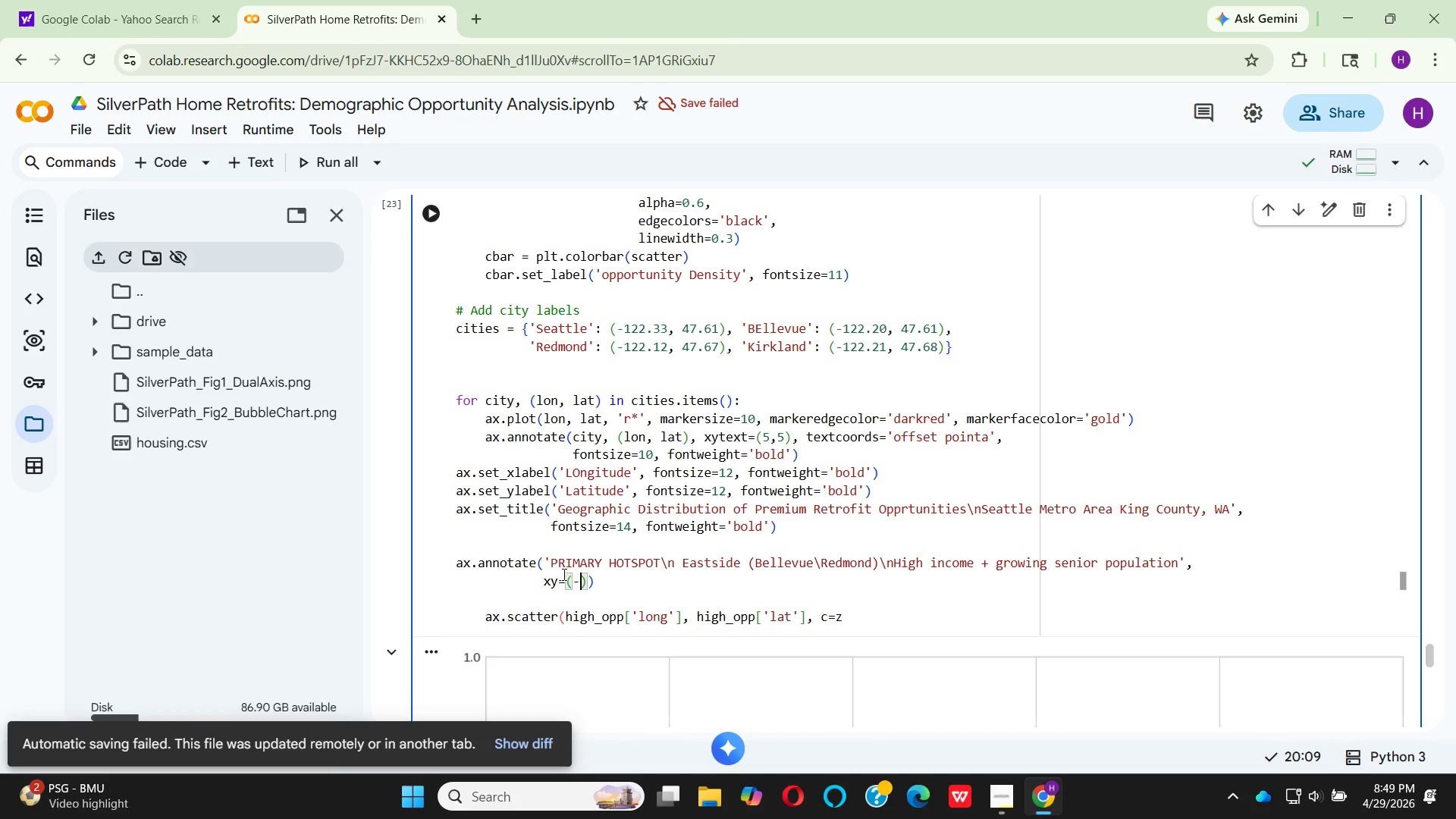 
wait(5.22)
 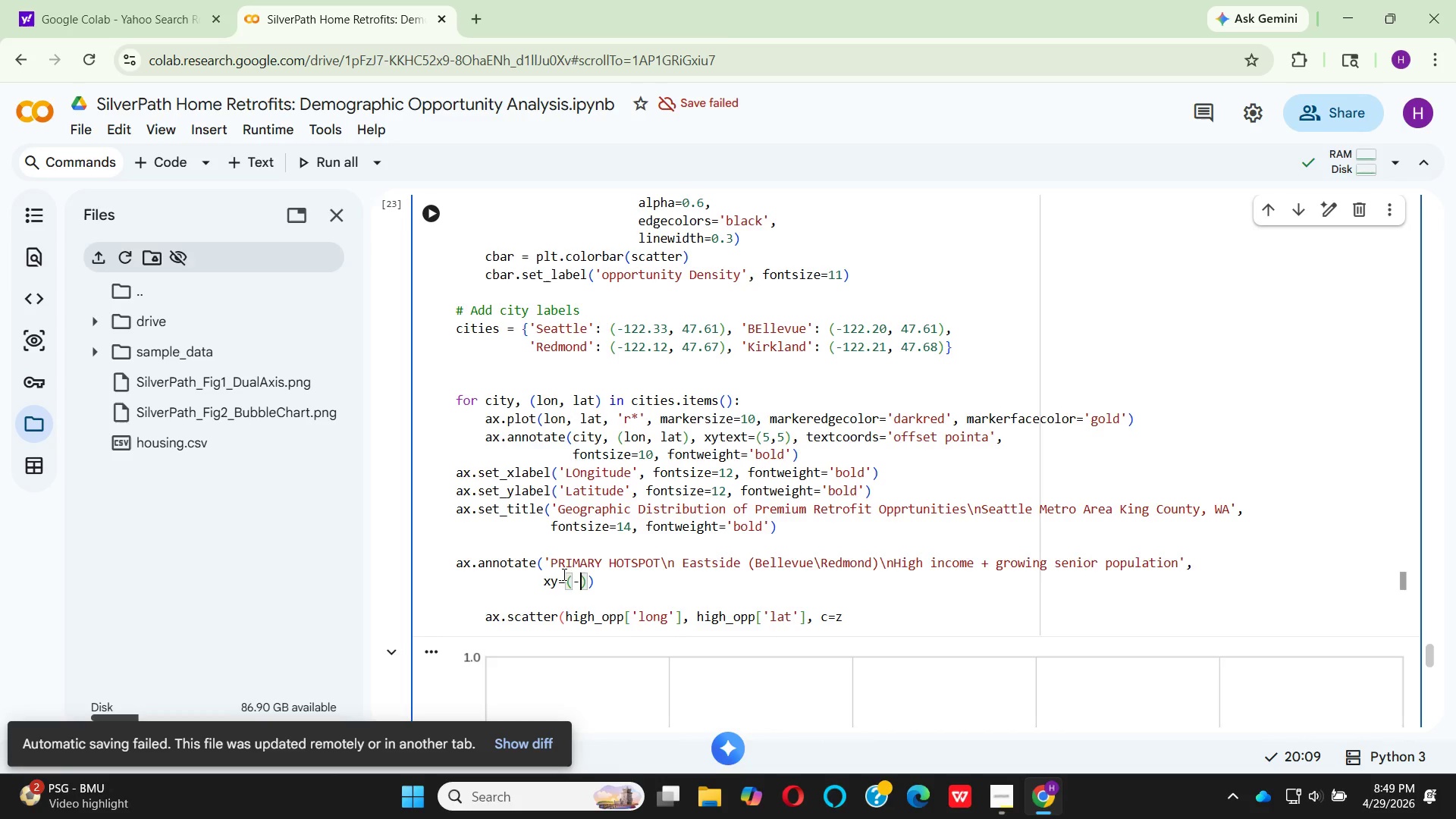 
type(122)
 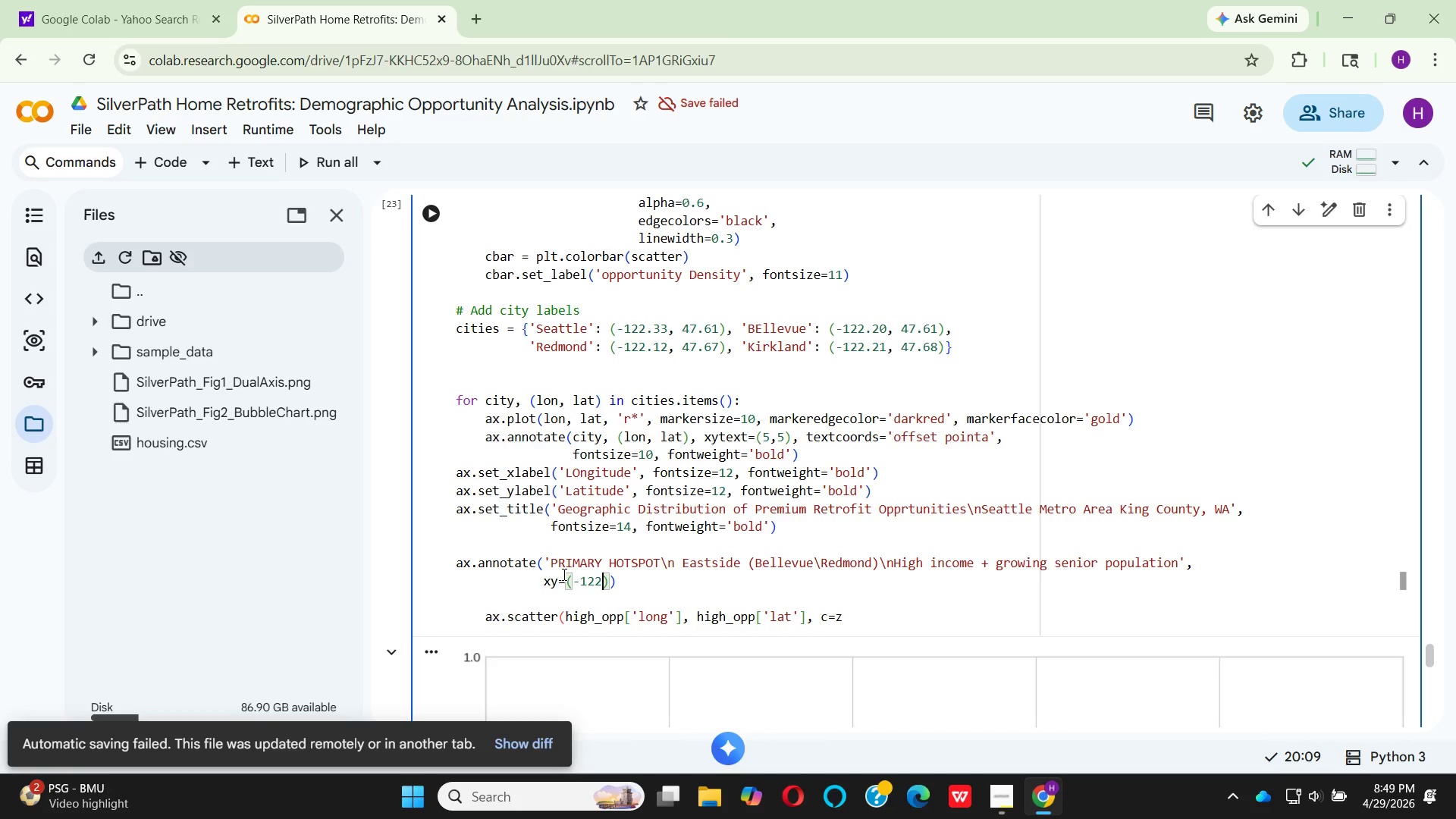 
type(.15, 47.)
 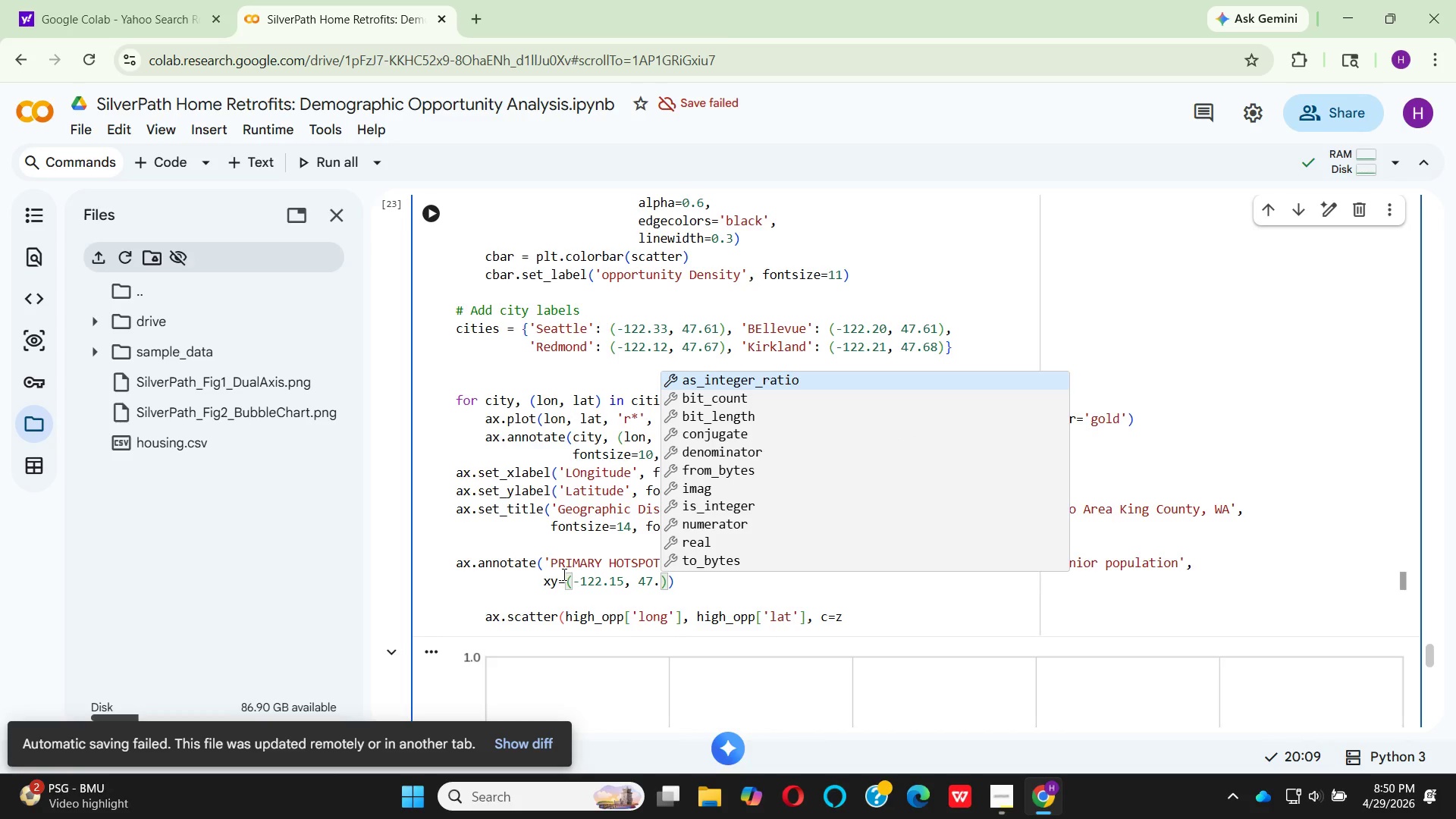 
type(65)
 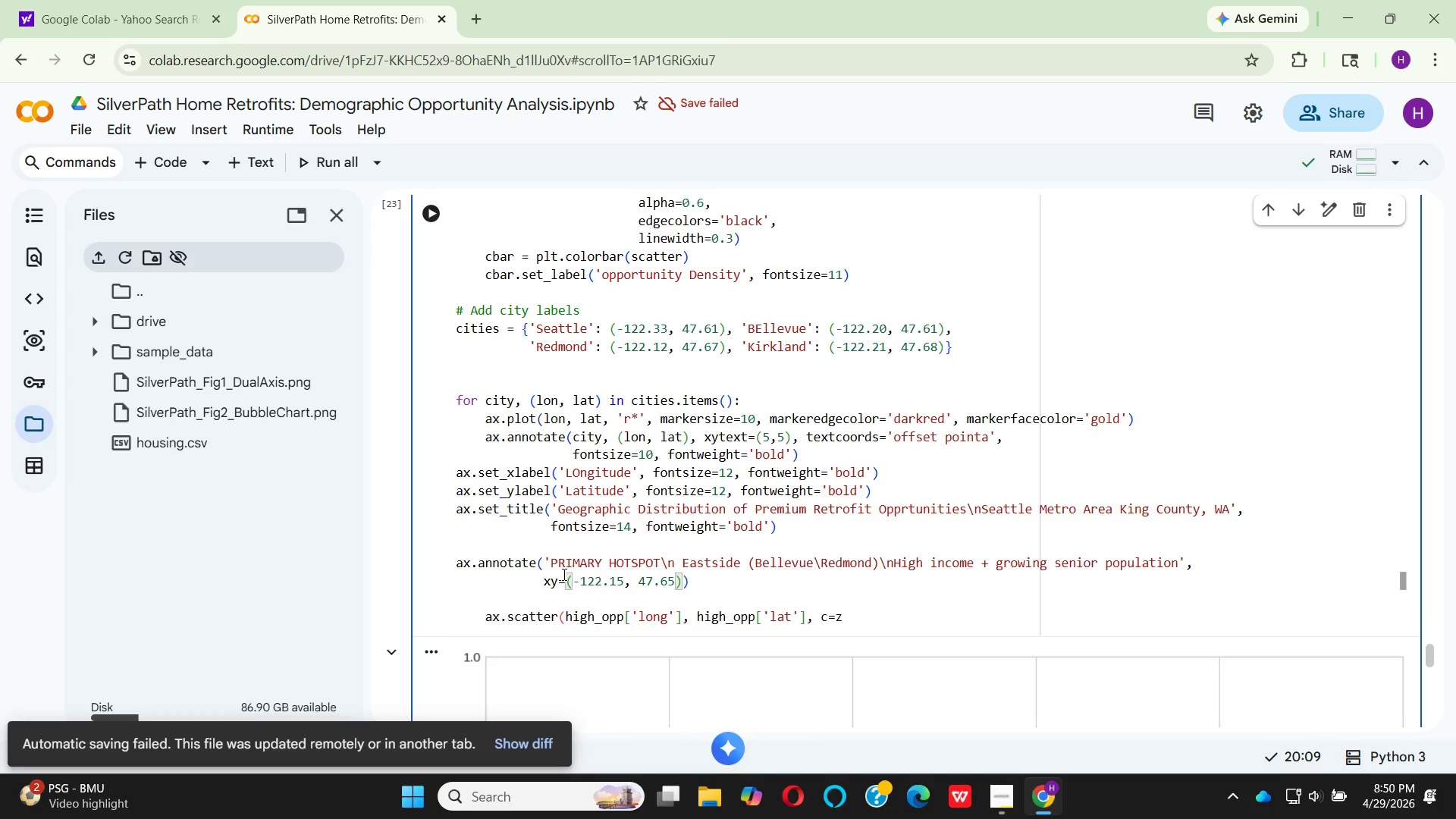 
key(ArrowRight)
 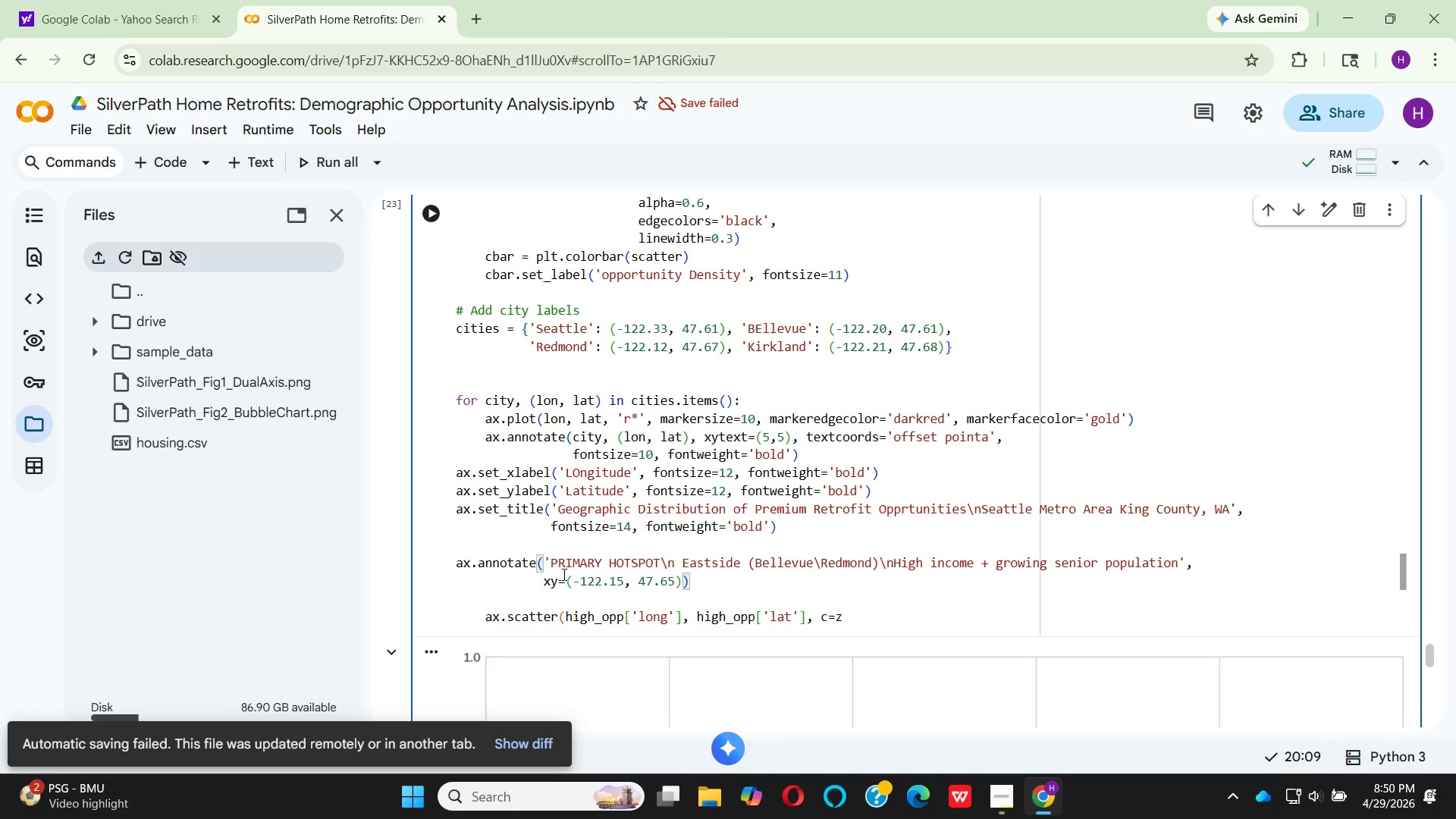 
type(, xy)
 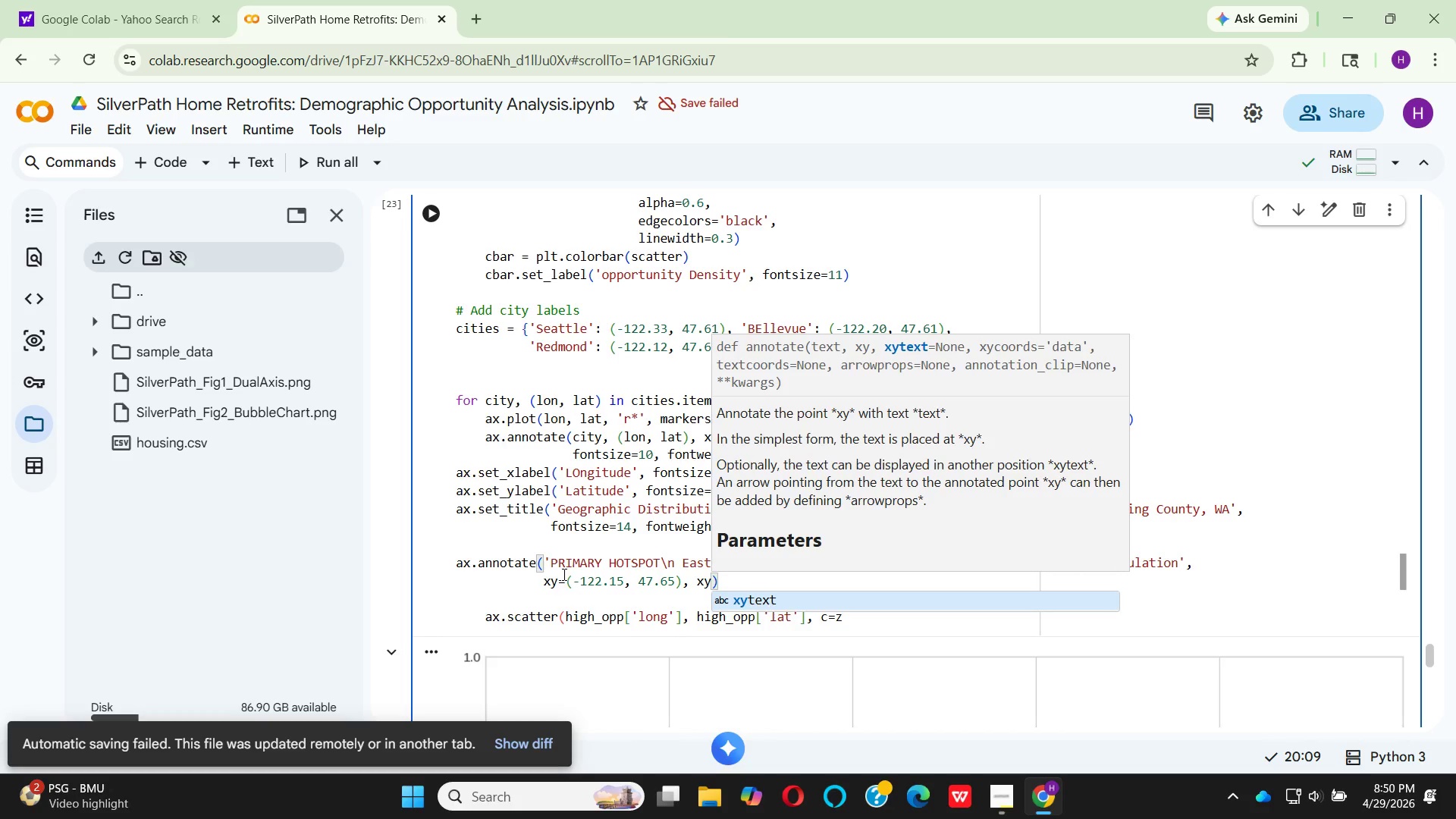 
type(text)
 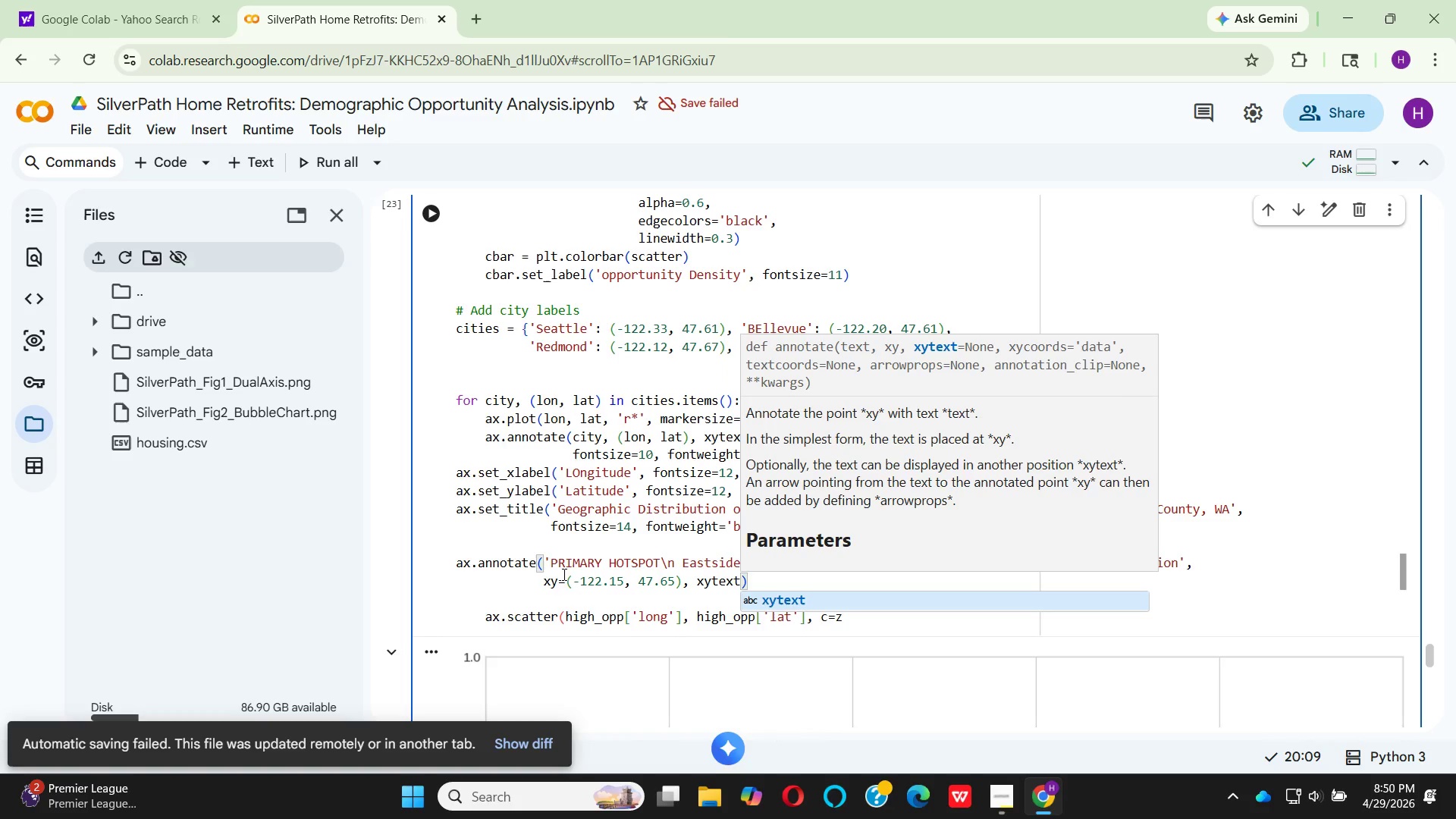 
key(Enter)
 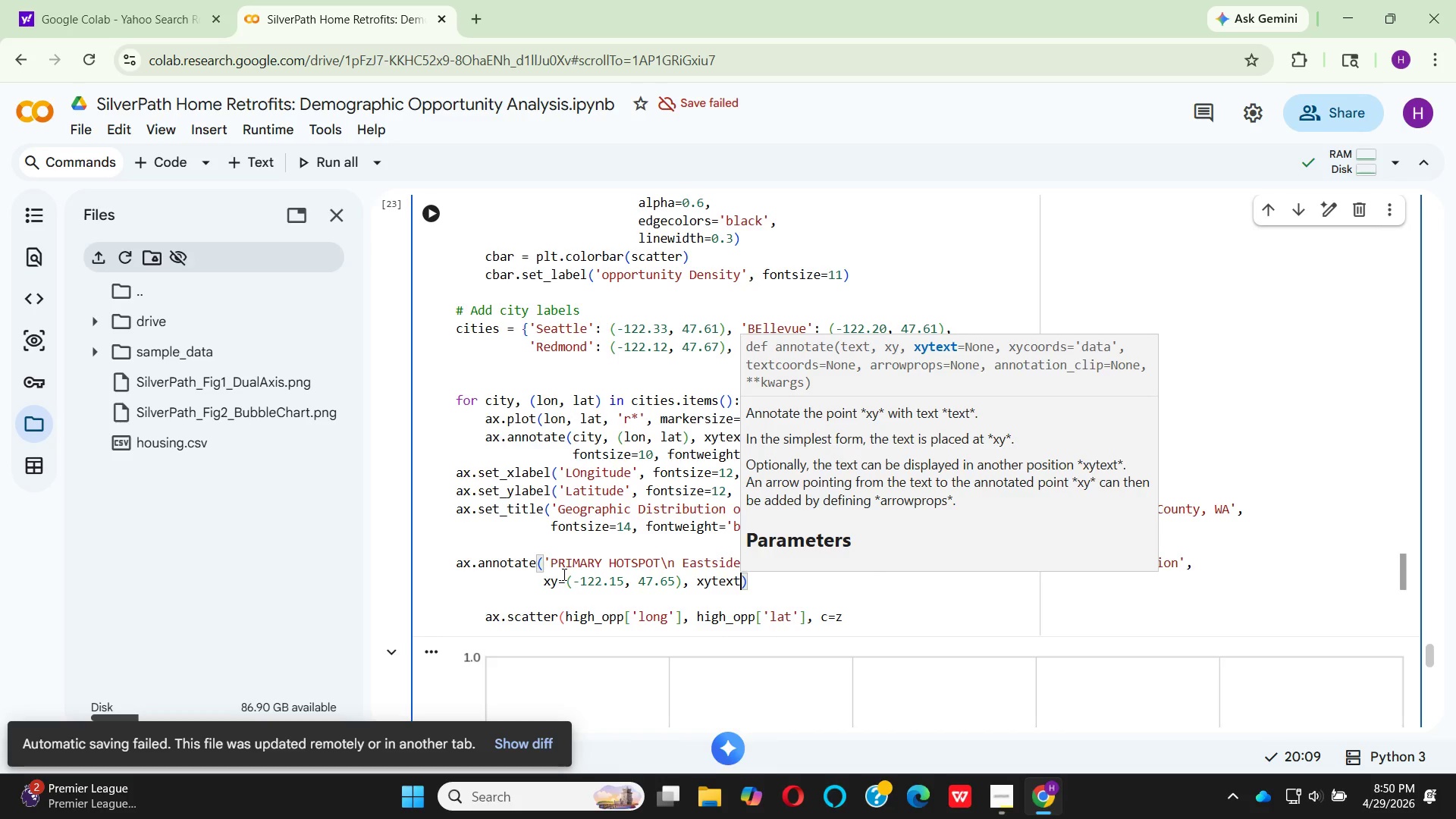 
key(Equal)
 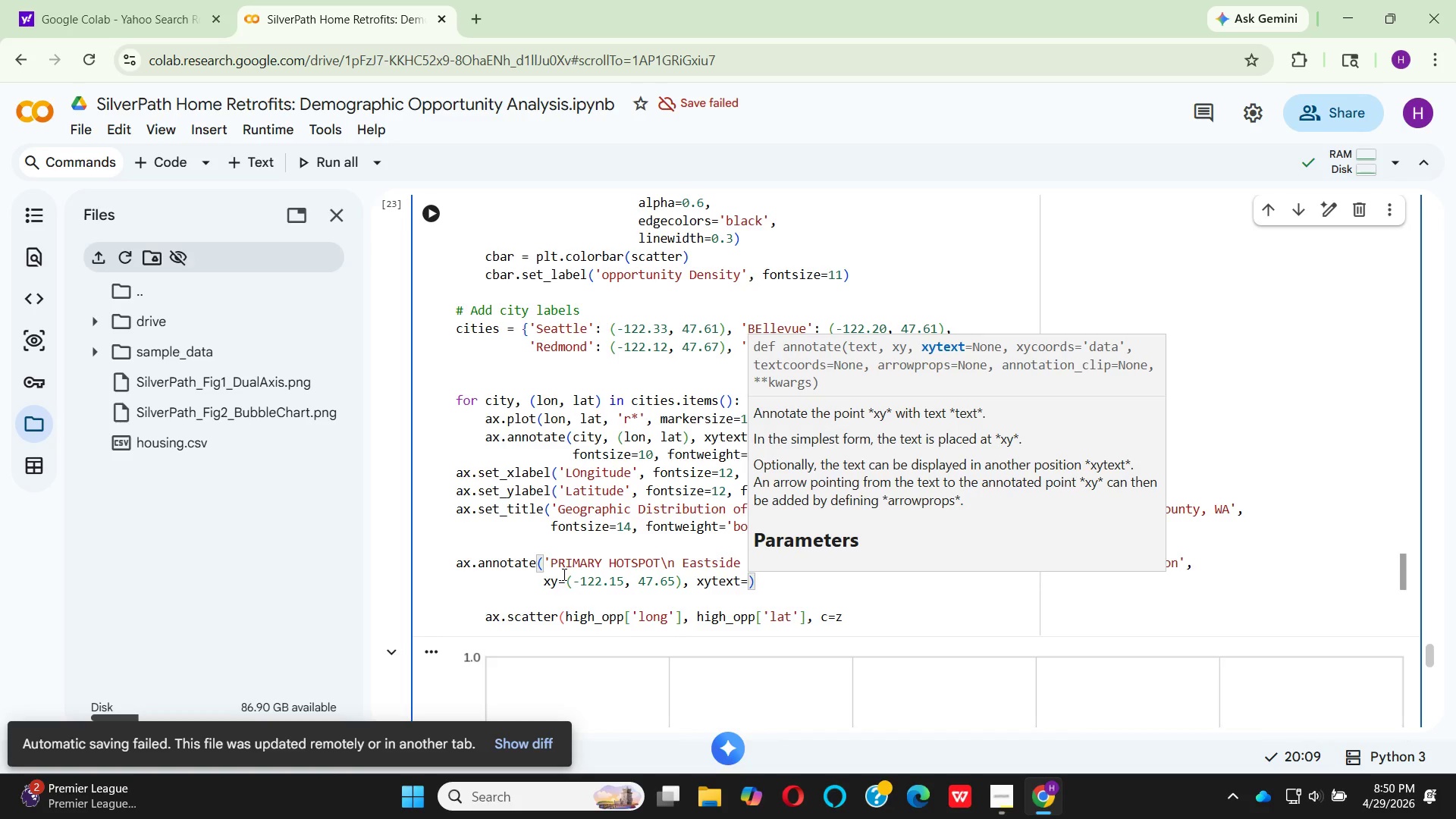 
key(Shift+9)
 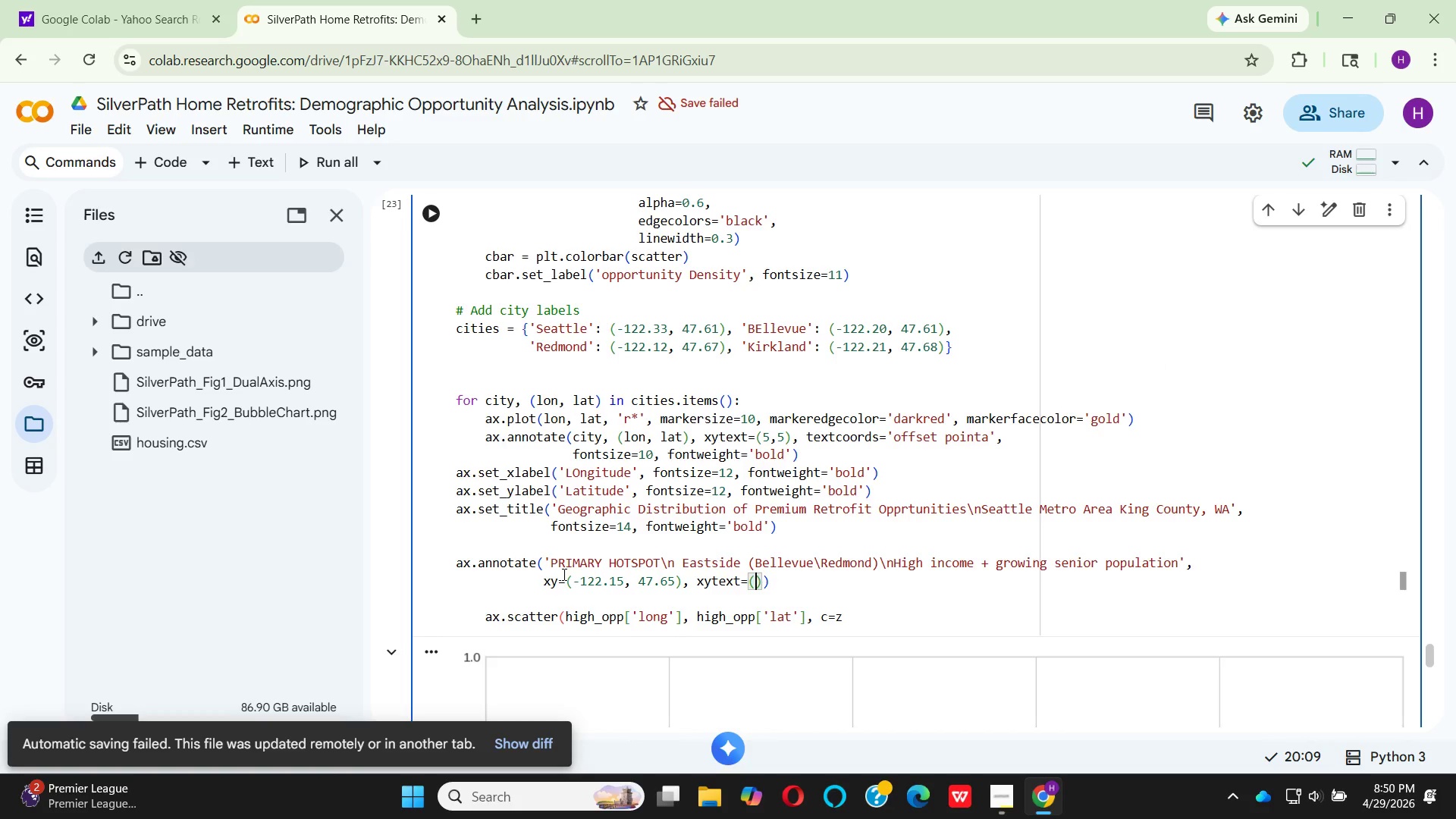 
type(-122)
 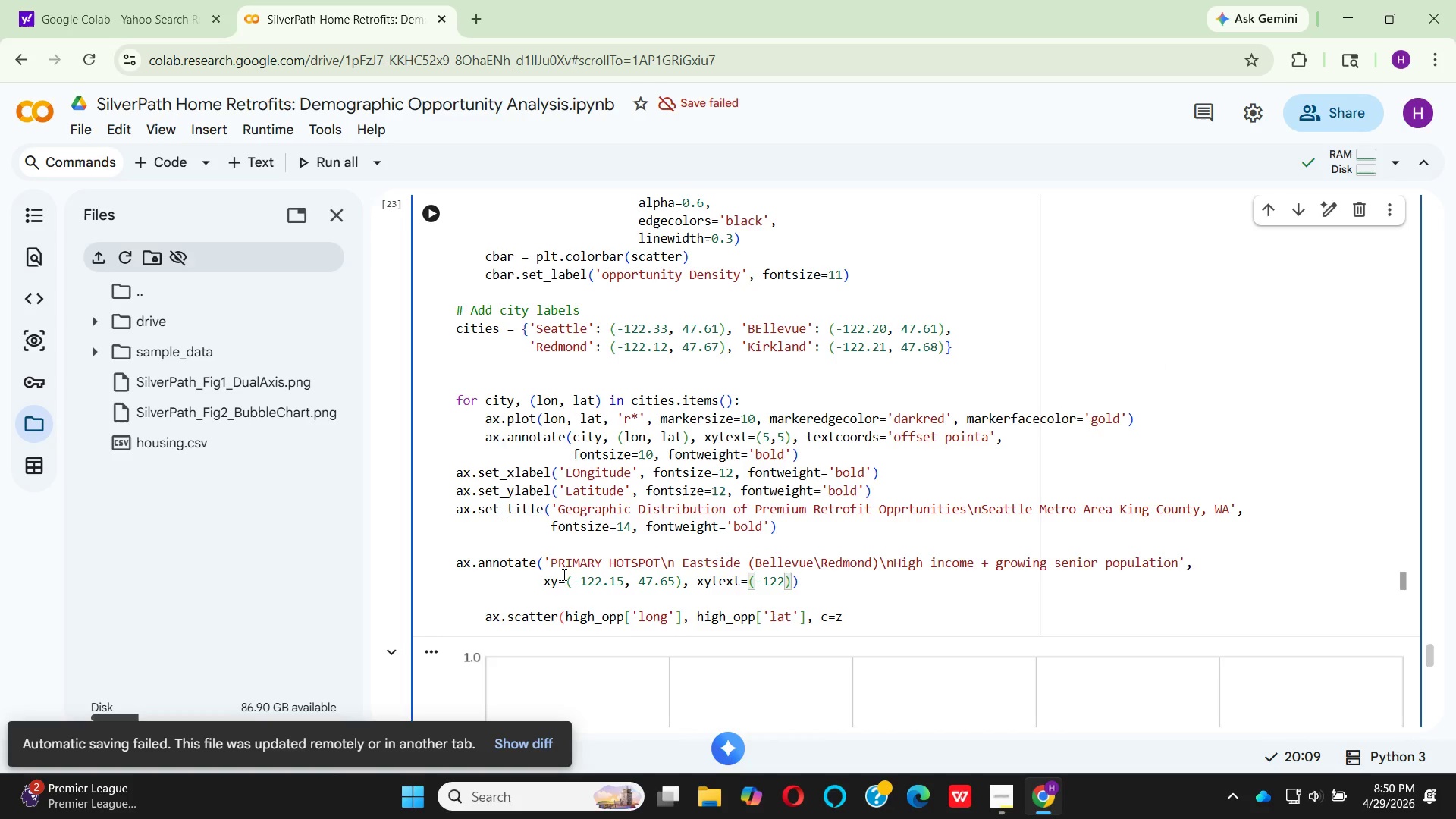 
key(Period)
 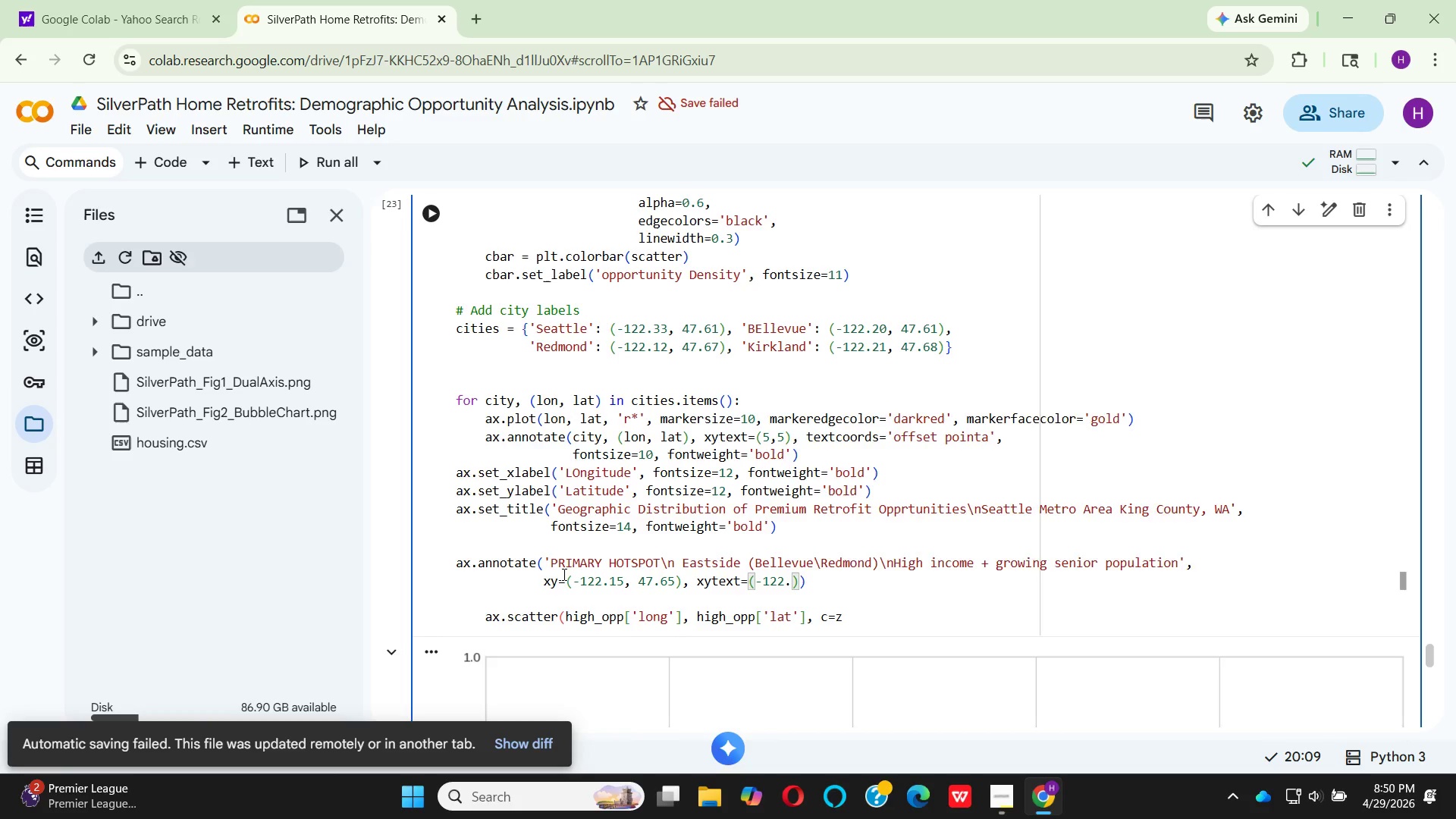 
key(5)
 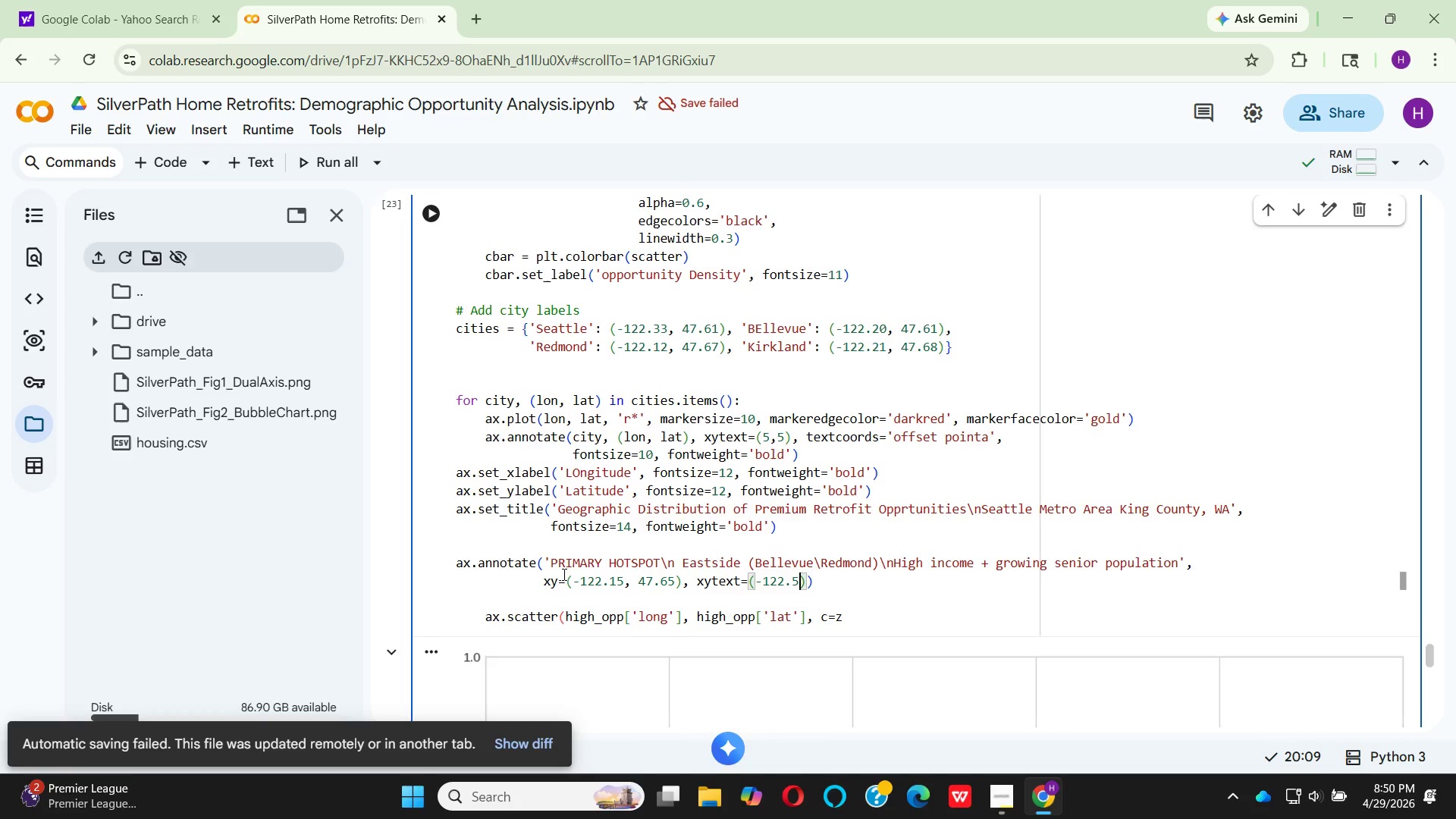 
type(, 47)
 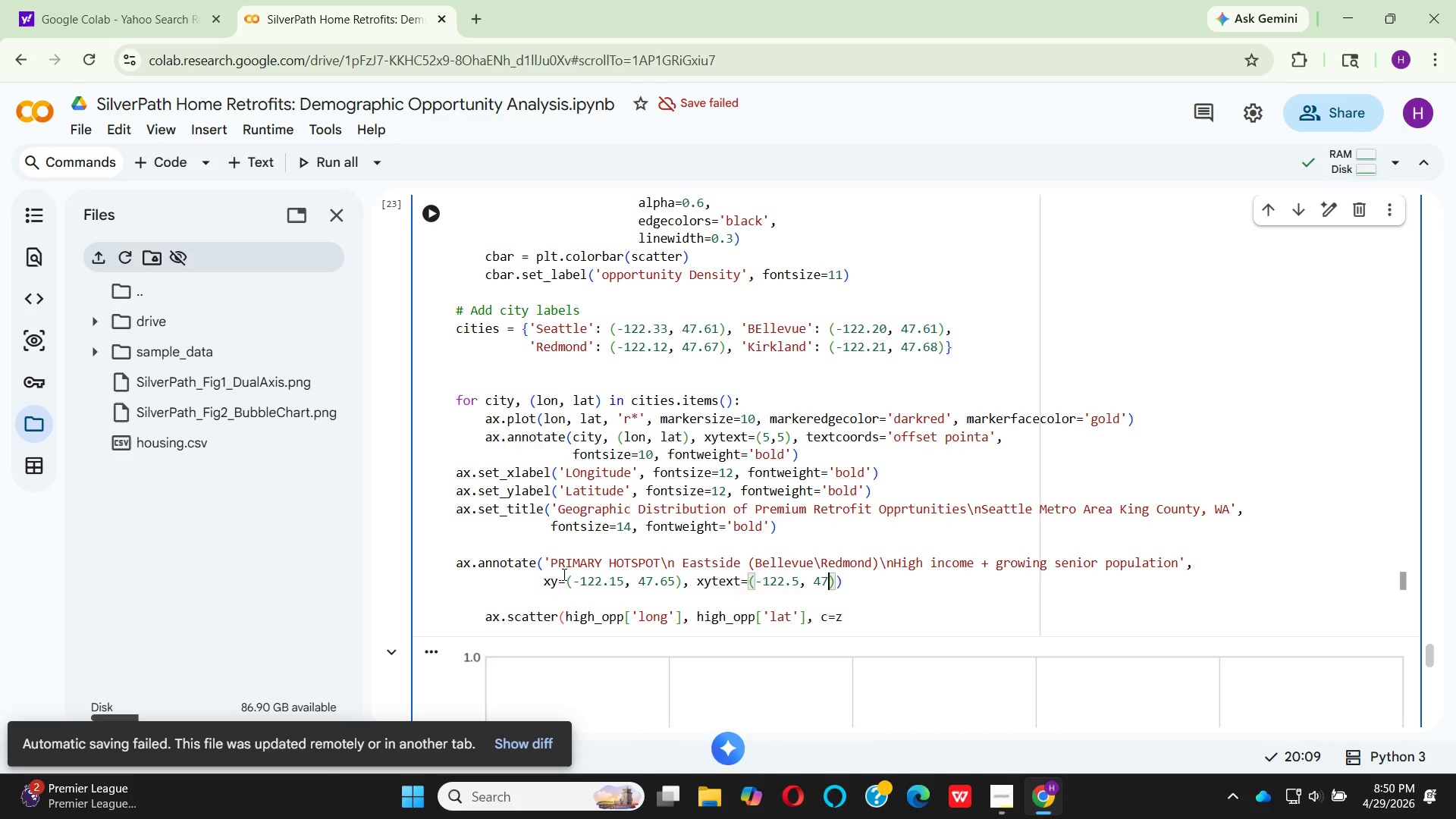 
key(Period)
 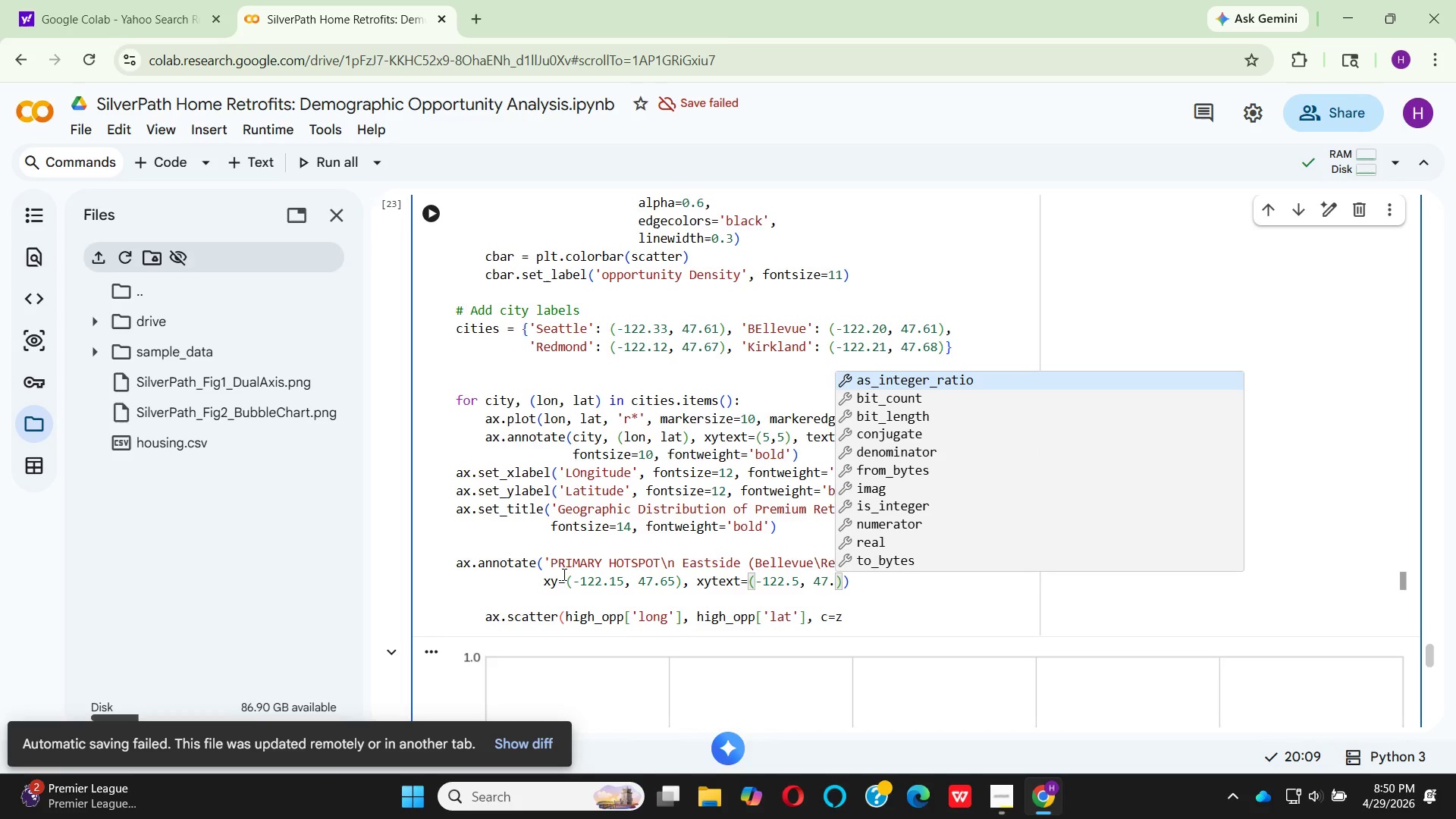 
type(75)
 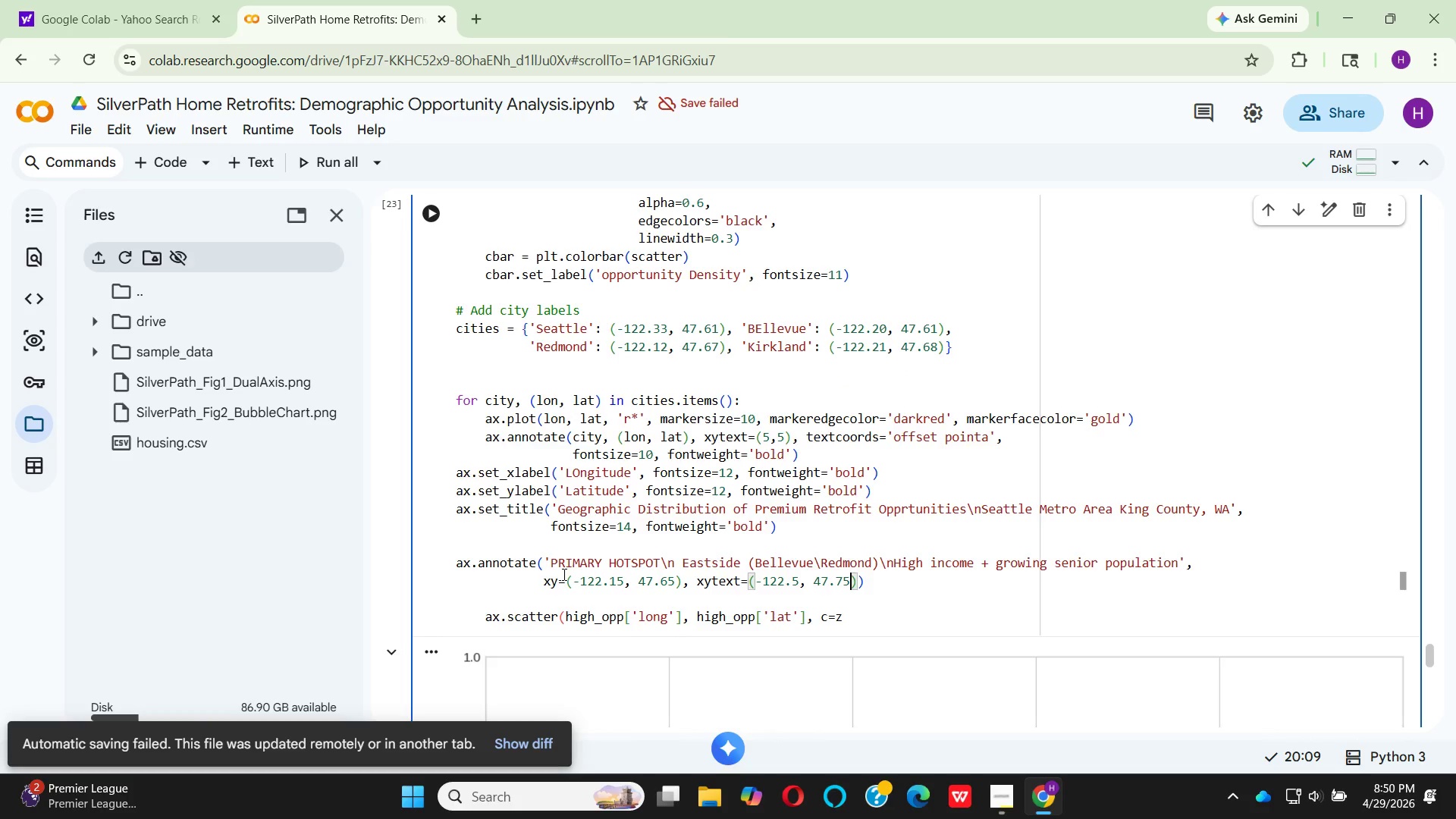 
key(ArrowRight)
 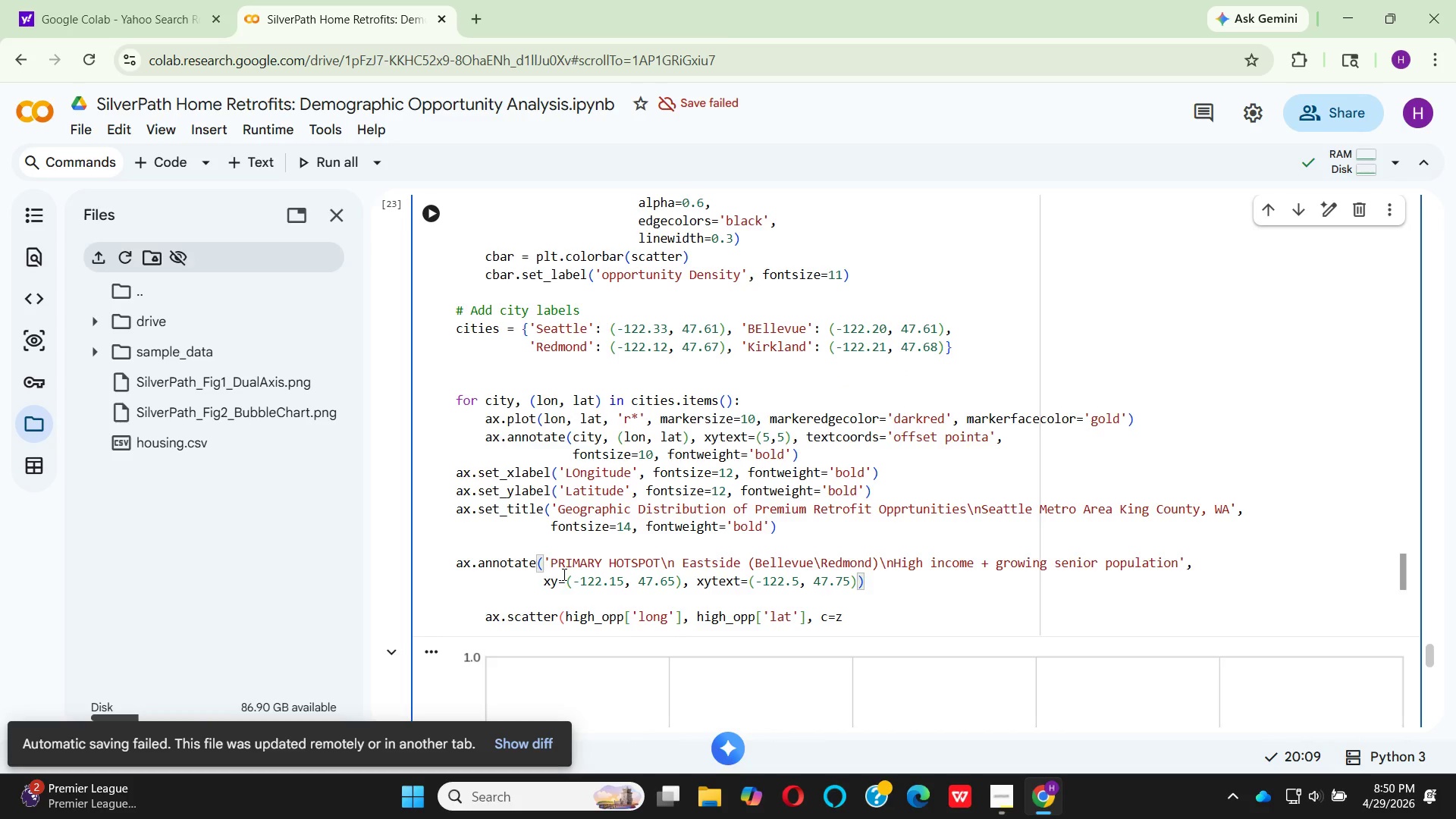 
key(Comma)
 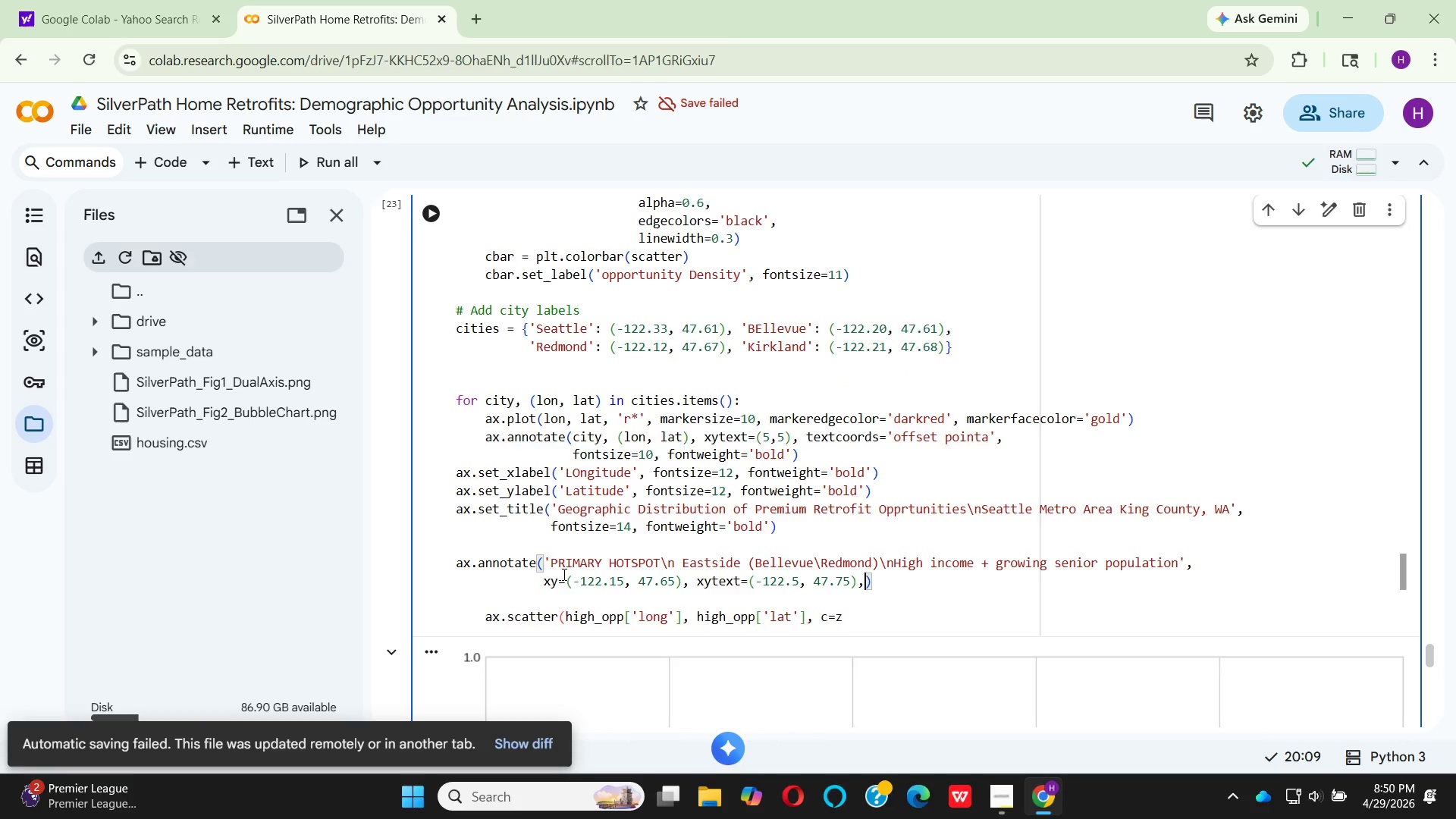 
key(Enter)
 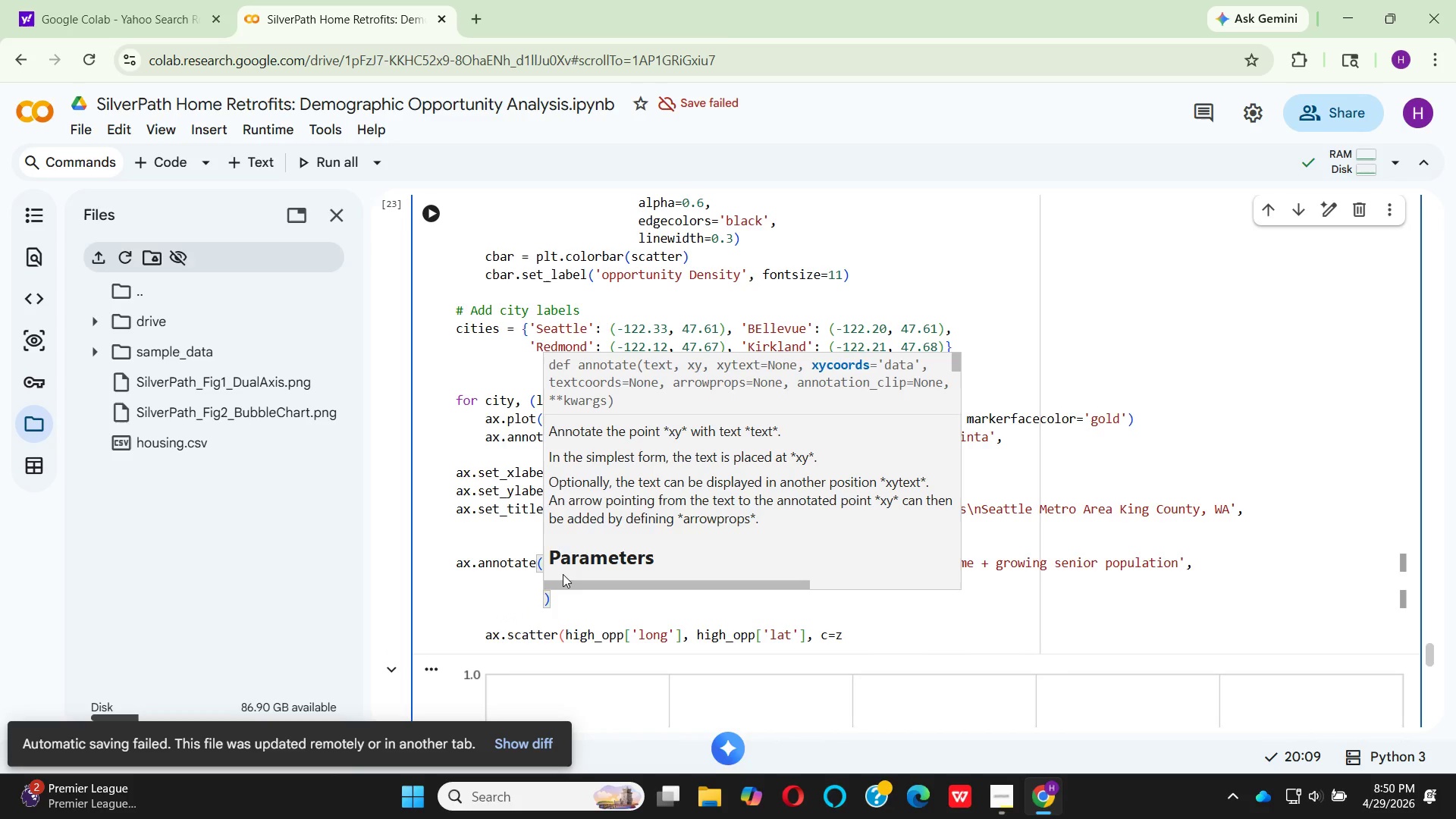 
type(arow)
 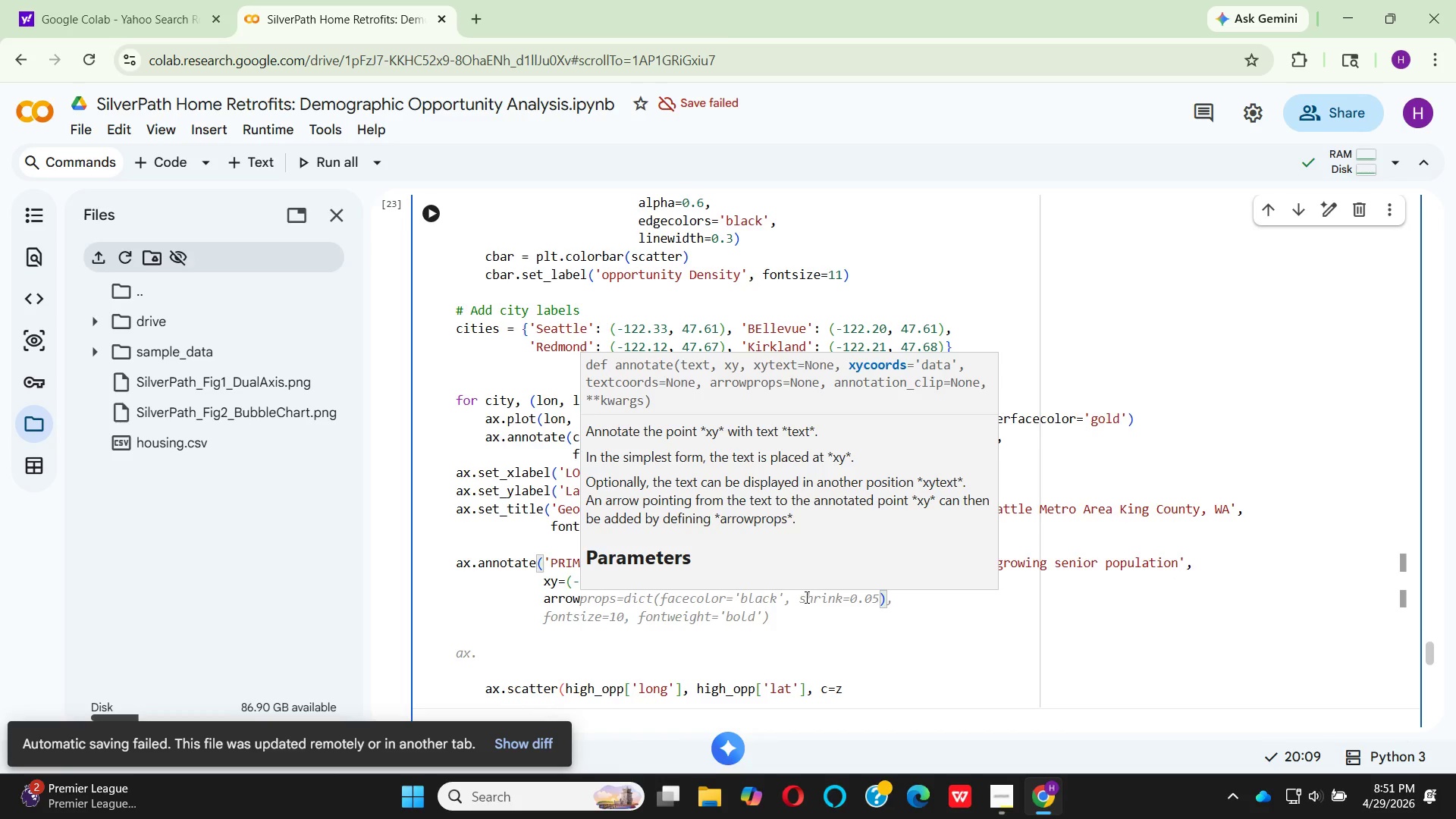 
wait(7.53)
 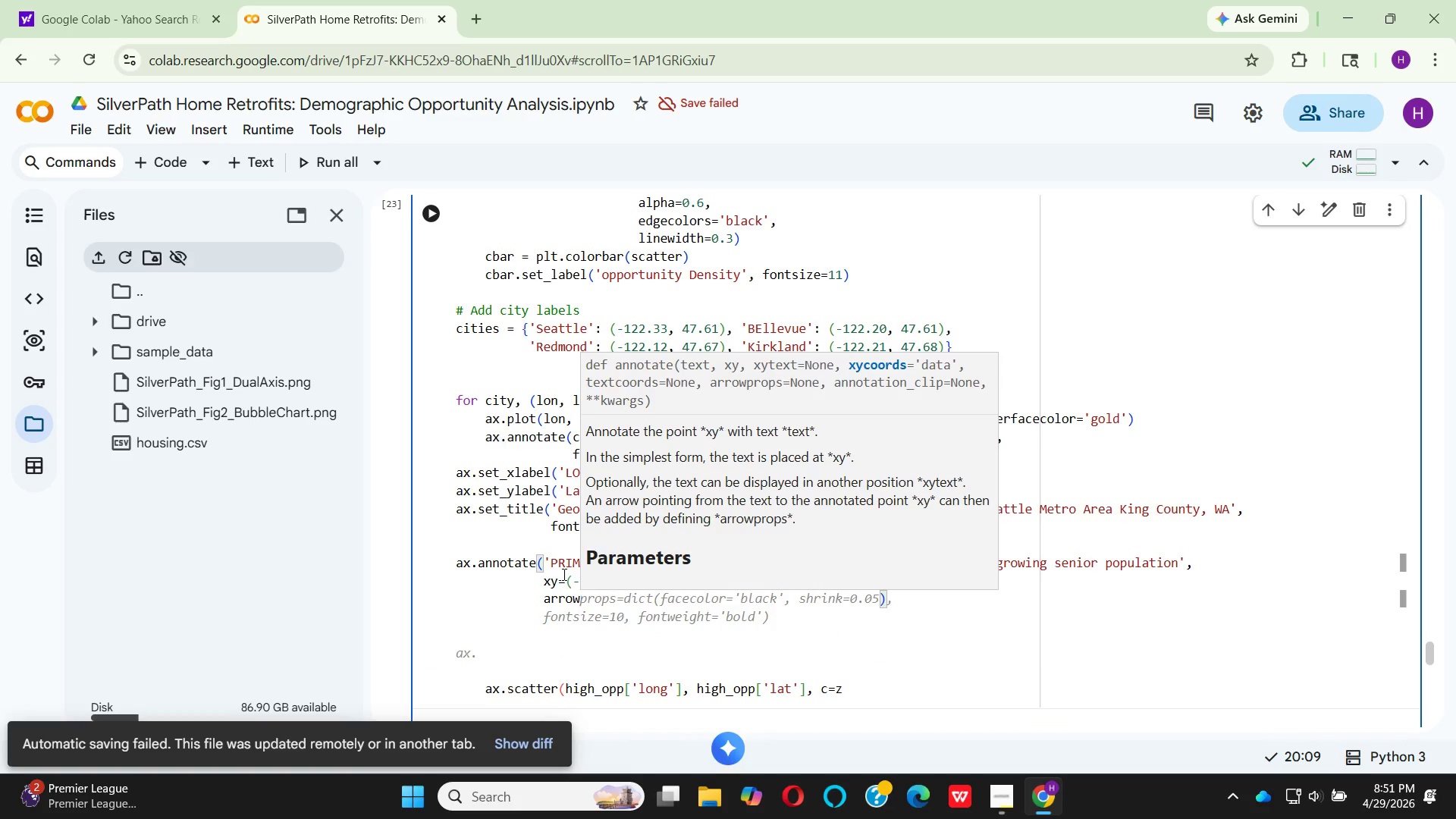 
left_click([670, 578])
 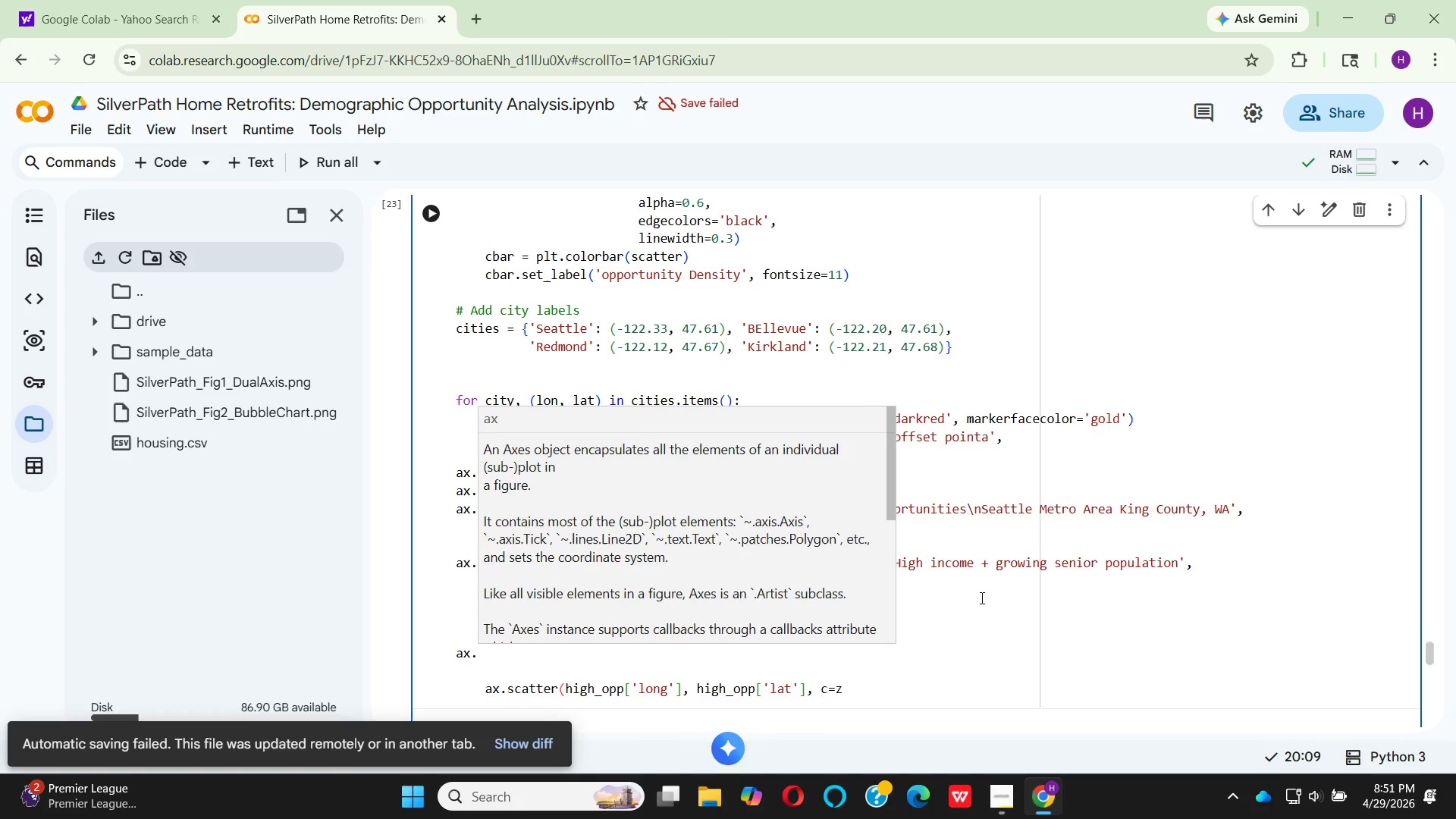 
left_click([981, 598])
 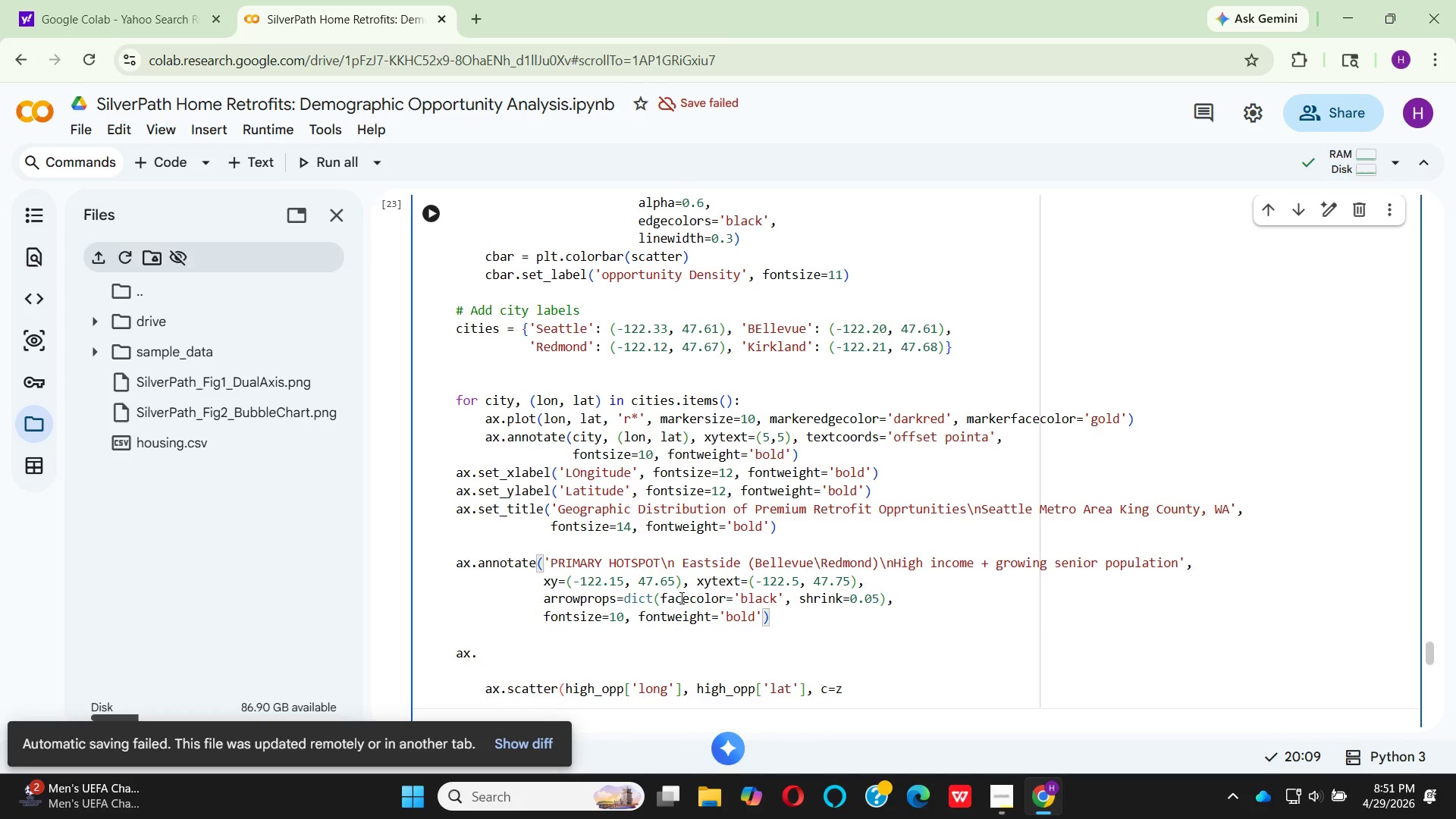 
wait(19.86)
 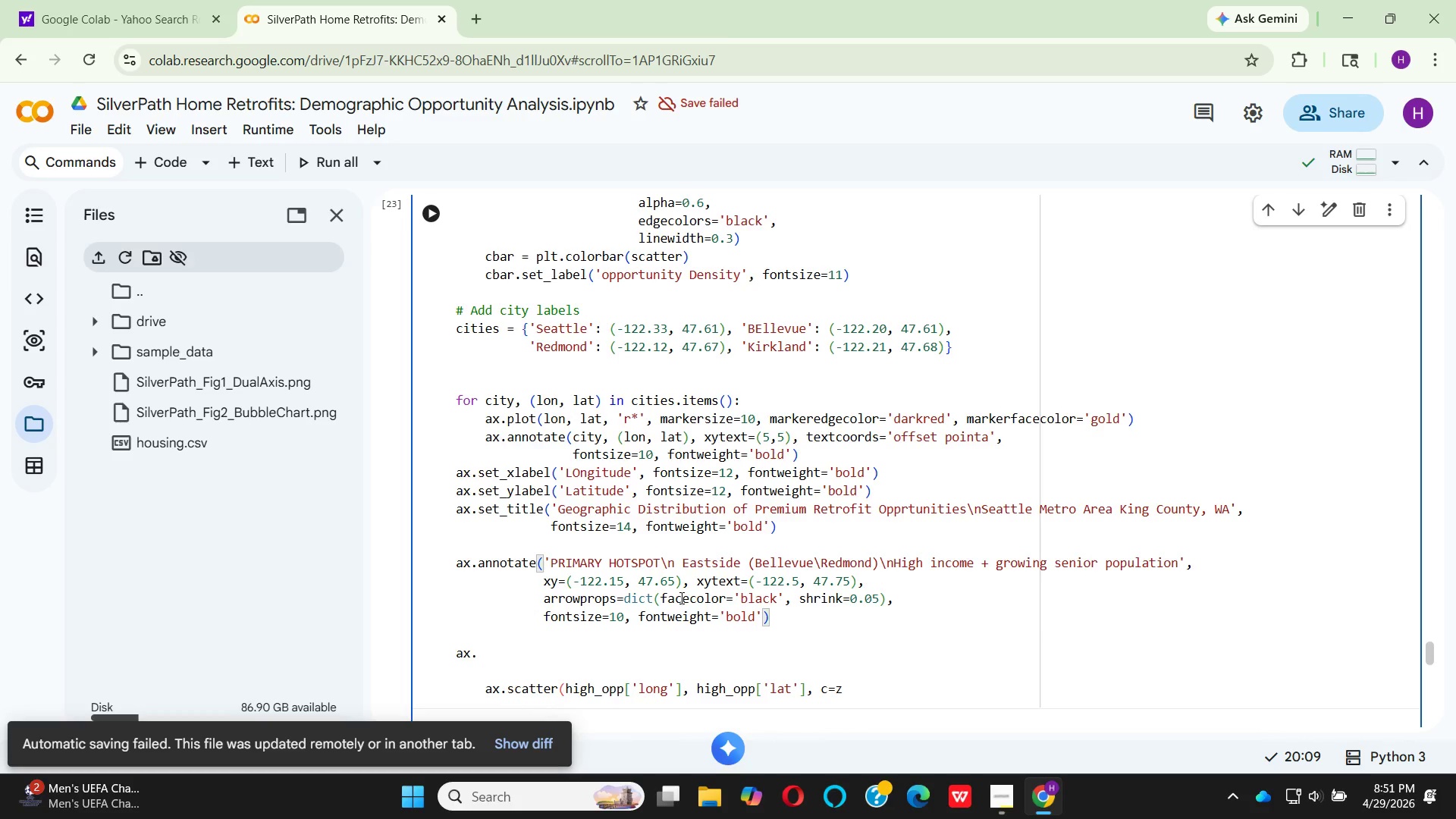 
left_click([692, 595])
 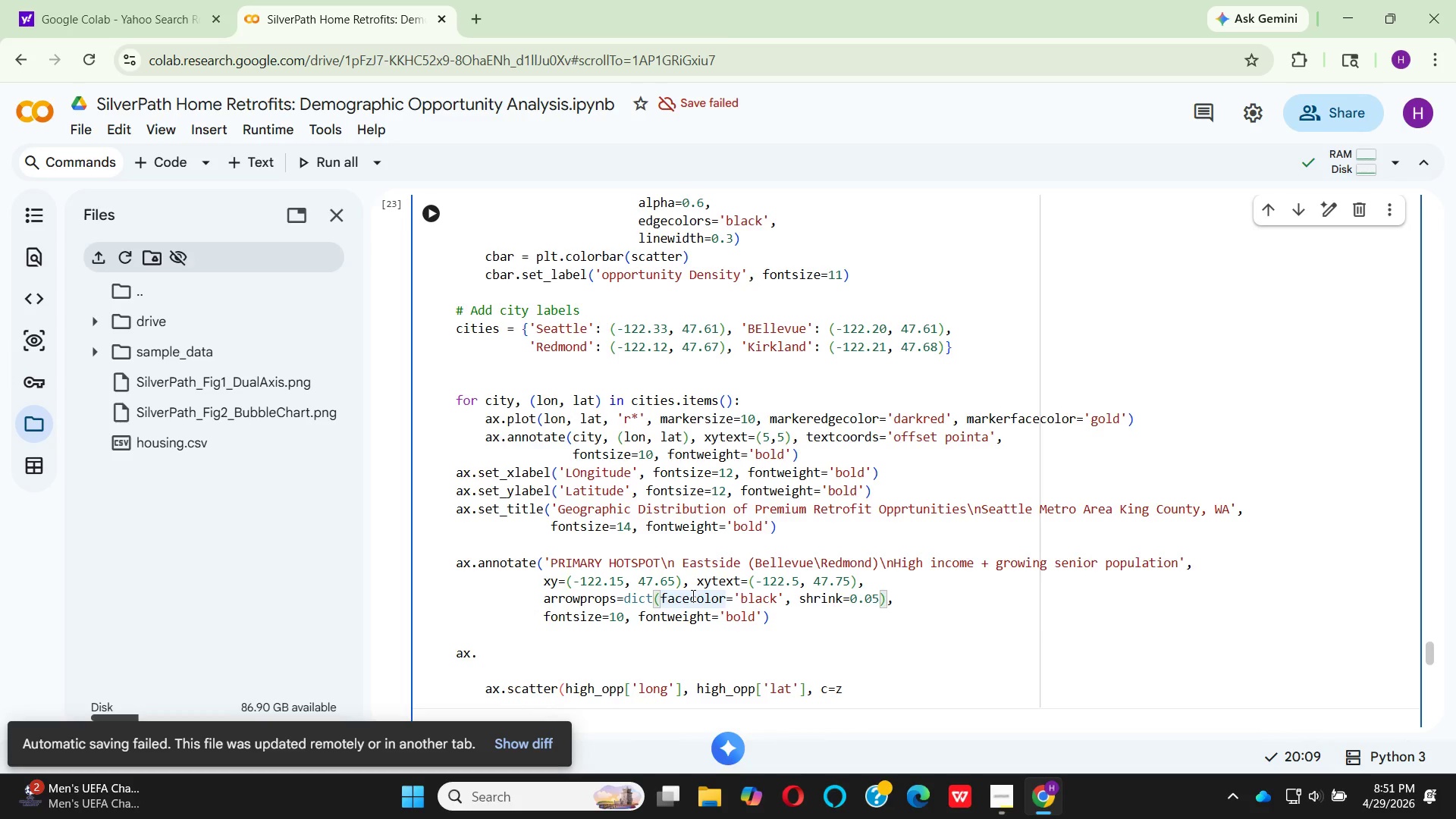 
key(Backspace)
 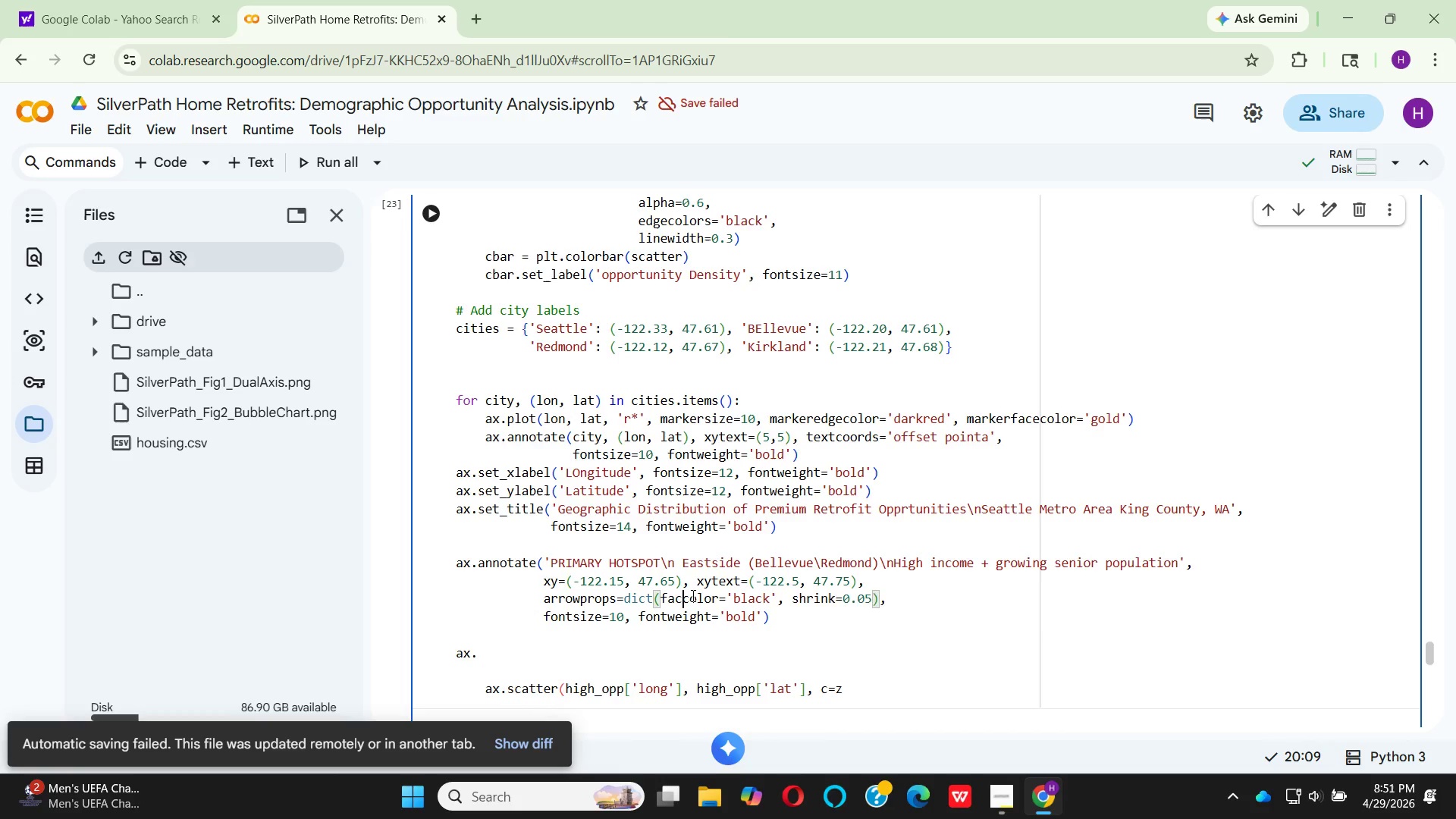 
key(Backspace)
 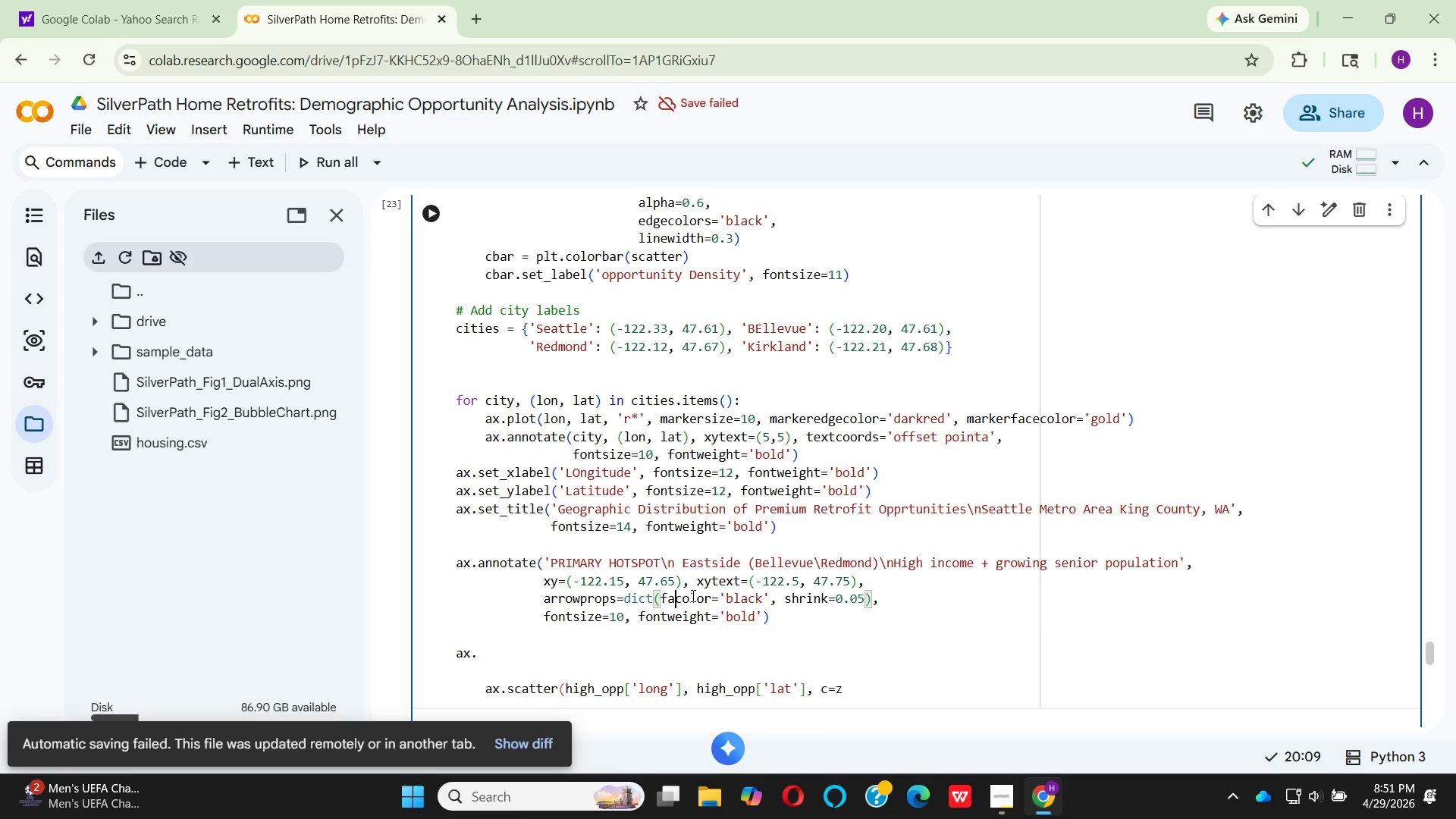 
key(Backspace)
 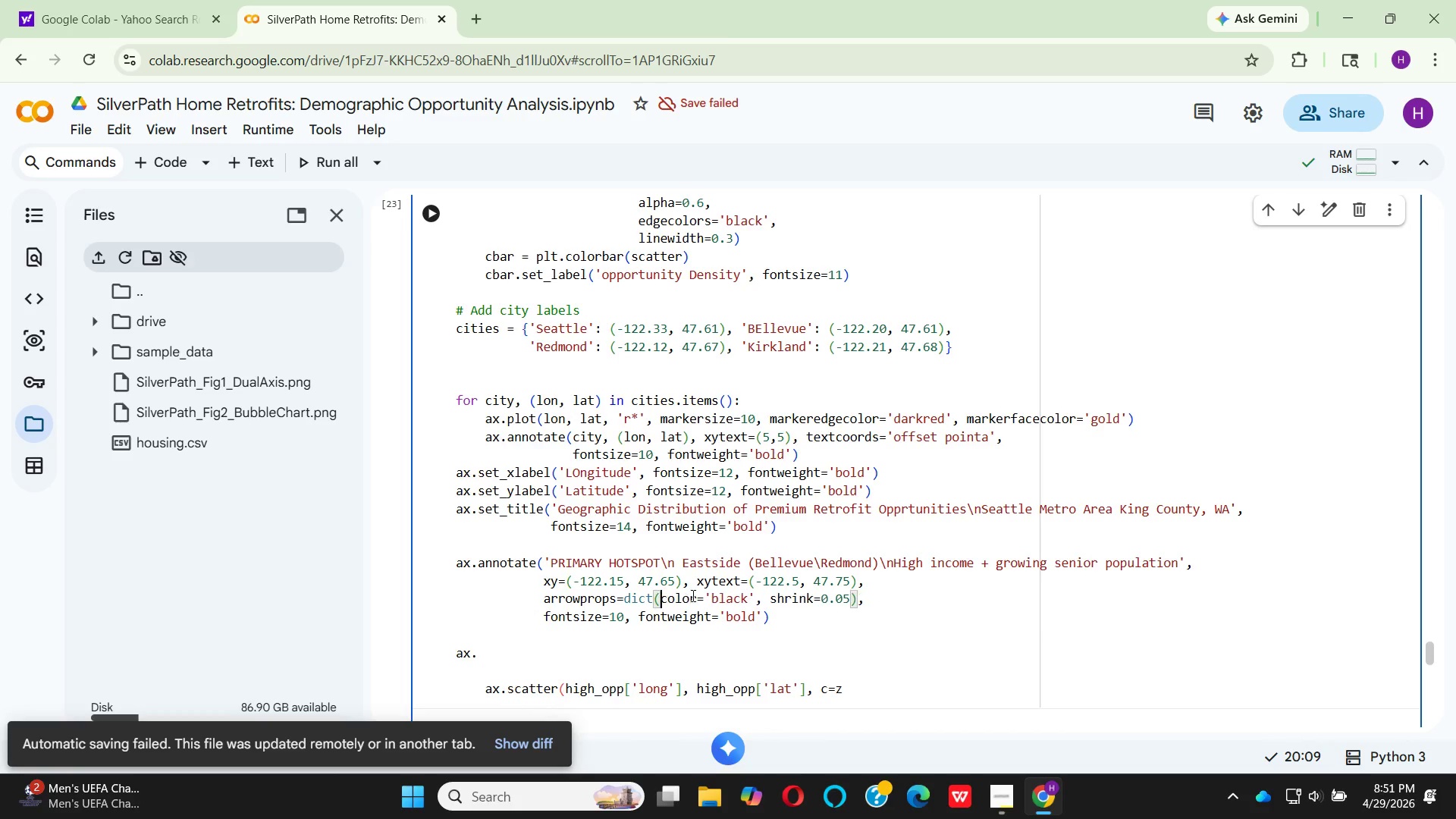 
key(Backspace)
 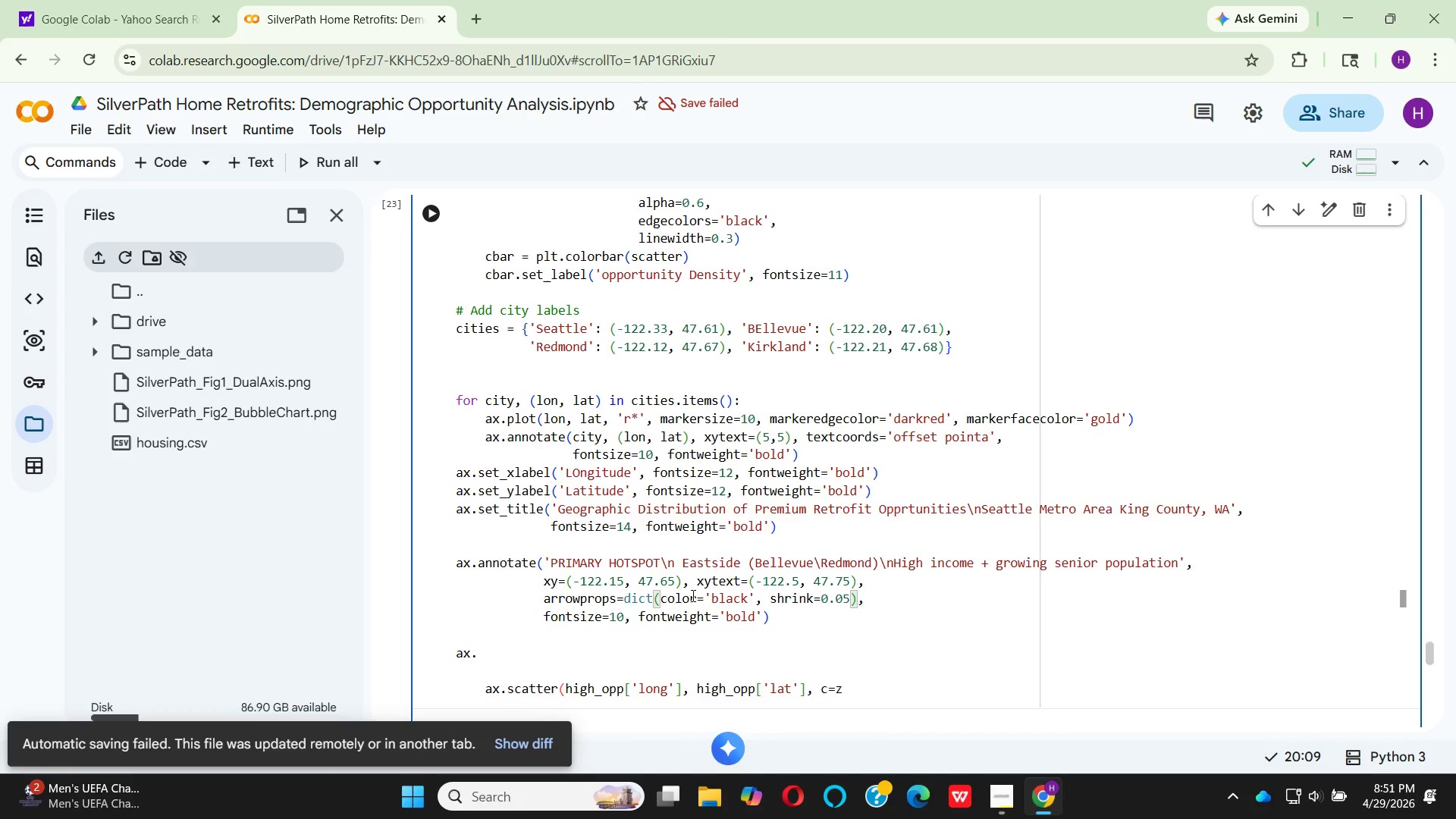 
wait(5.86)
 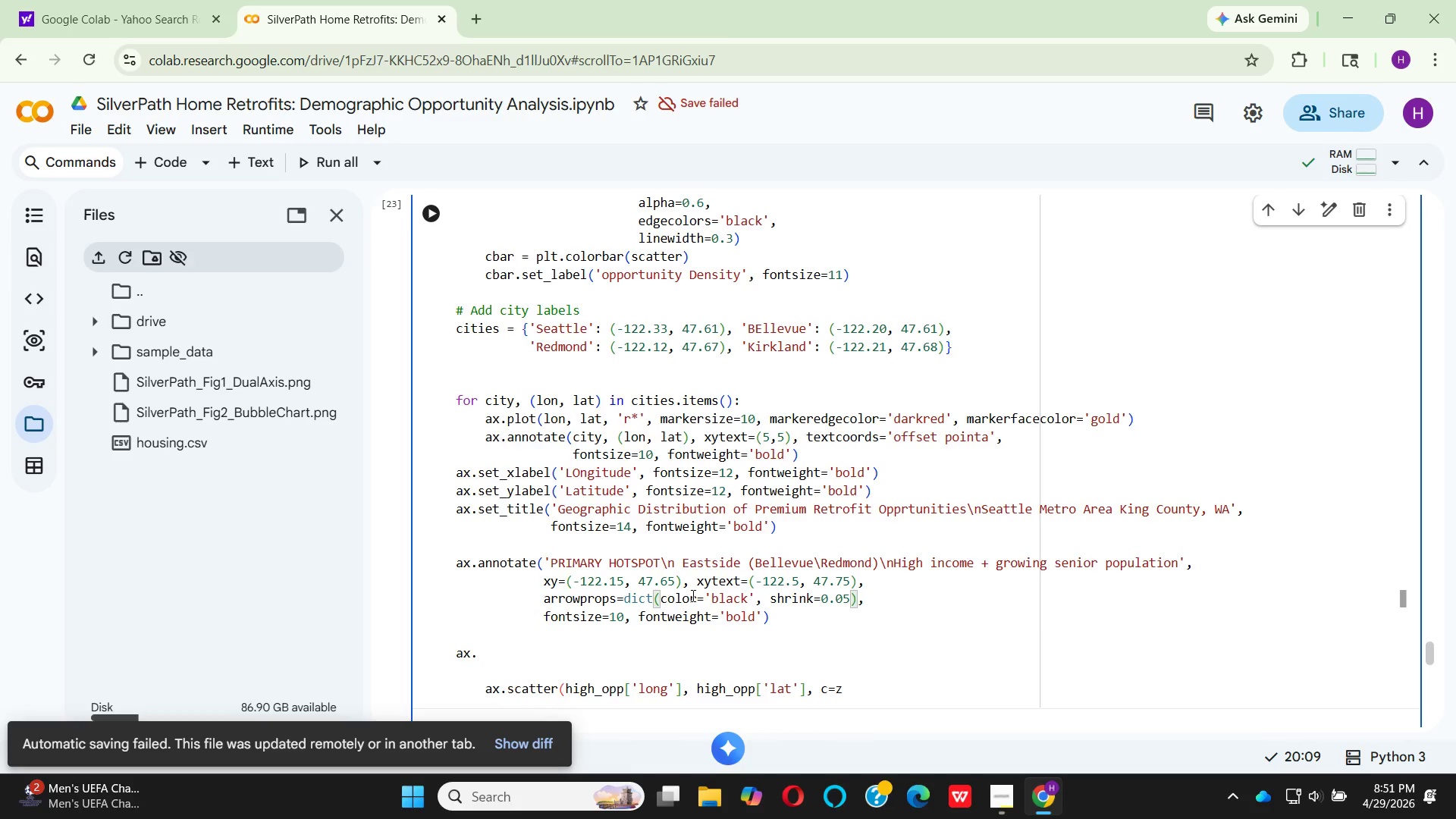 
type(arrowstyle=')
 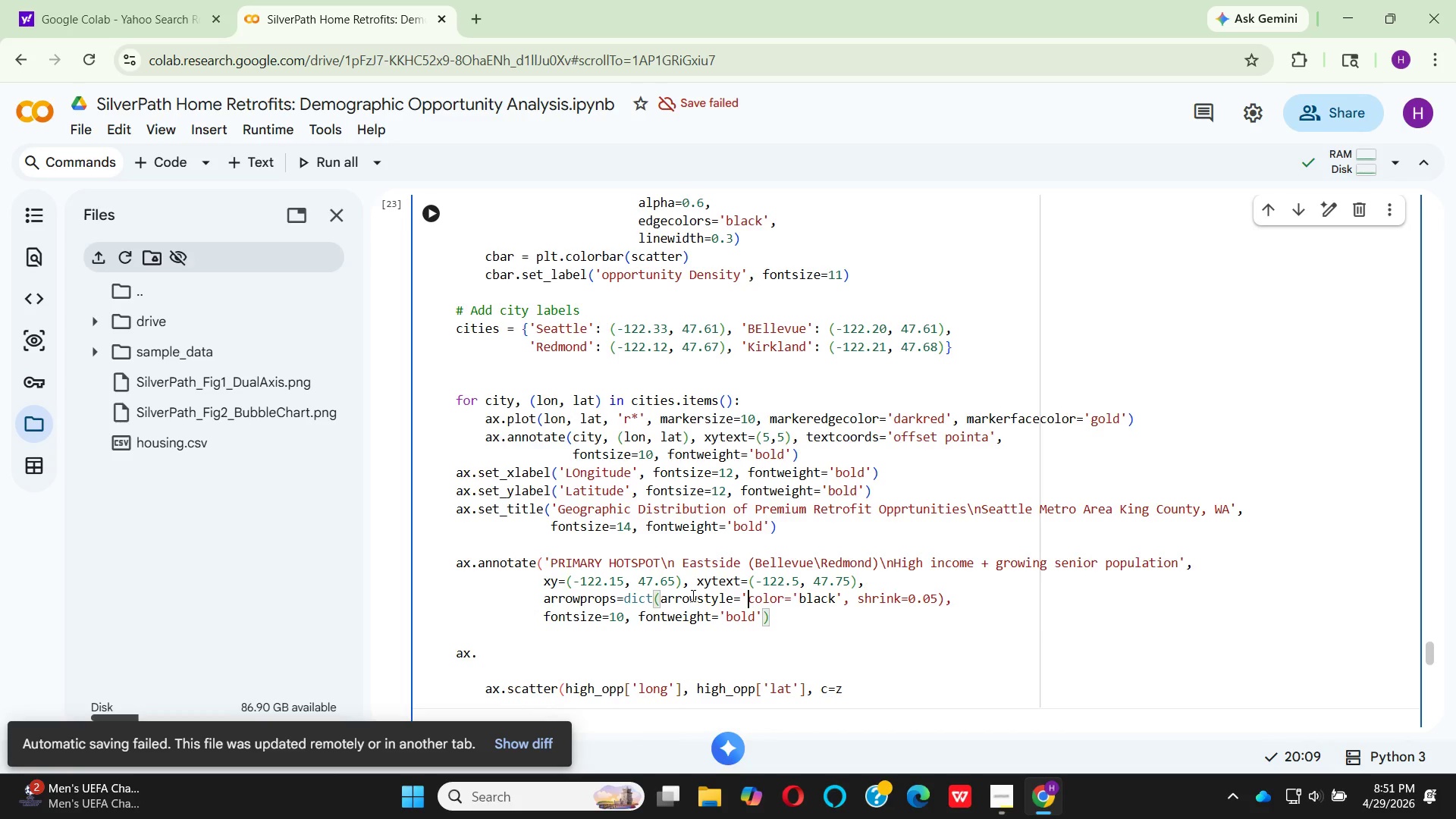 
key(Quote)
 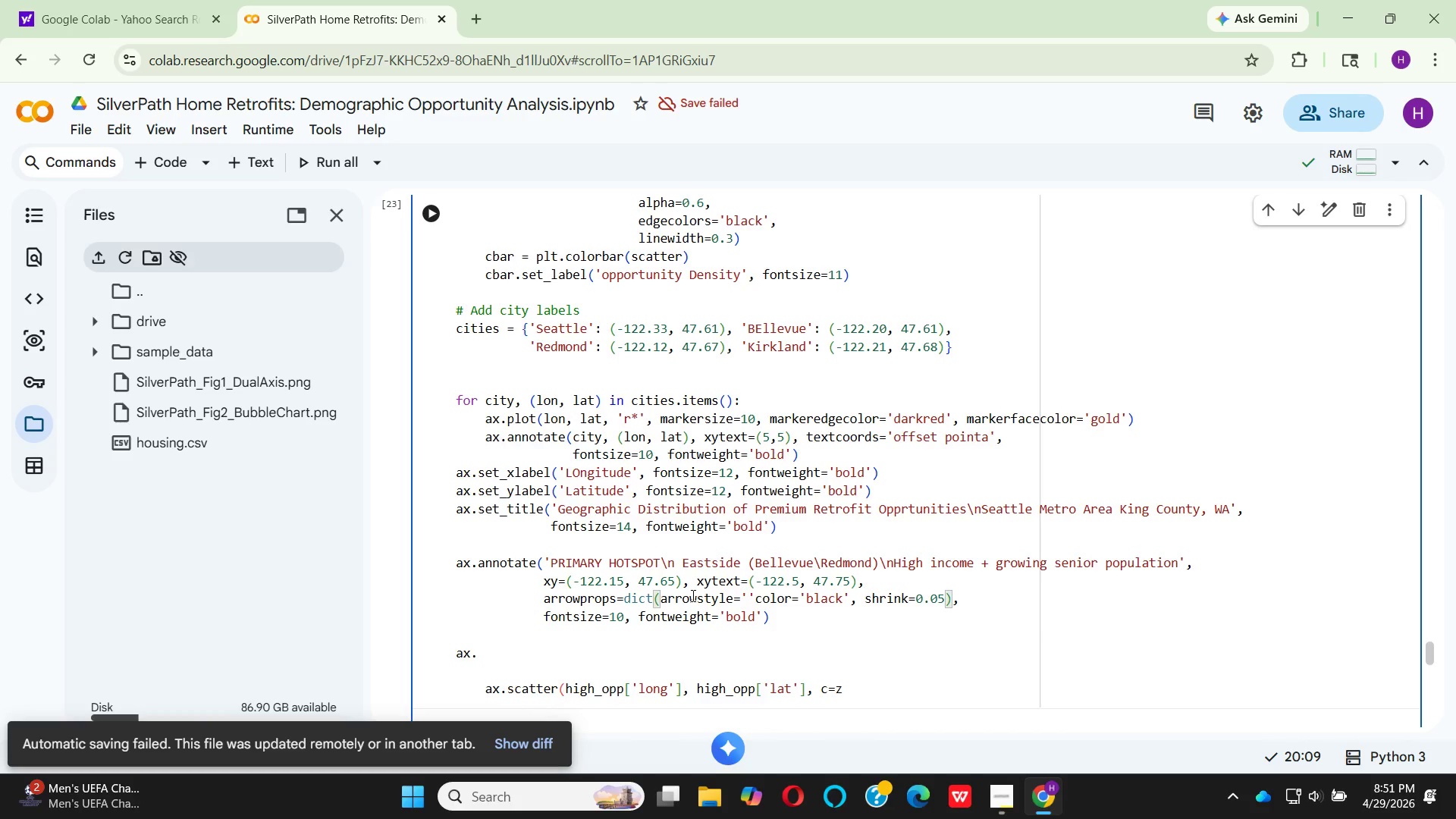 
key(ArrowLeft)
 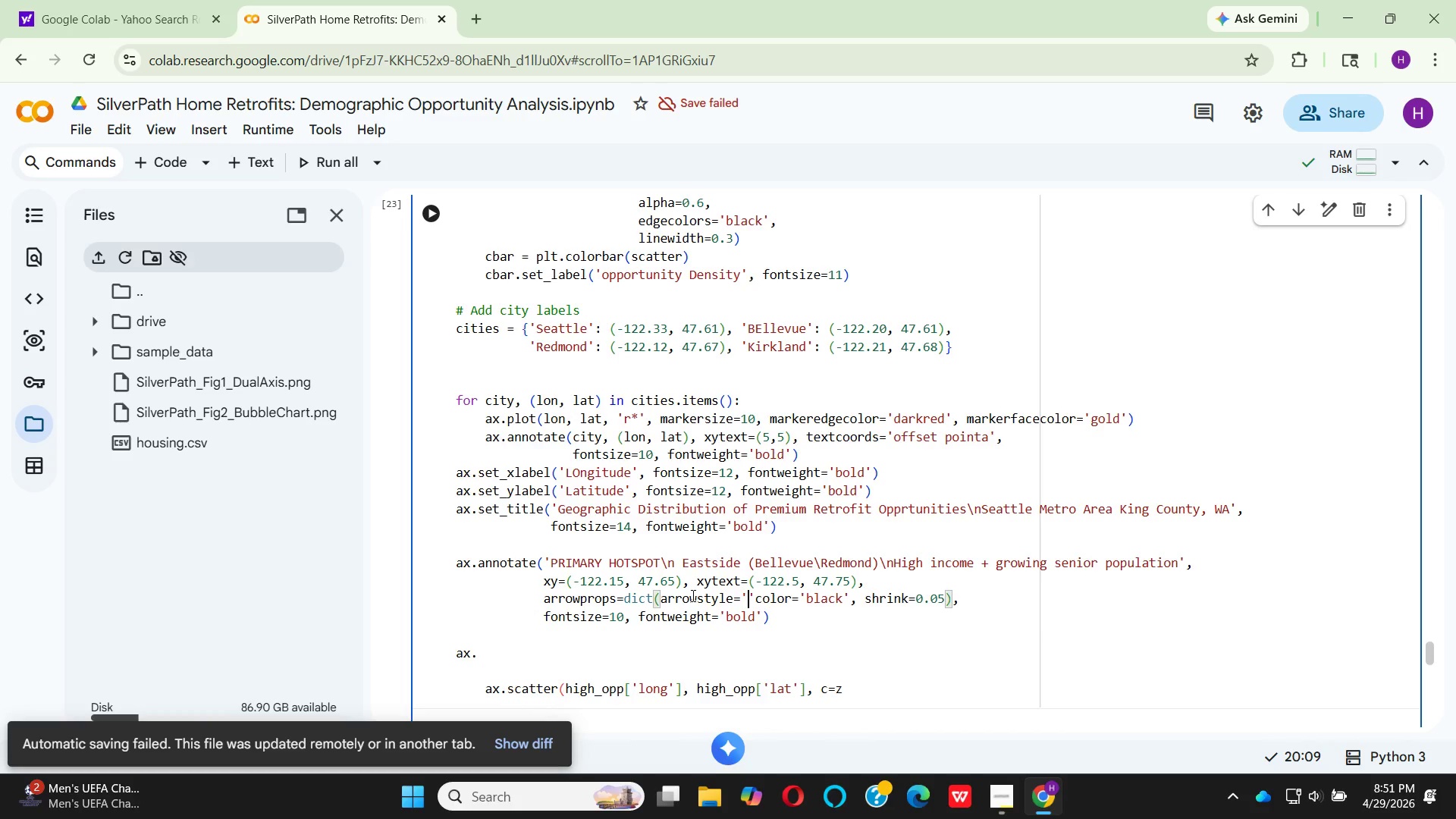 
key(Minus)
 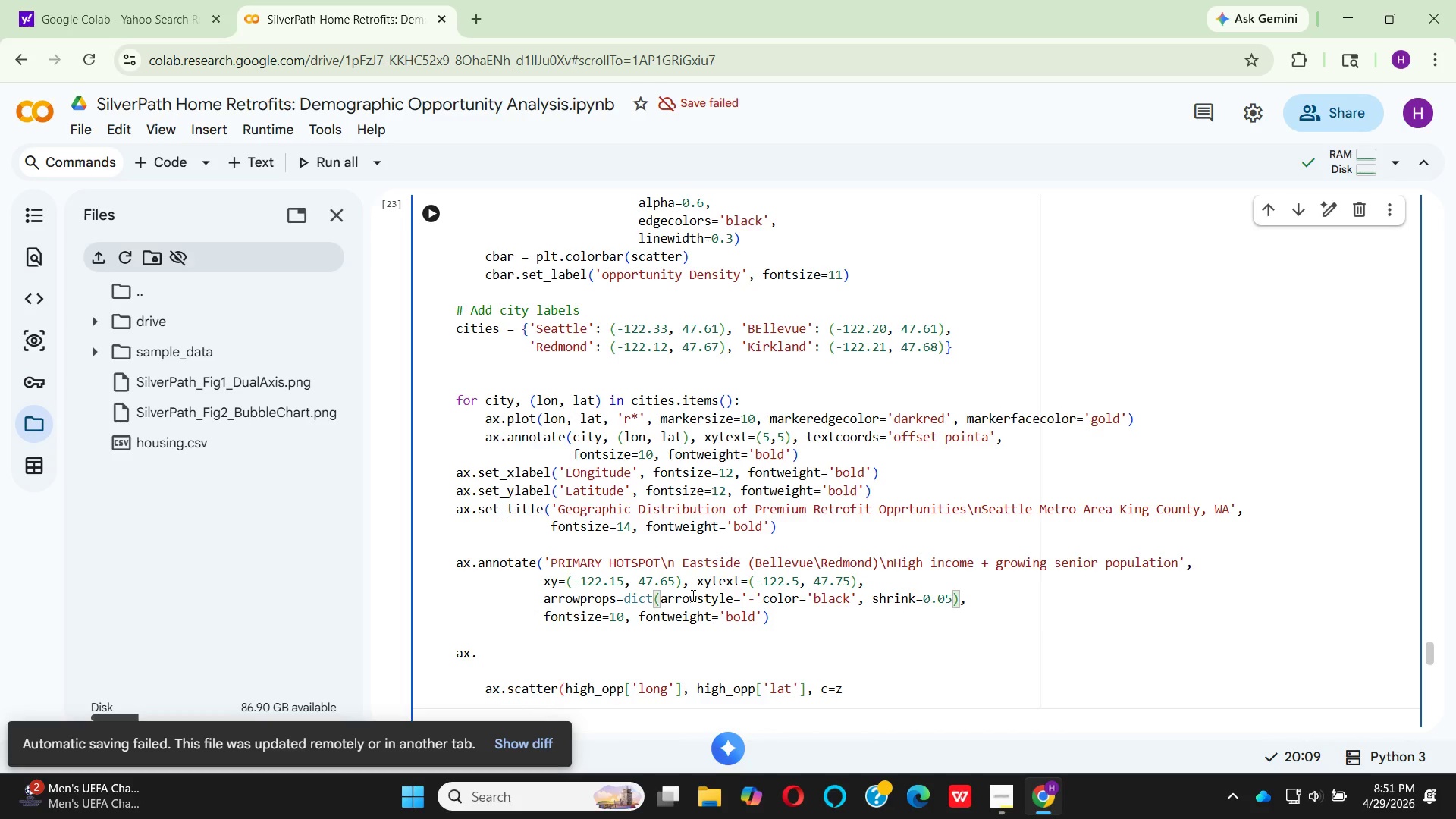 
key(Shift+Period)
 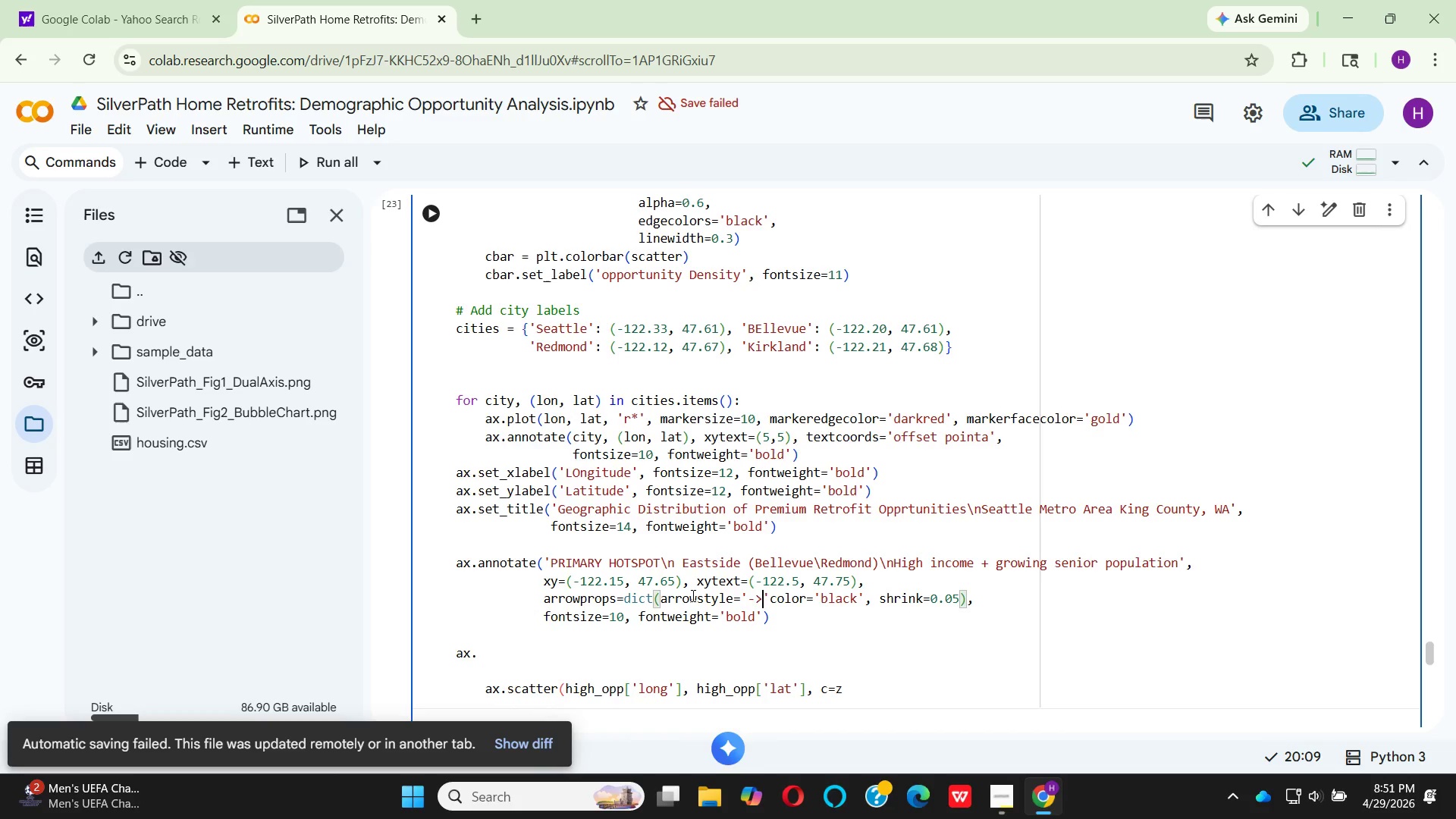 
key(ArrowRight)
 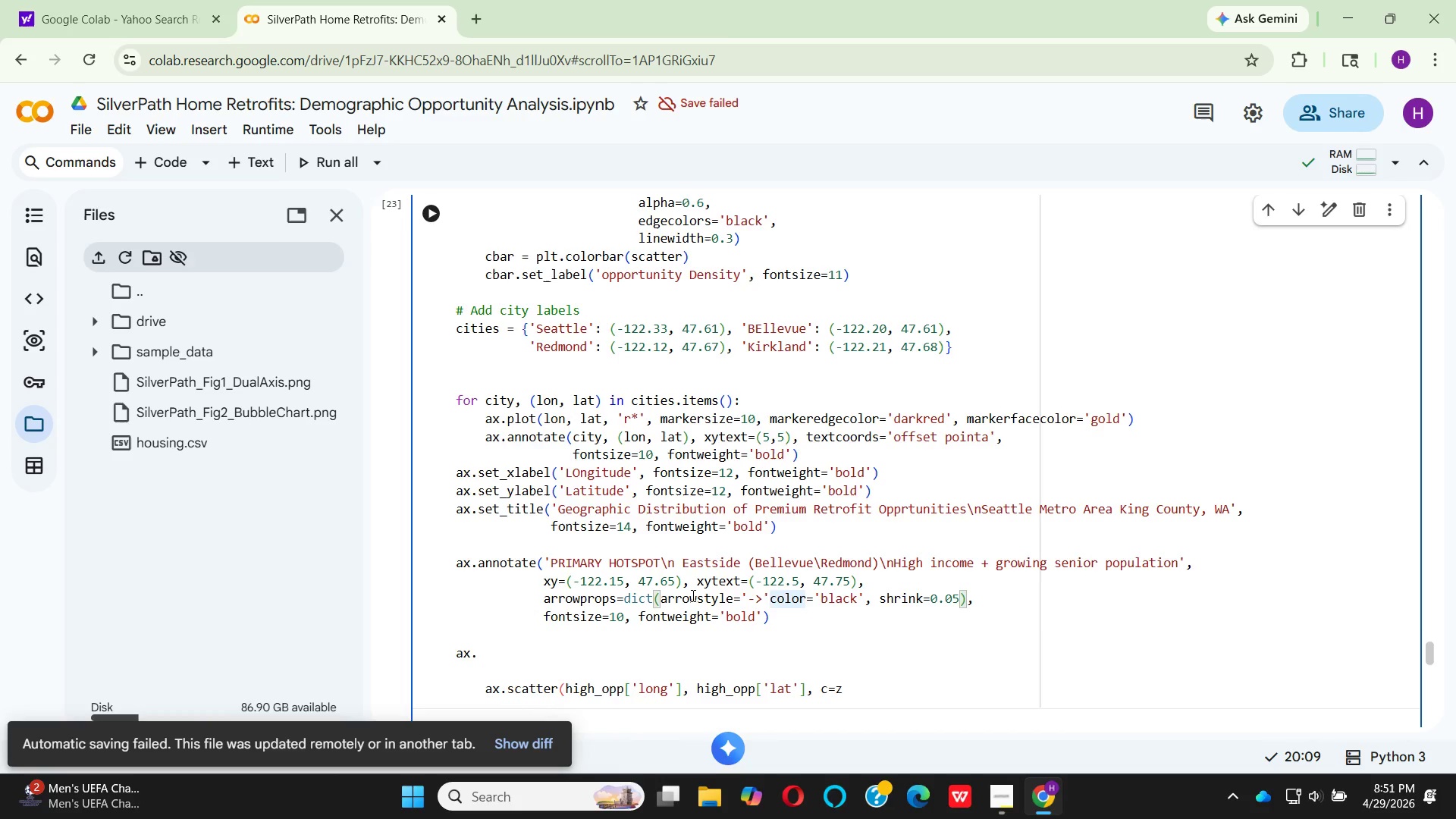 
key(Comma)
 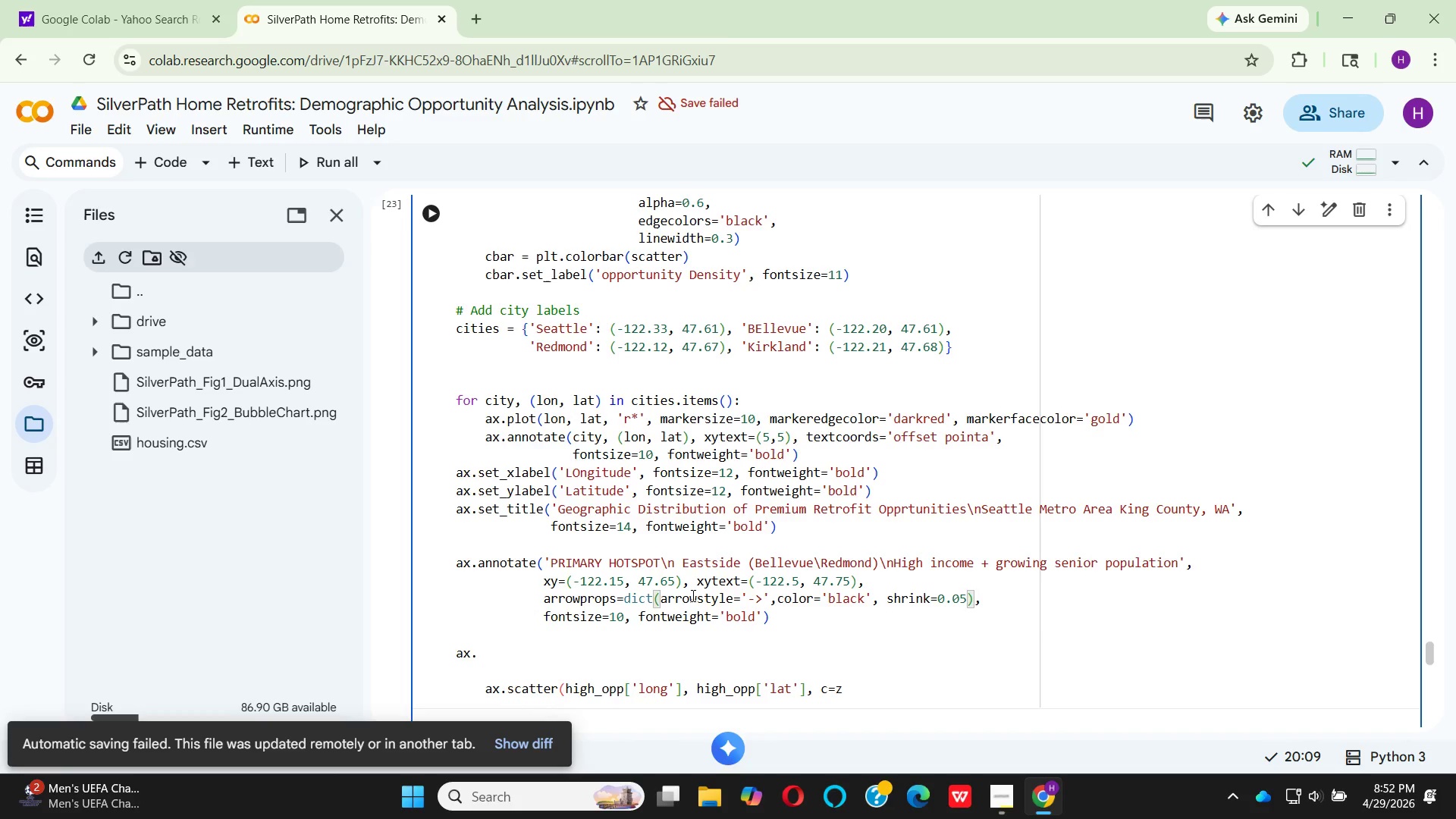 
key(Space)
 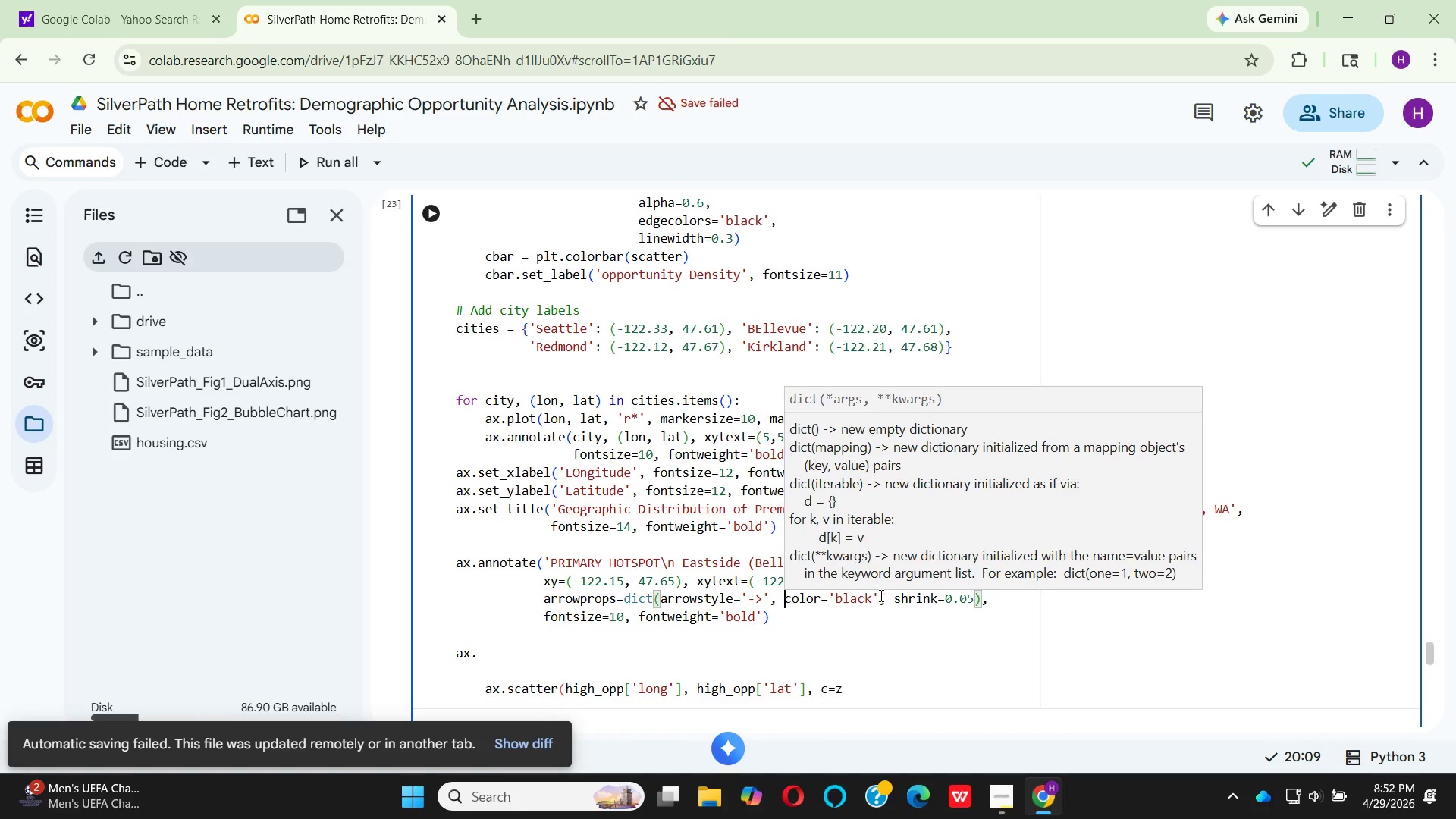 
left_click([877, 604])
 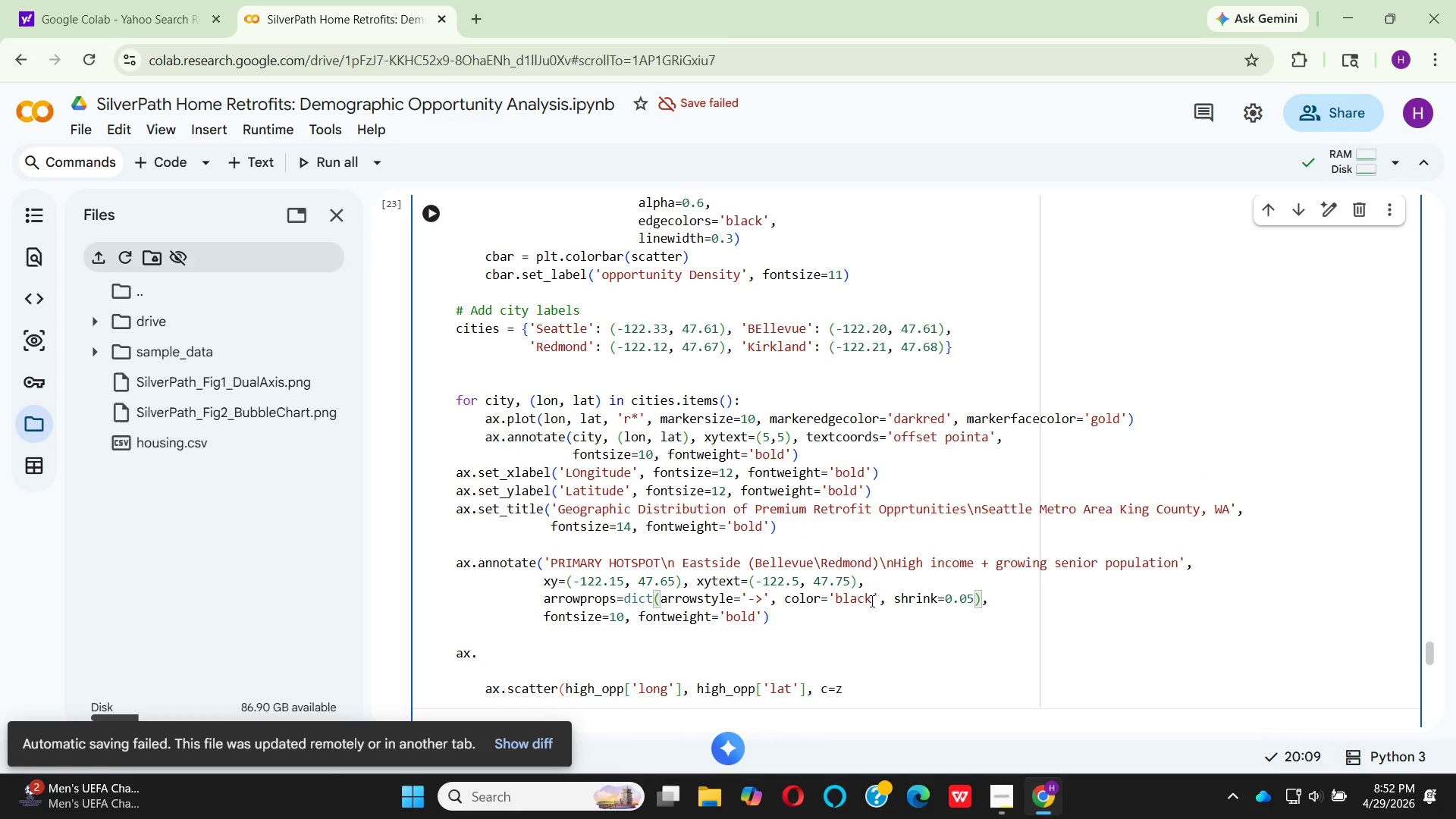 
left_click([871, 601])
 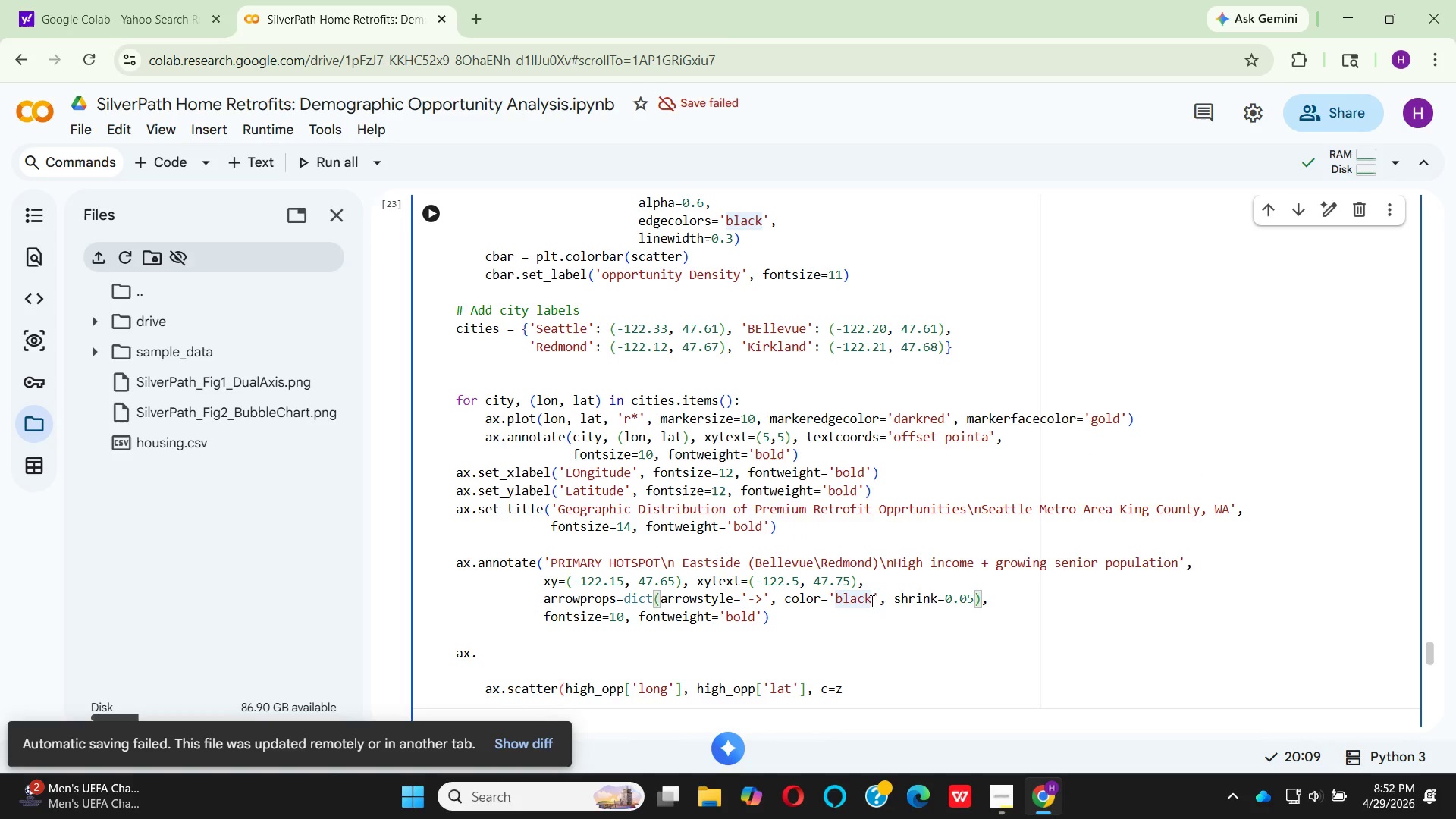 
key(Backspace)
key(Backspace)
key(Backspace)
key(Backspace)
key(Backspace)
type(red)
 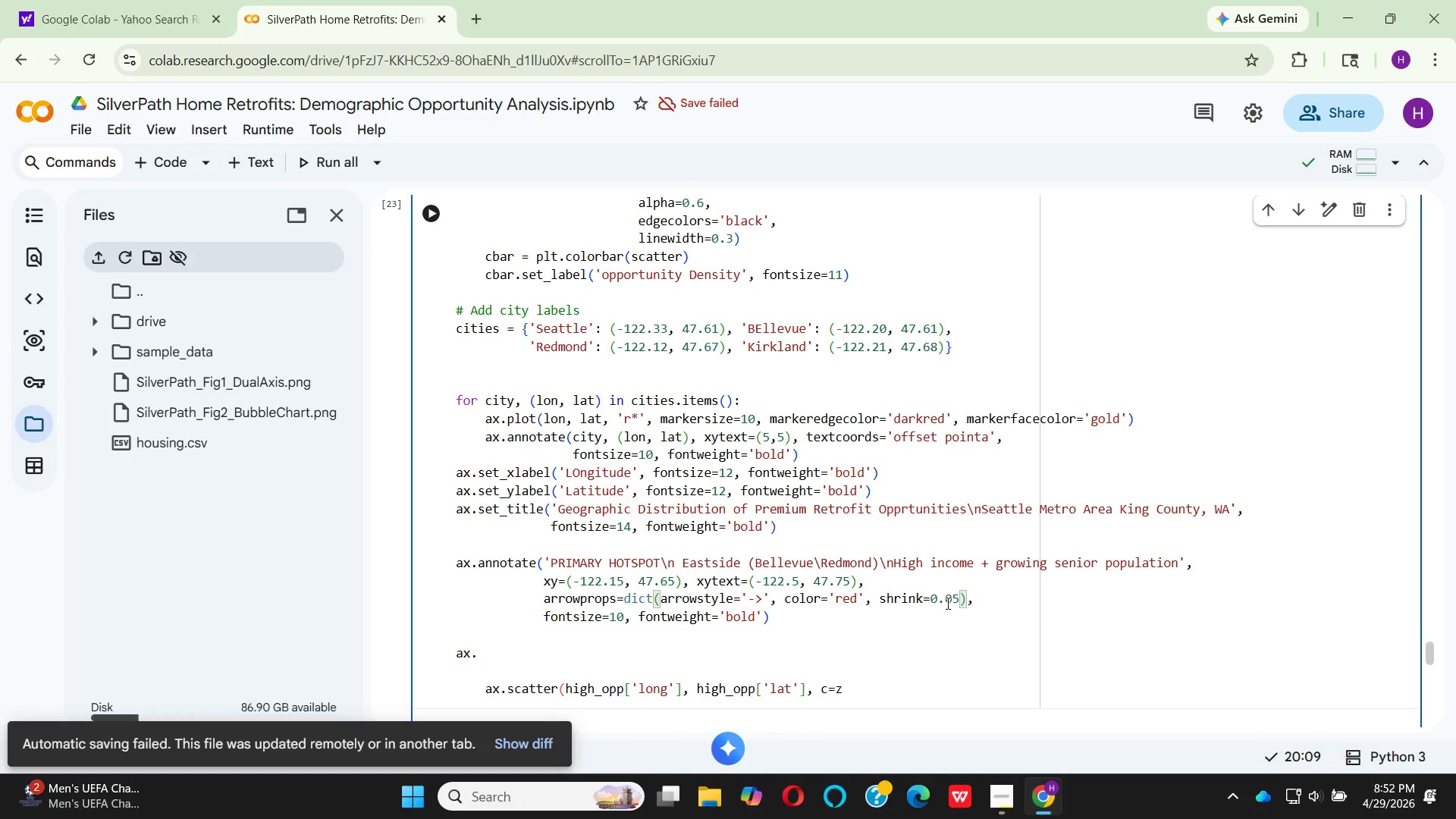 
wait(6.45)
 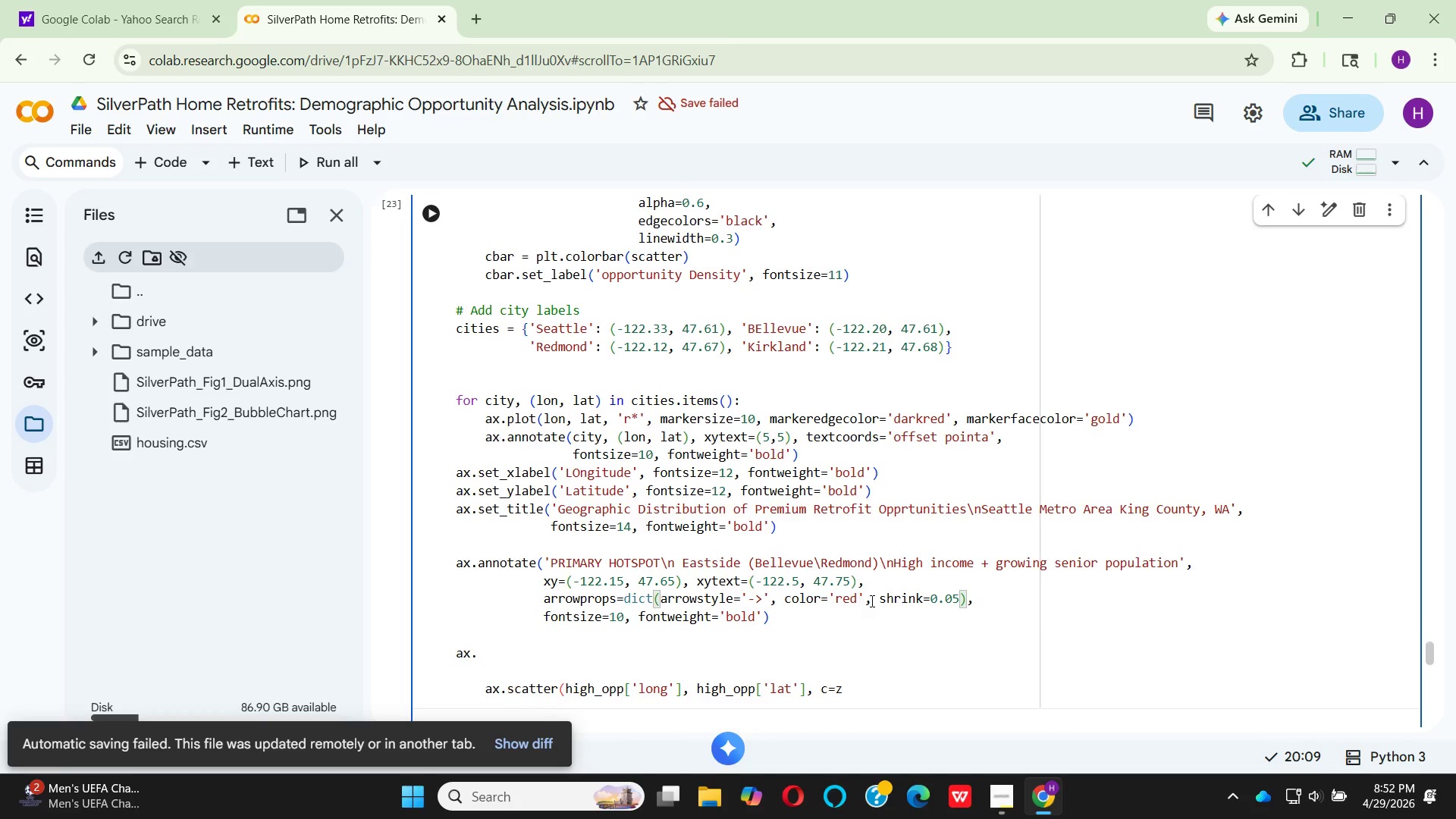 
left_click([958, 601])
 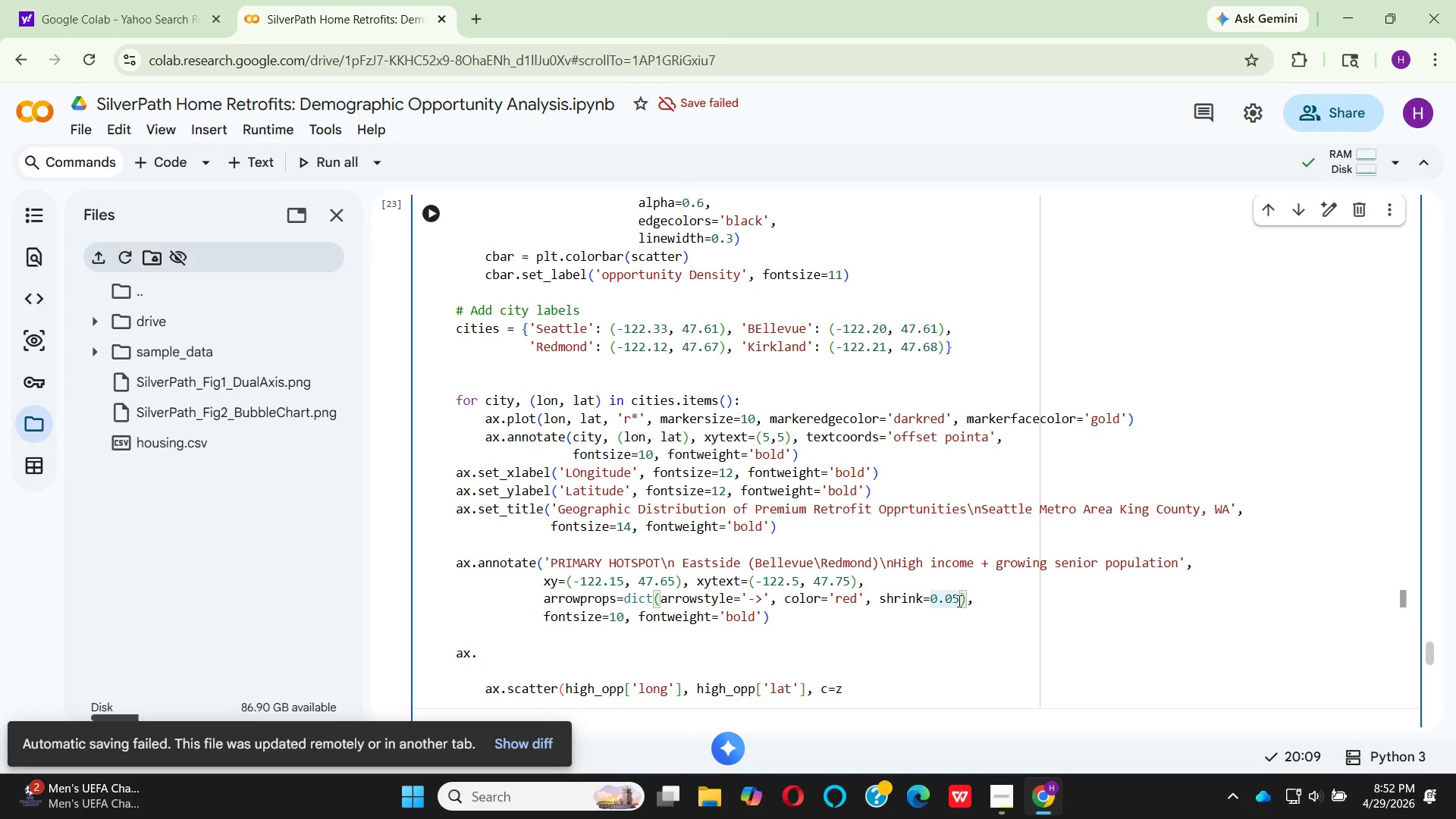 
key(Backspace)
key(Backspace)
key(Backspace)
key(Backspace)
key(Backspace)
key(Backspace)
key(Backspace)
key(Backspace)
key(Backspace)
key(Backspace)
key(Backspace)
type(lw=2)
 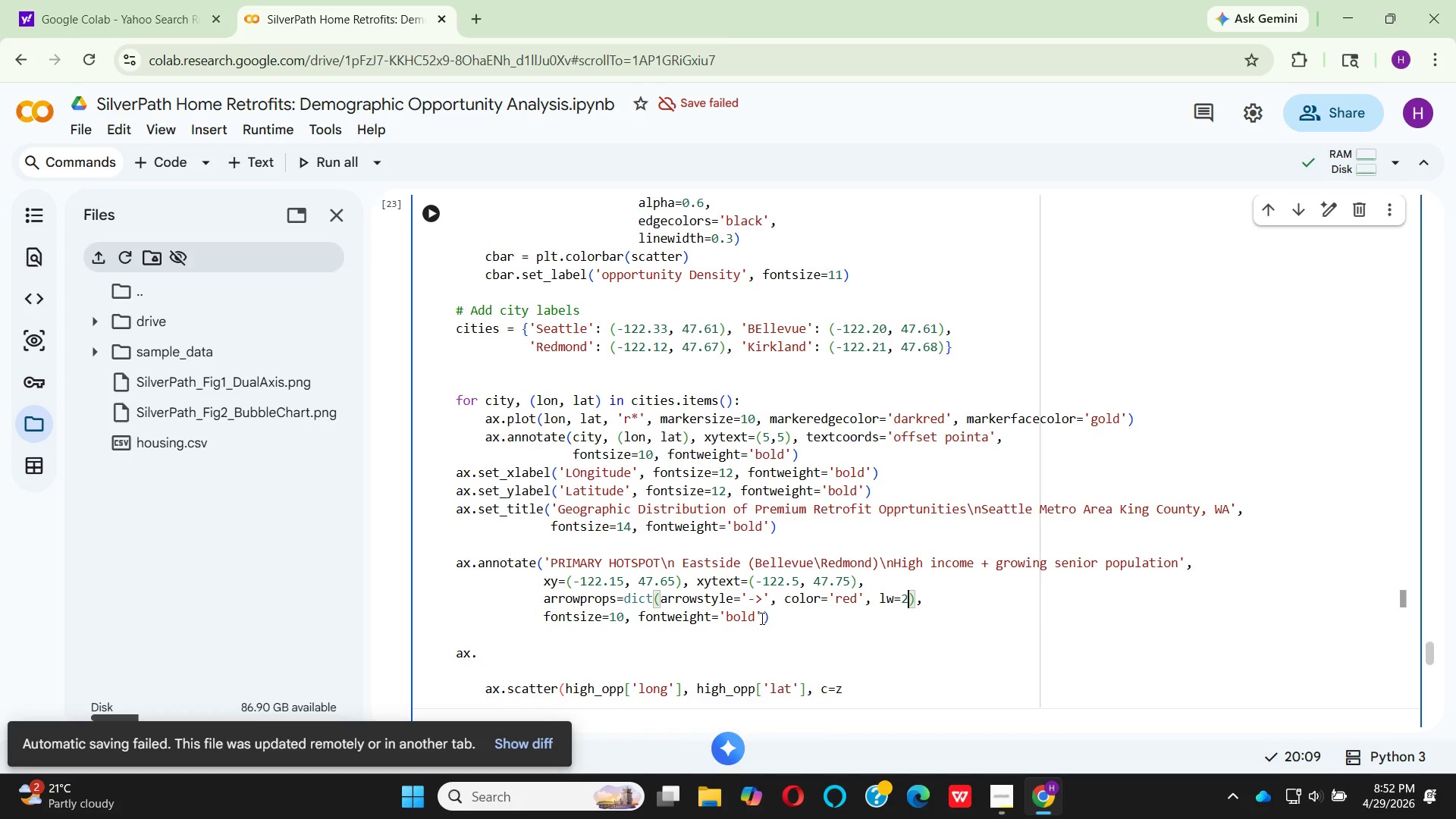 
wait(15.03)
 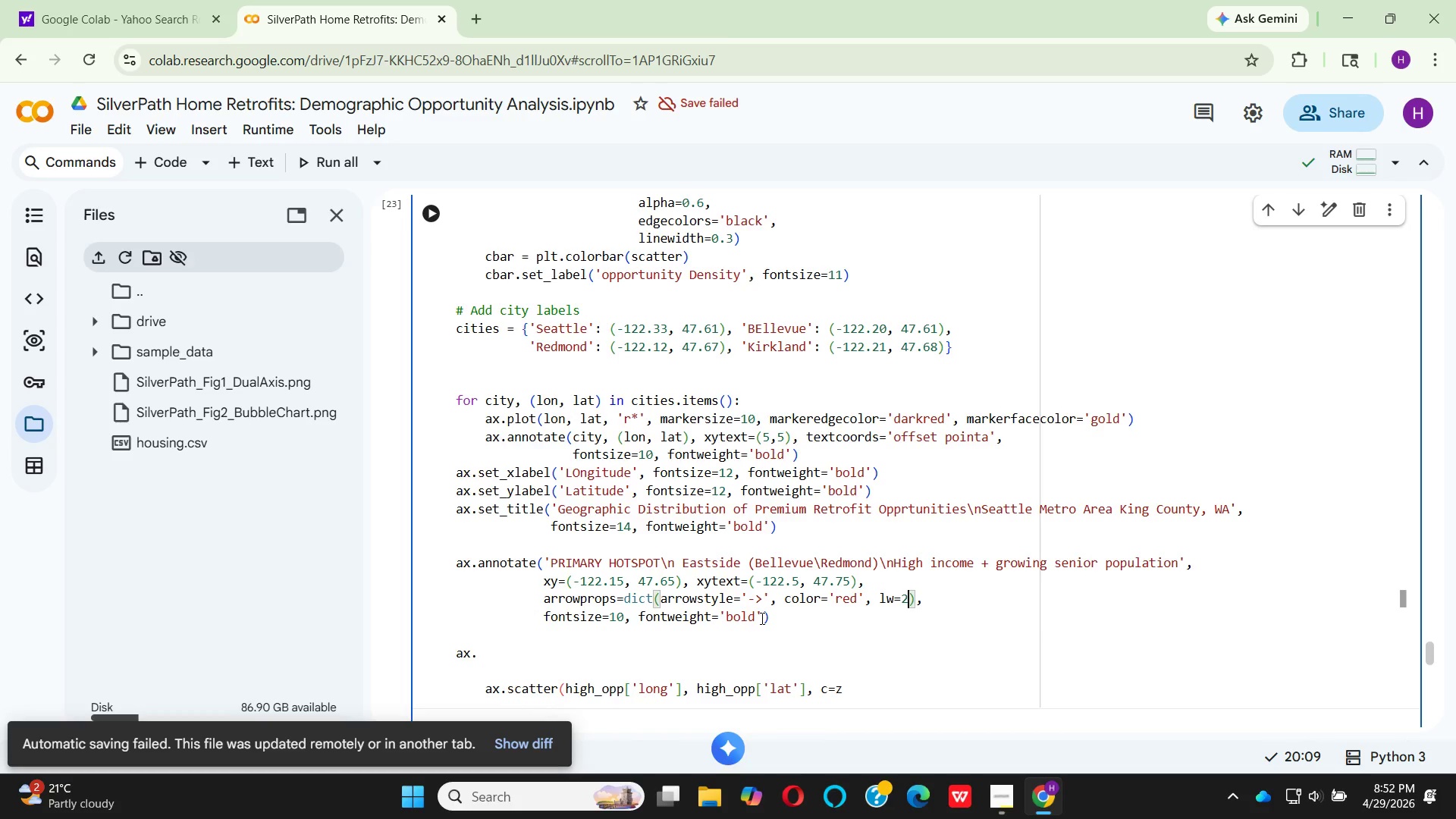 
left_click([762, 624])
 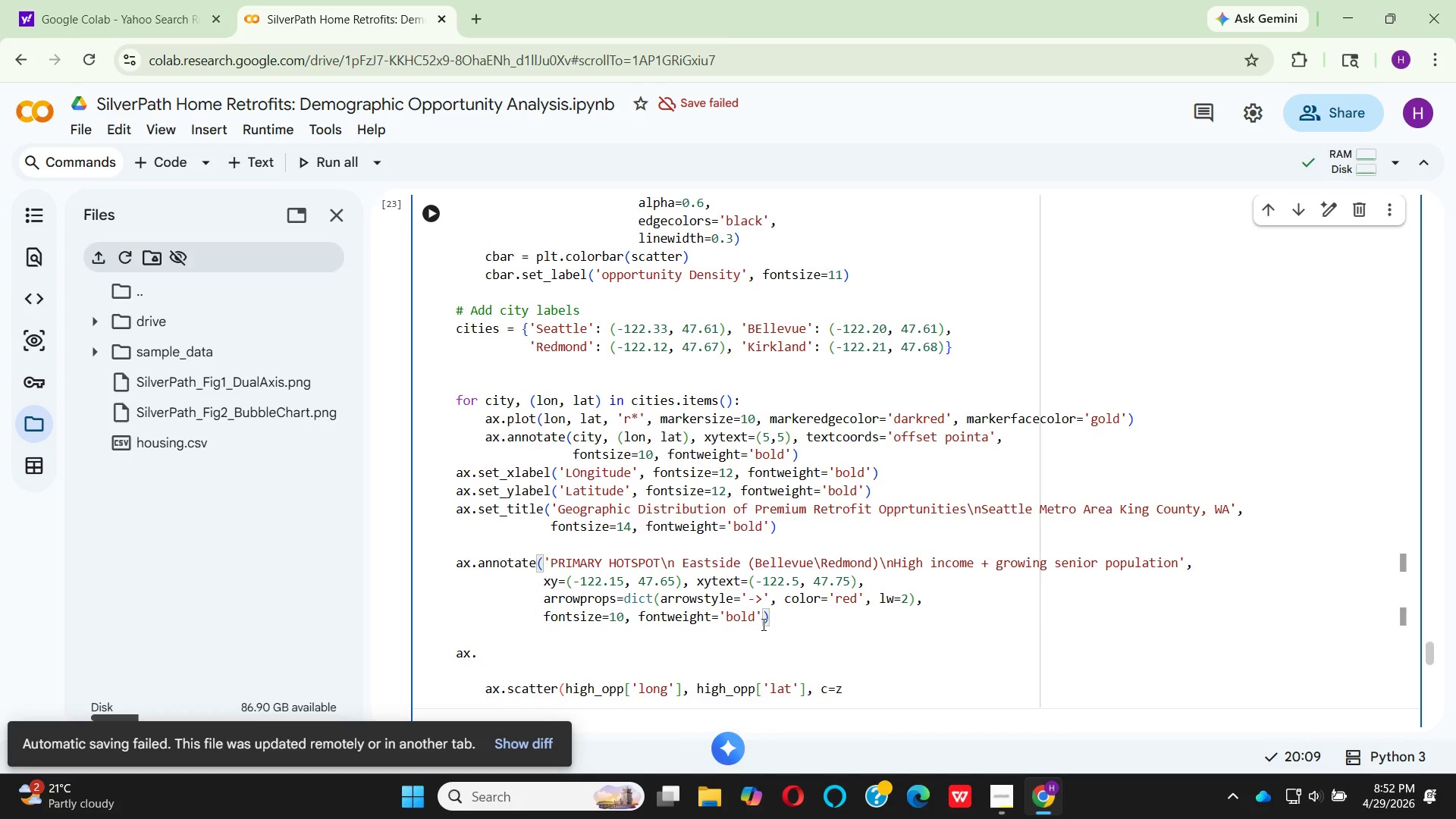 
key(Backspace)
key(Backspace)
key(Backspace)
key(Backspace)
key(Backspace)
key(Backspace)
key(Backspace)
key(Backspace)
key(Backspace)
key(Backspace)
key(Backspace)
key(Backspace)
key(Backspace)
key(Backspace)
key(Backspace)
key(Backspace)
key(Backspace)
type(bbox)
 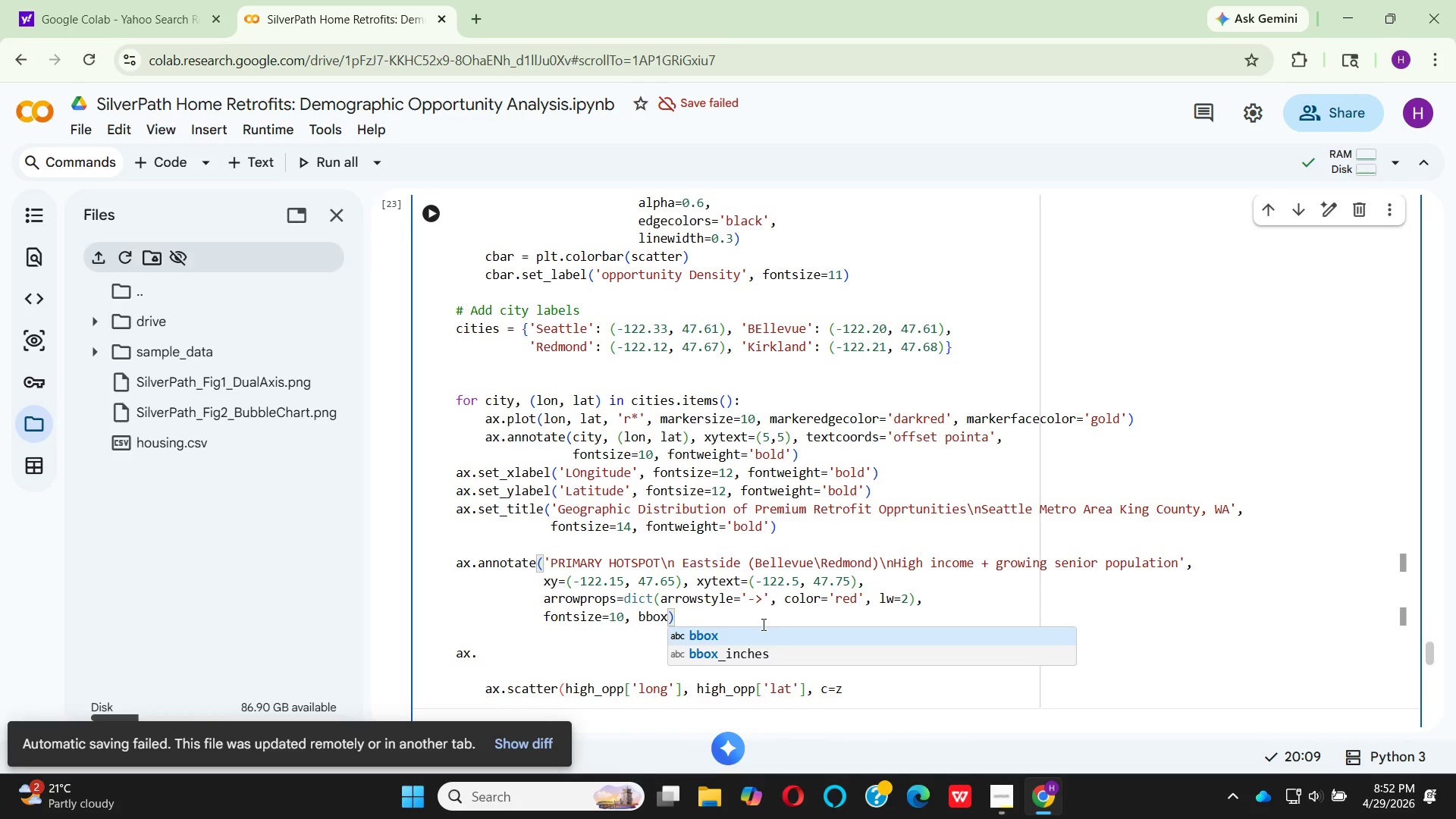 
key(Enter)
 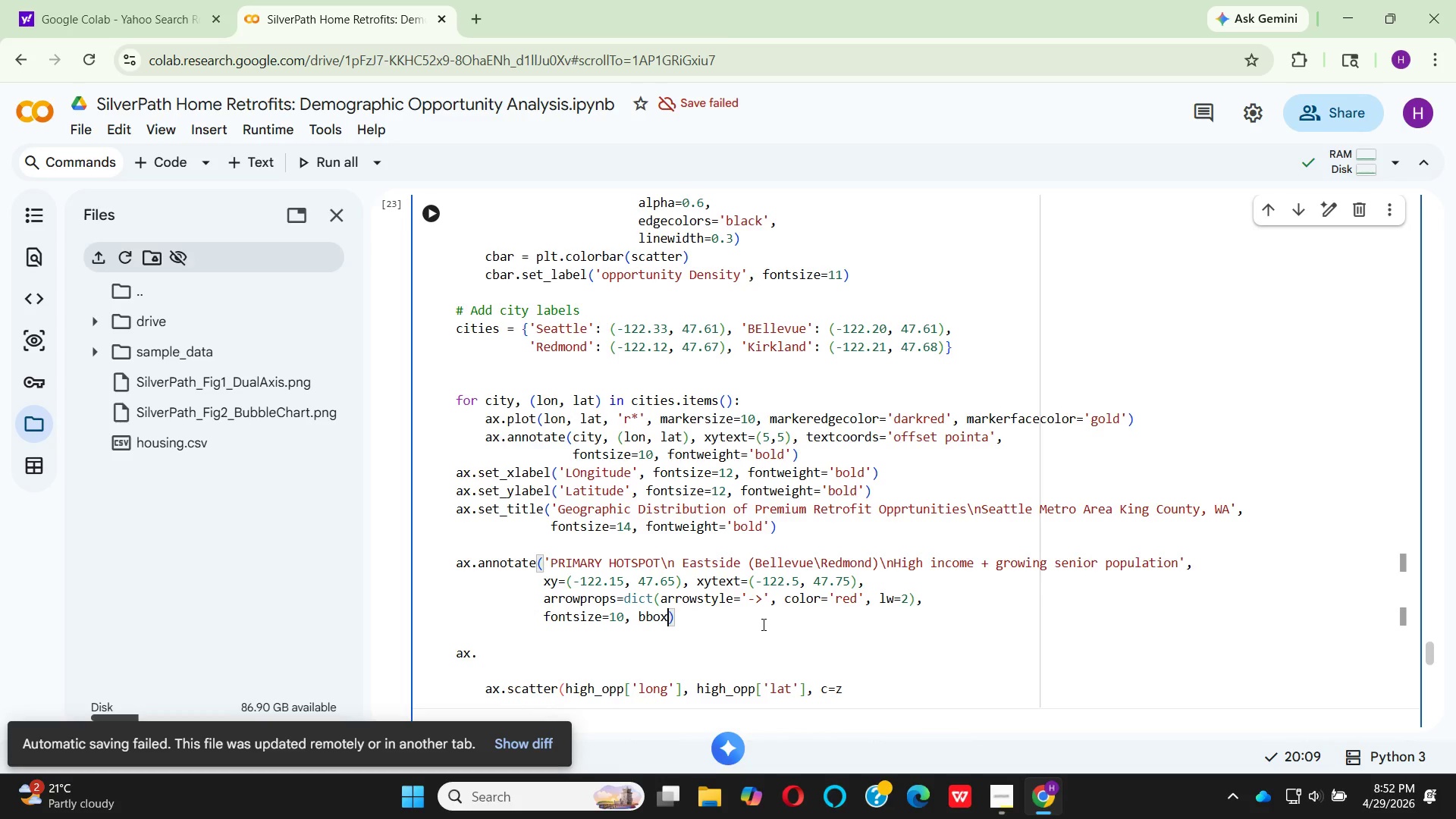 
type(=dict)
 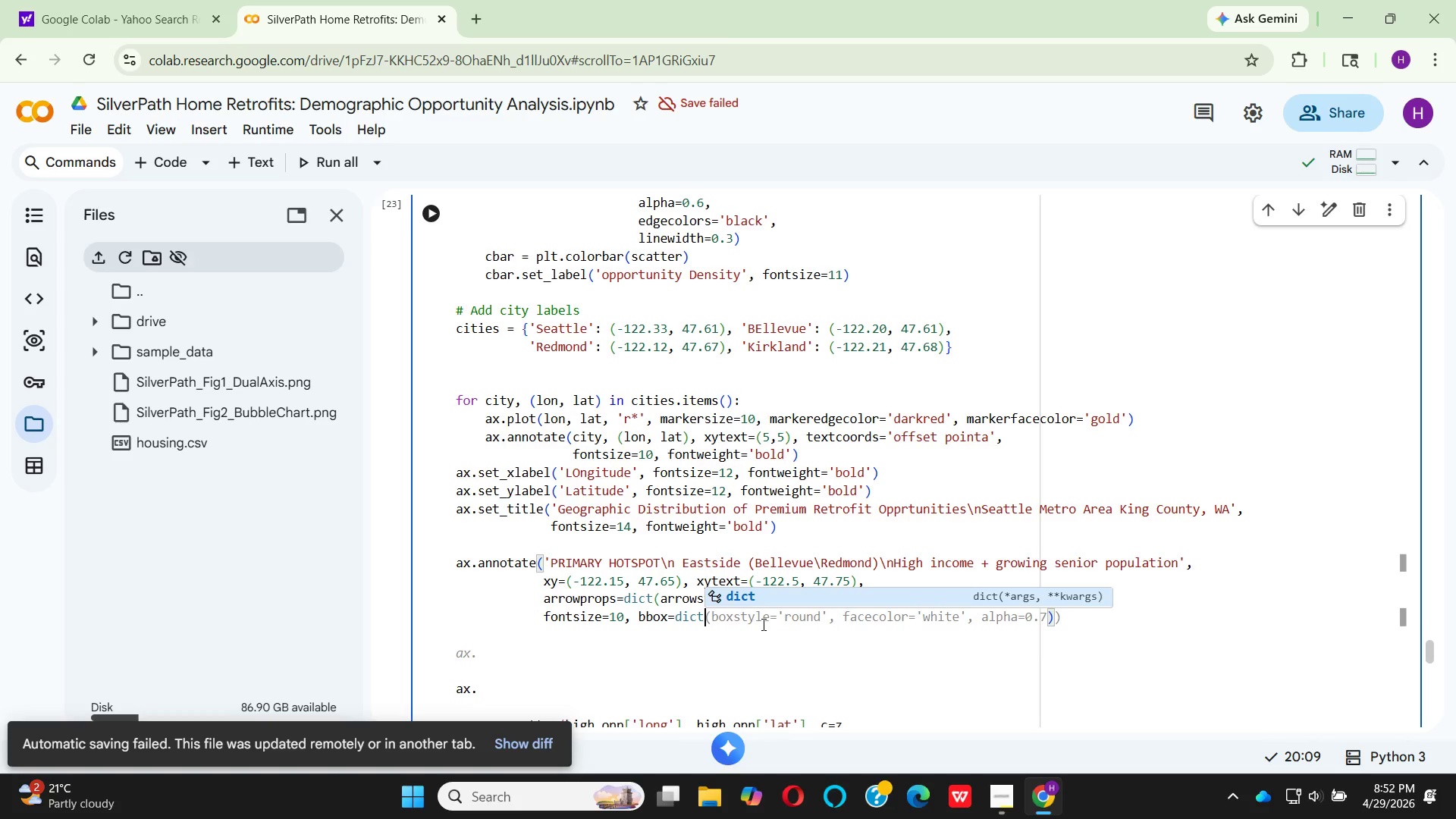 
key(Enter)
 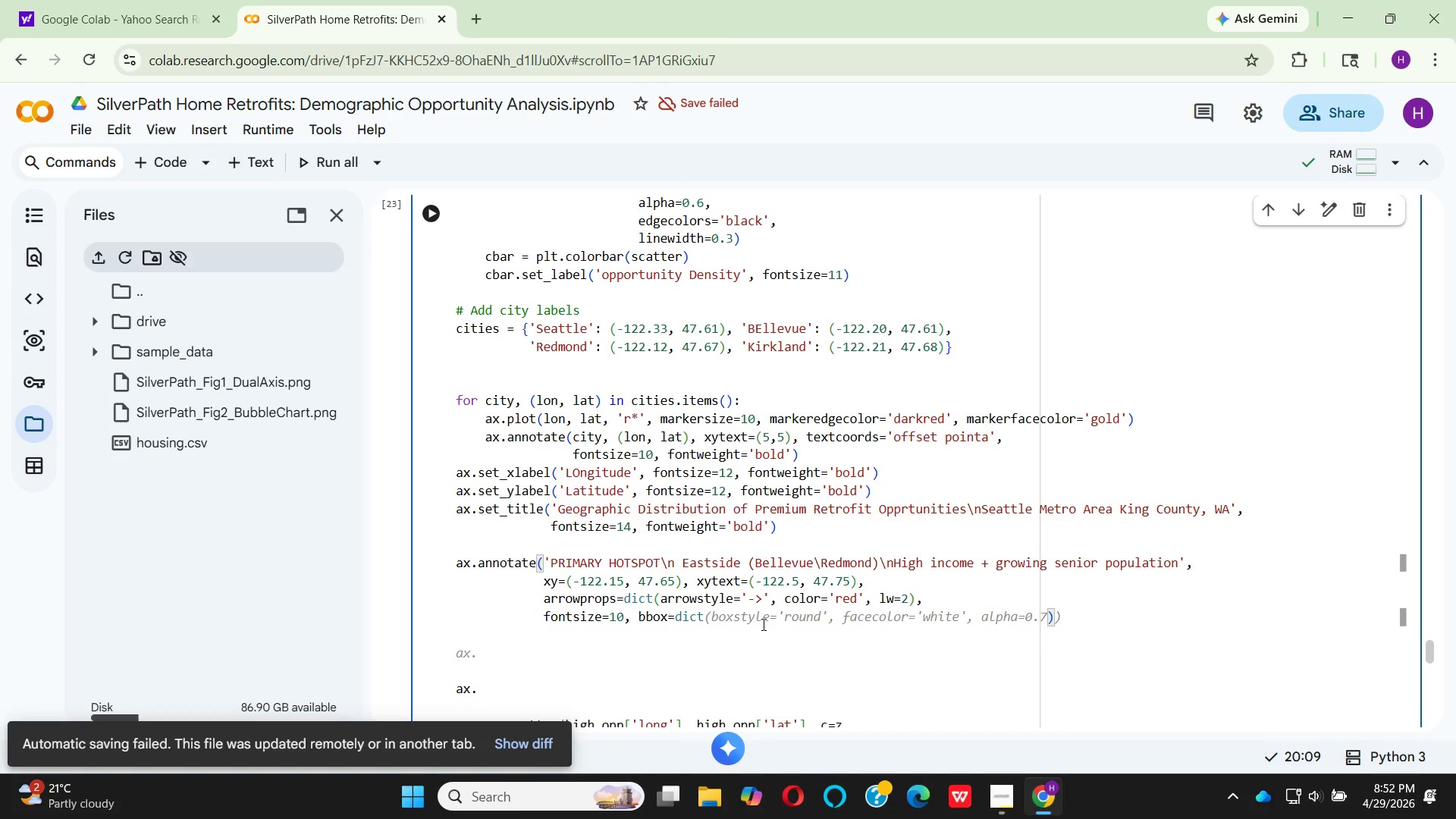 
type((box)
 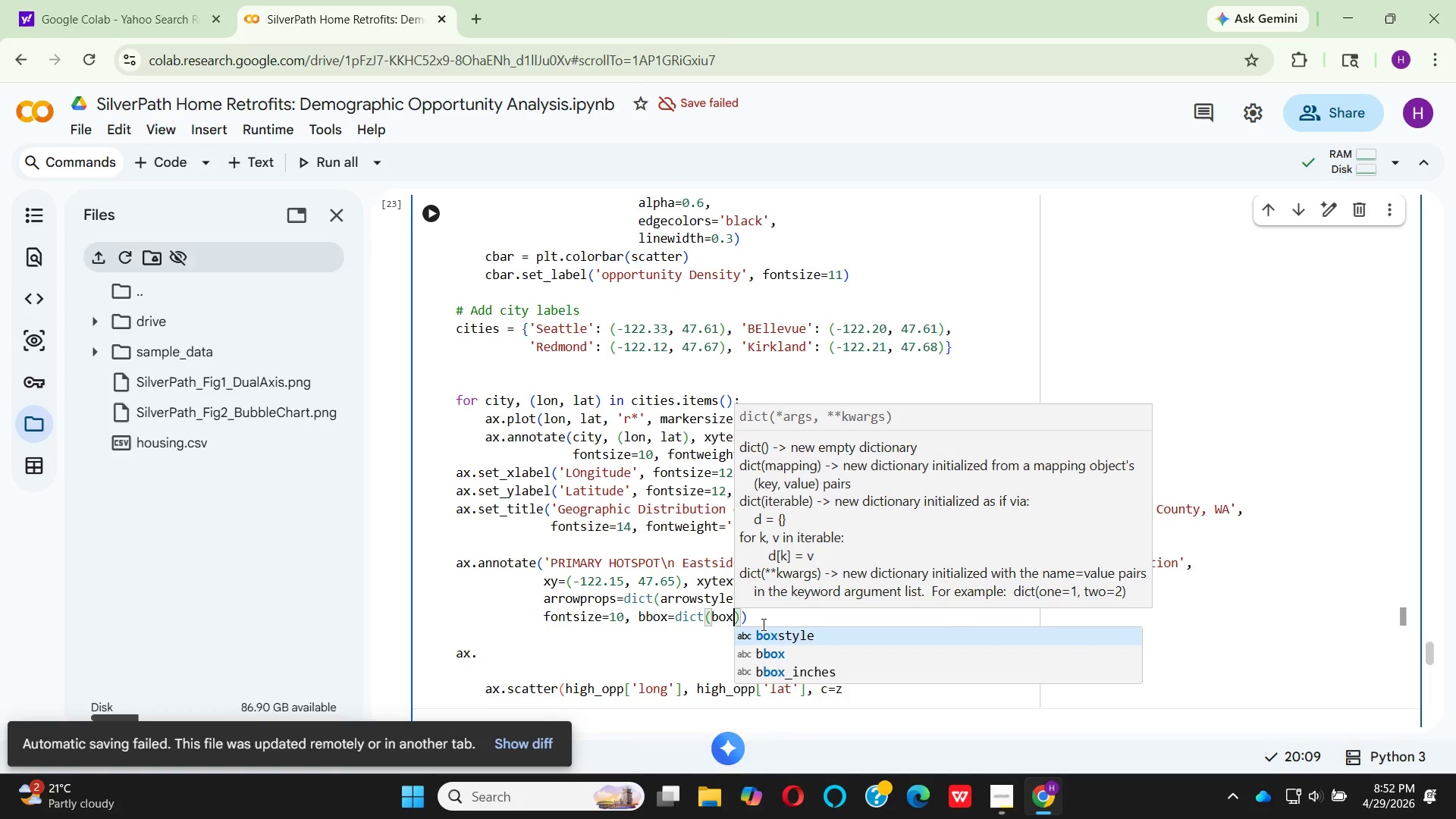 
key(Enter)
 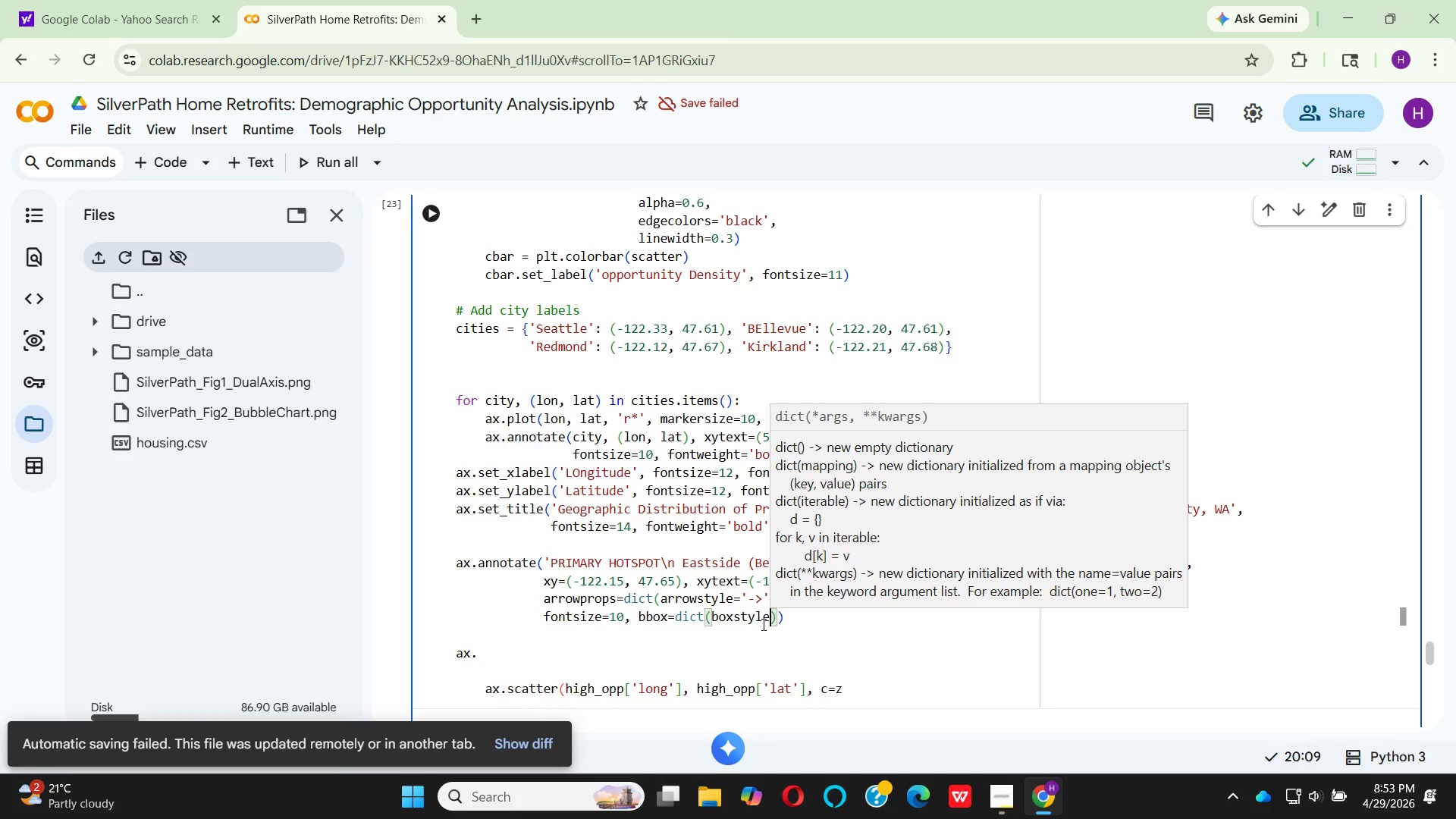 
type(='roun)
 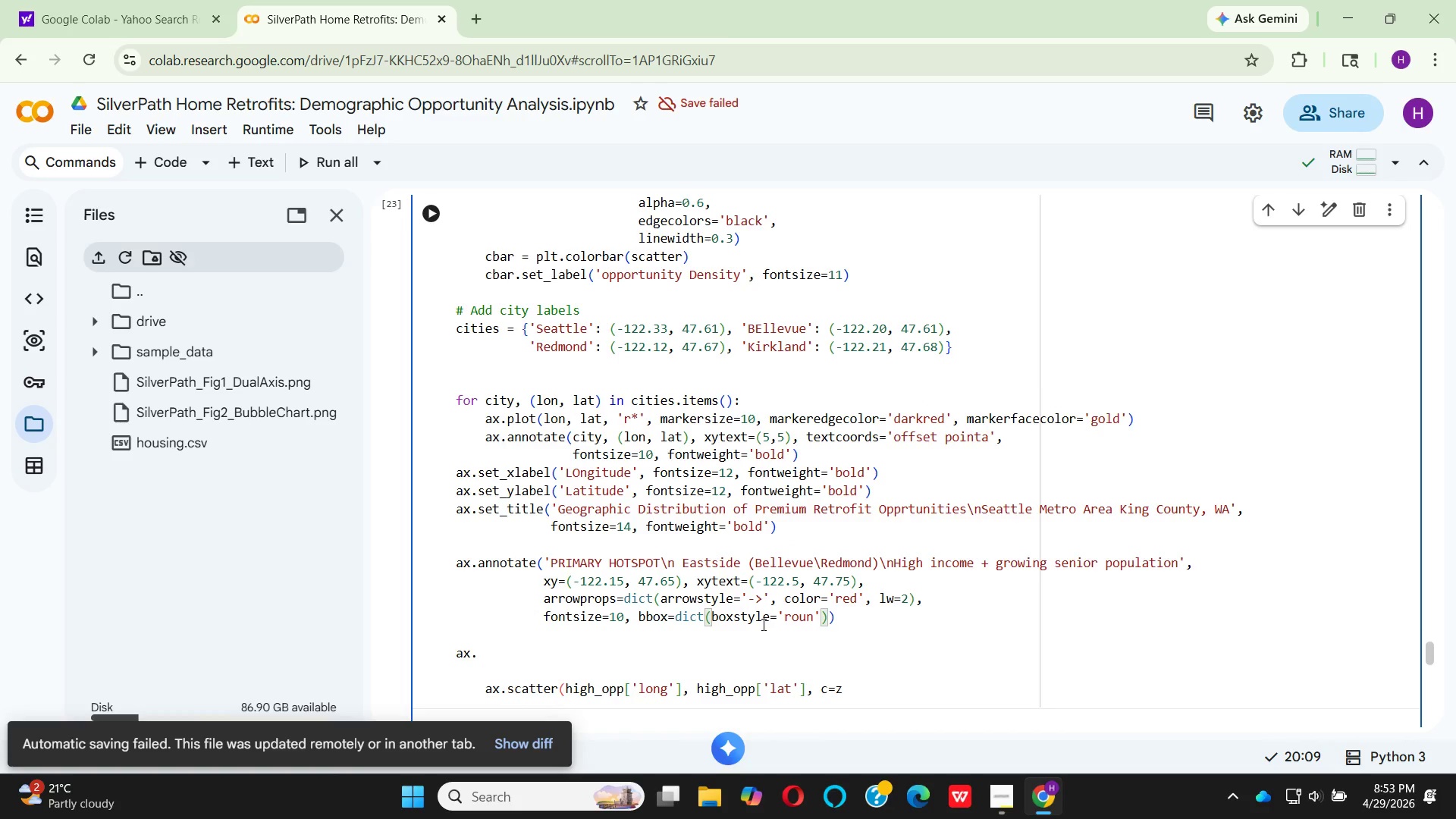 
wait(8.94)
 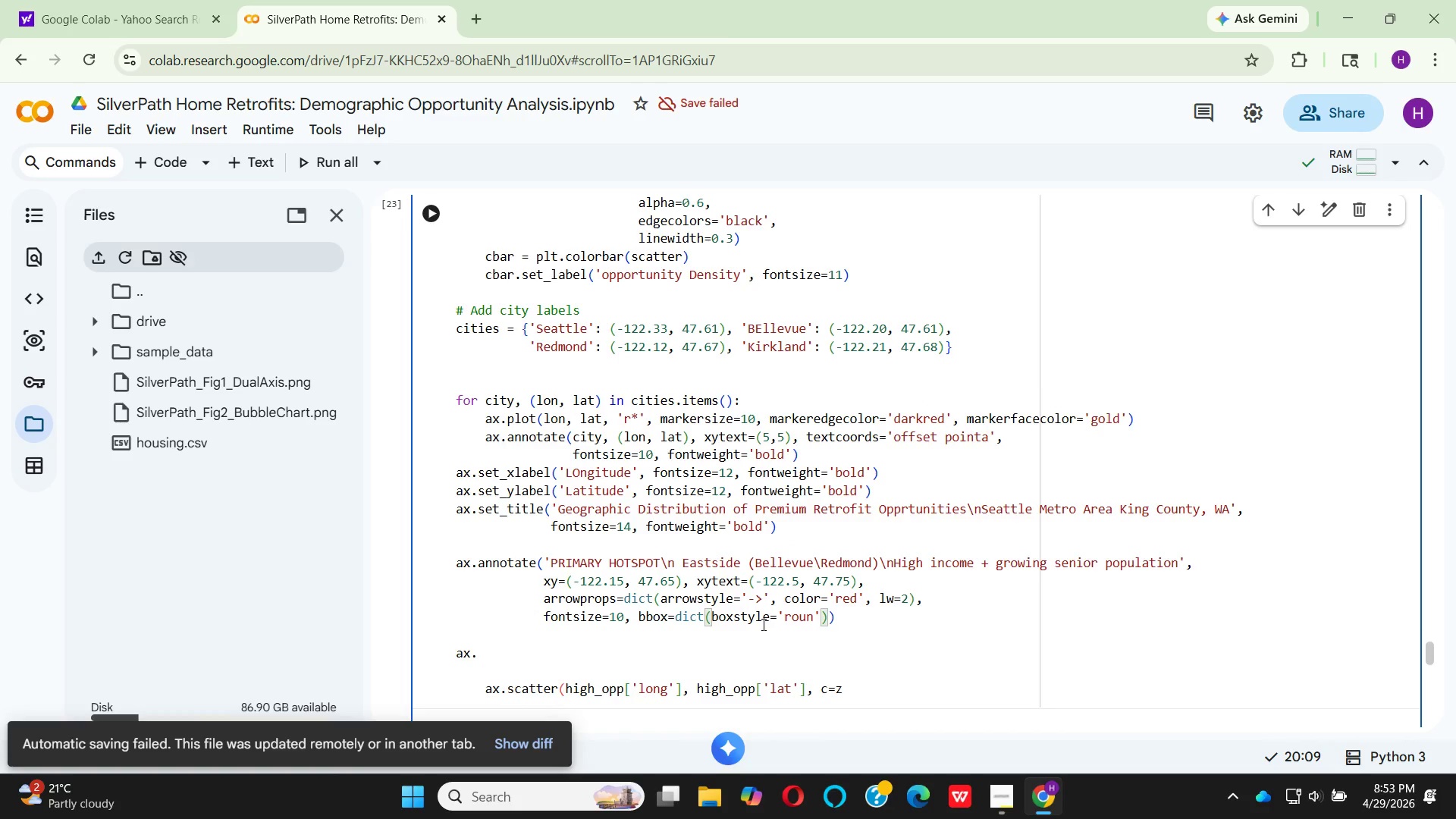 
key(ArrowRight)
 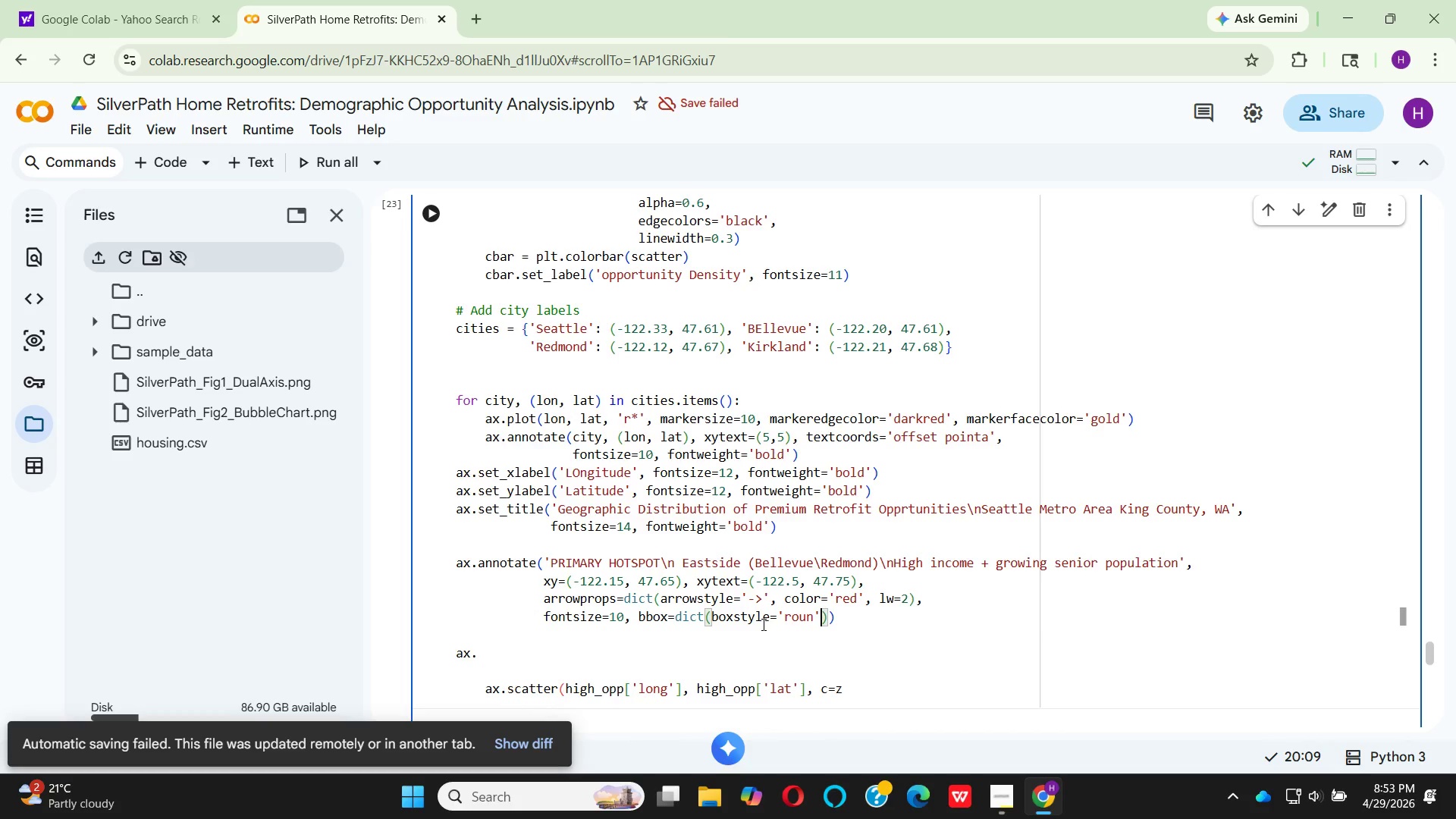 
key(ArrowLeft)
 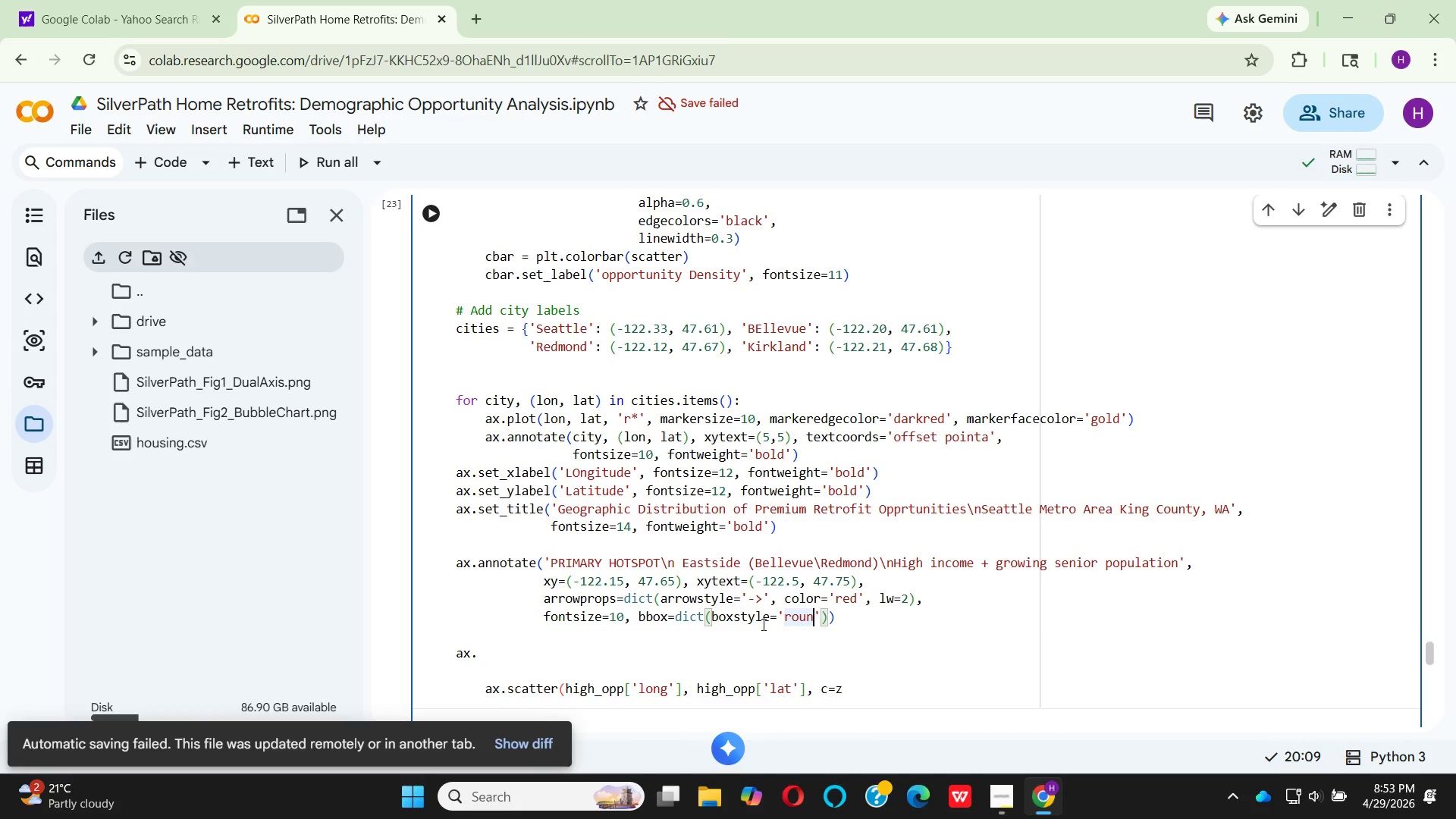 
key(D)
 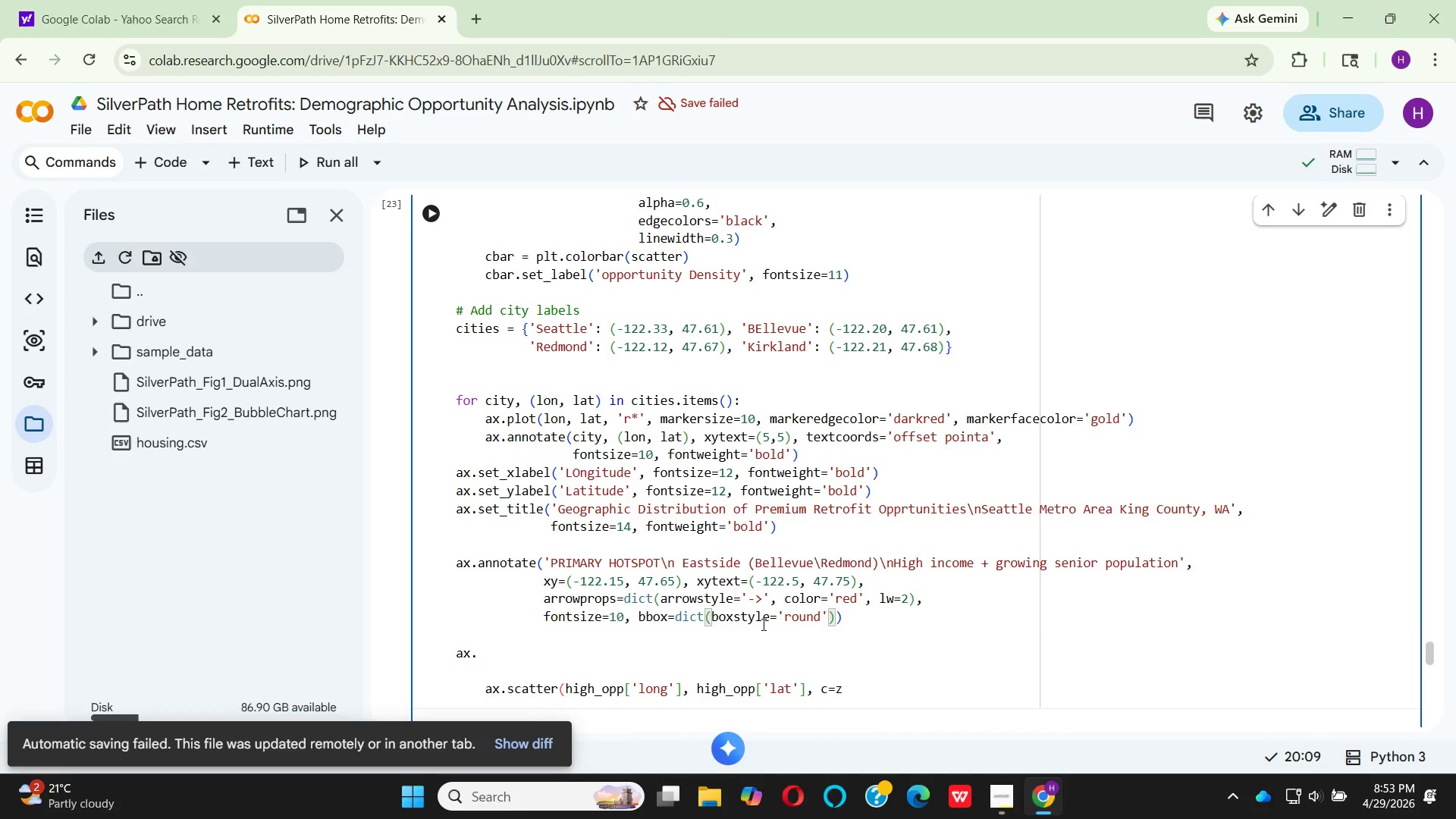 
key(ArrowRight)
 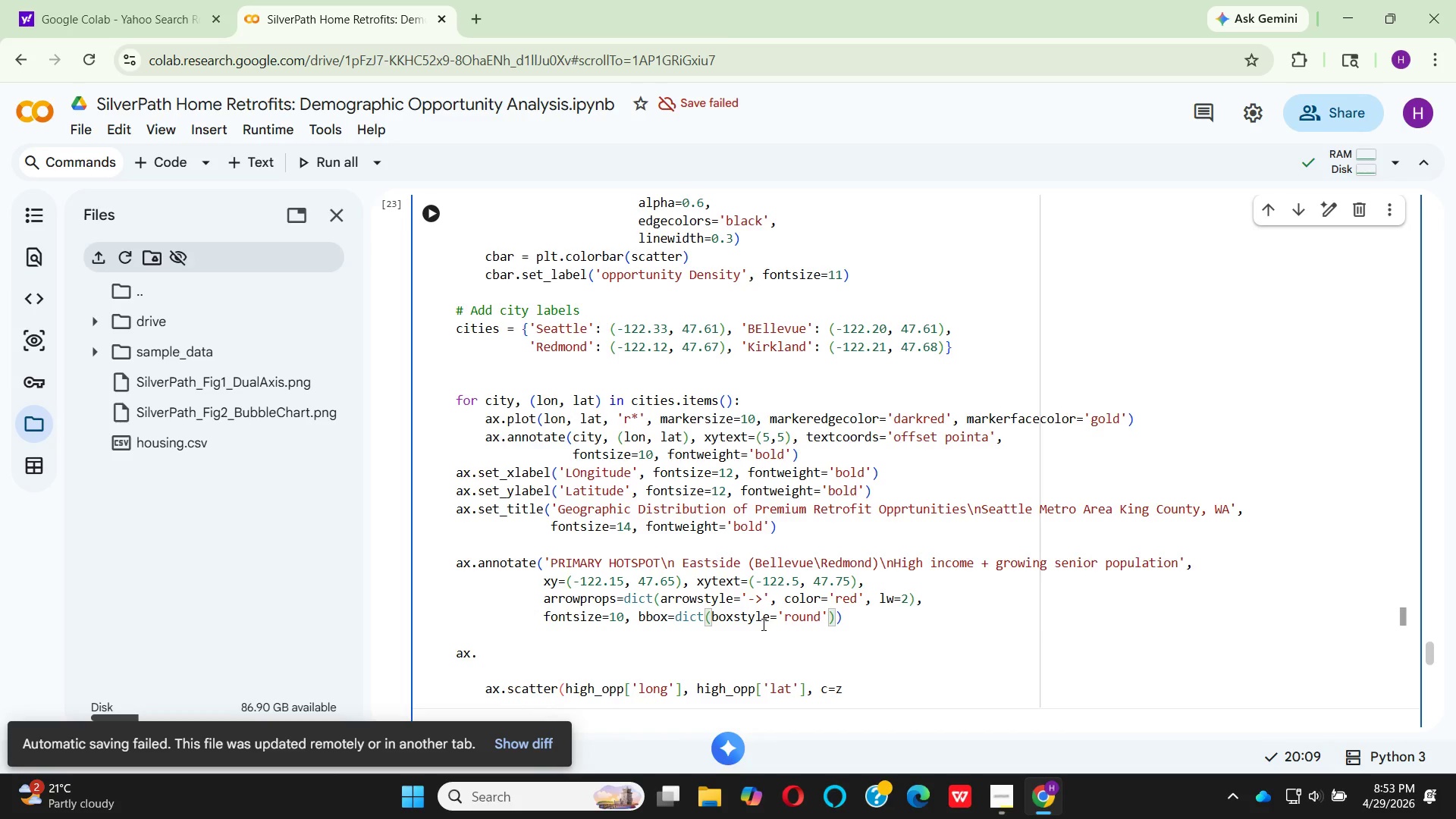 
type(, facecolo)
 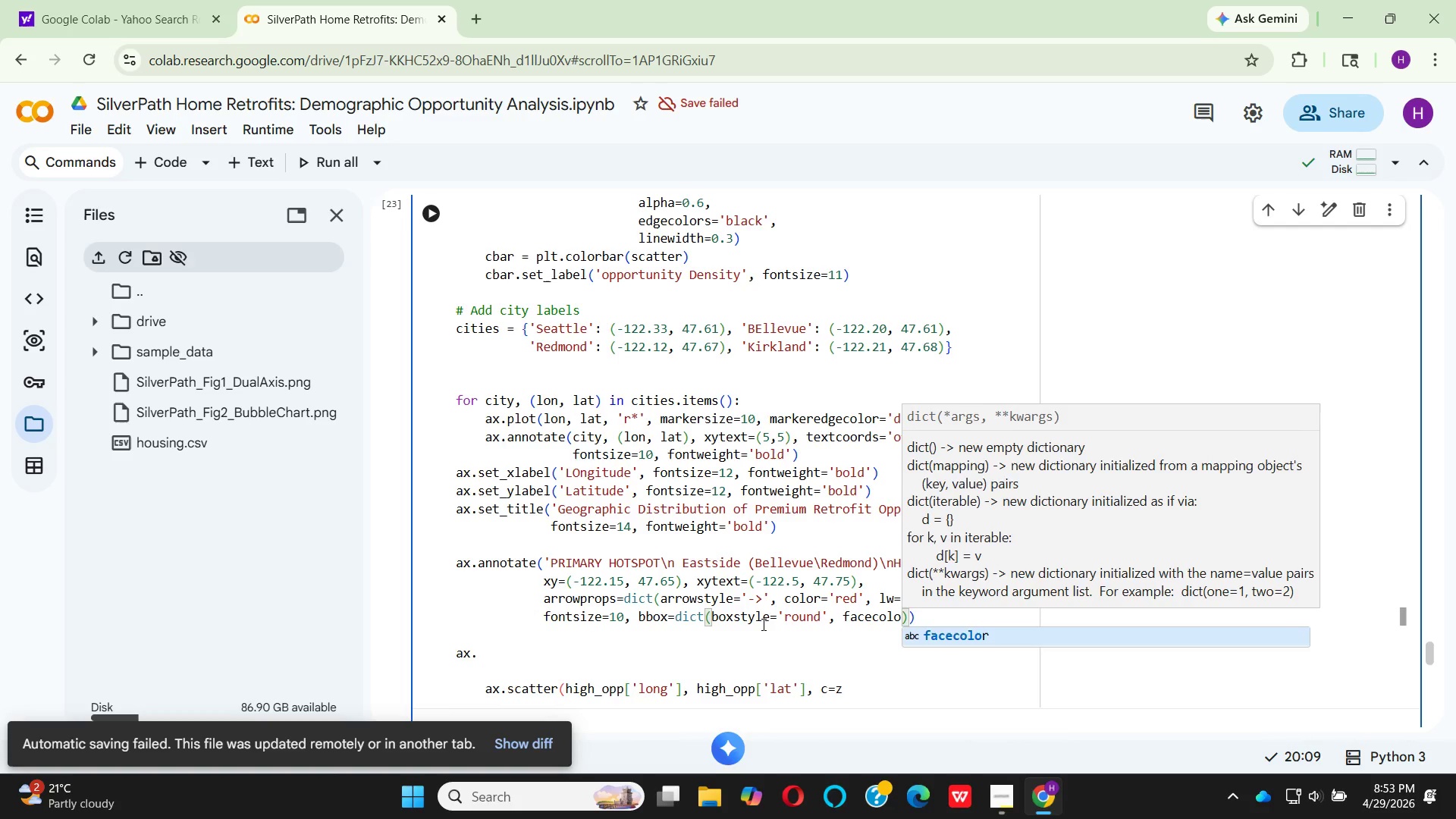 
key(Enter)
 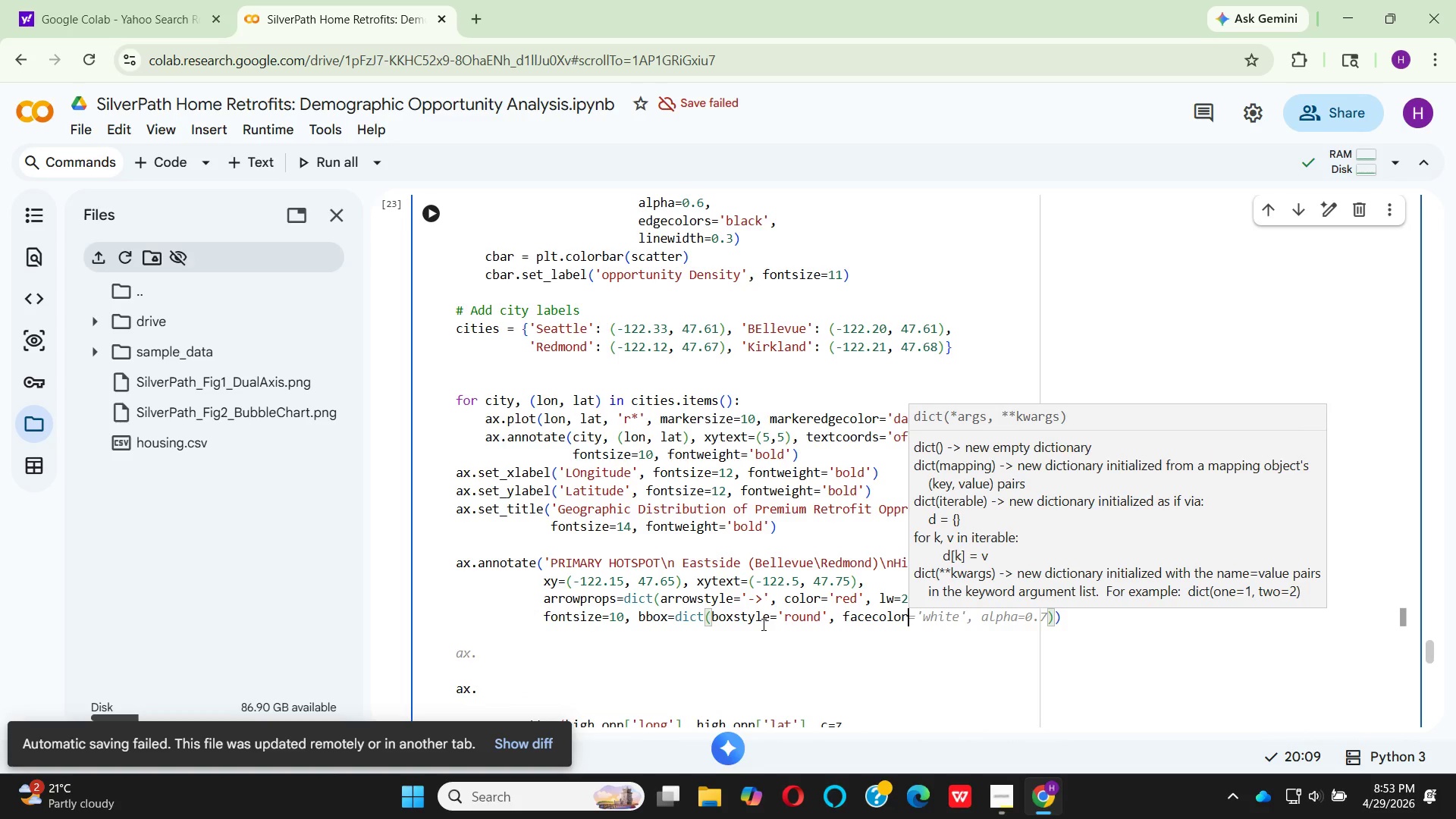 
type(='white)
 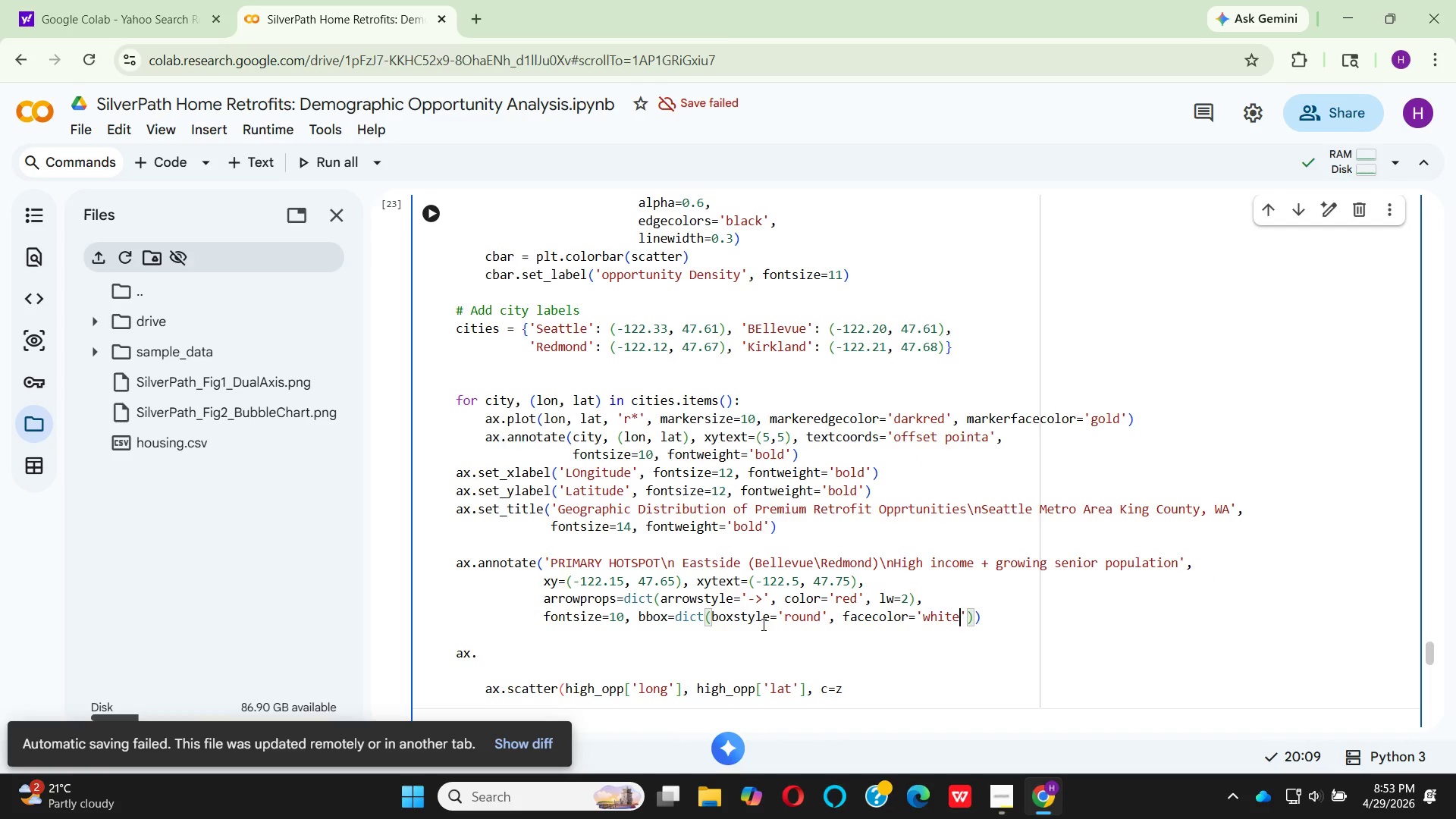 
key(ArrowRight)
 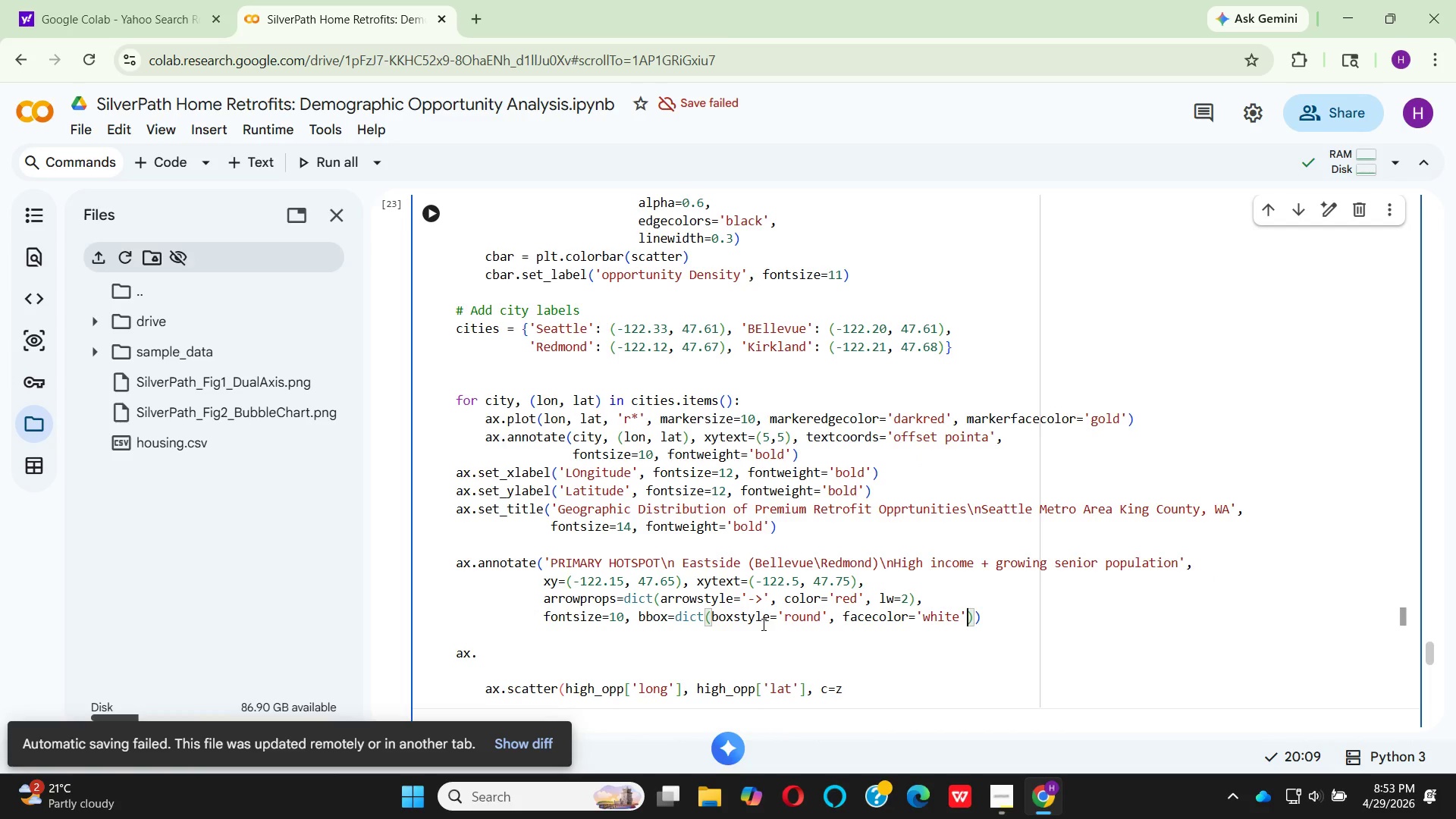 
type(, aip)
key(Backspace)
key(Backspace)
type(lpha=0.8)
 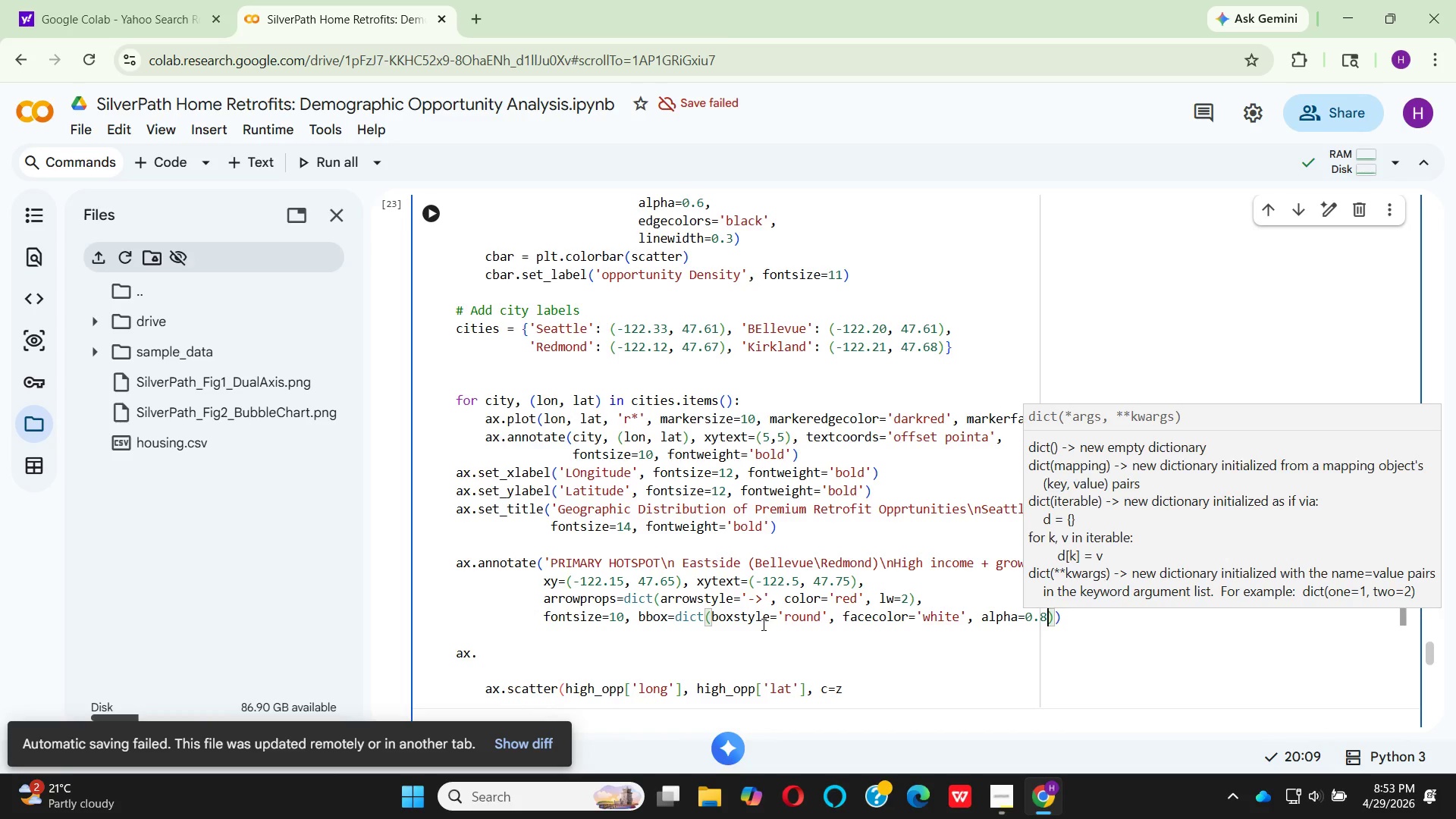 
key(ArrowRight)
 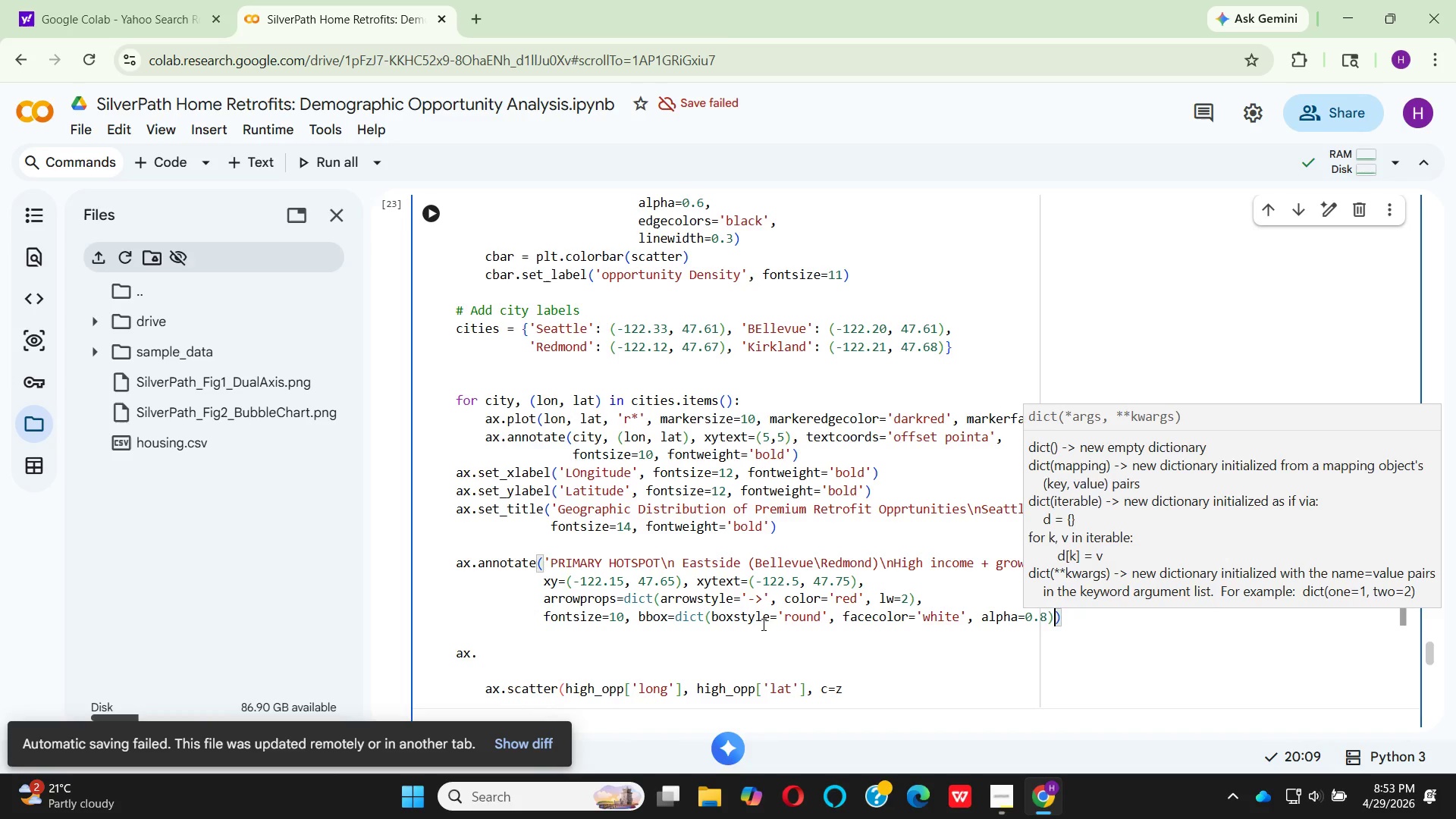 
key(ArrowRight)
 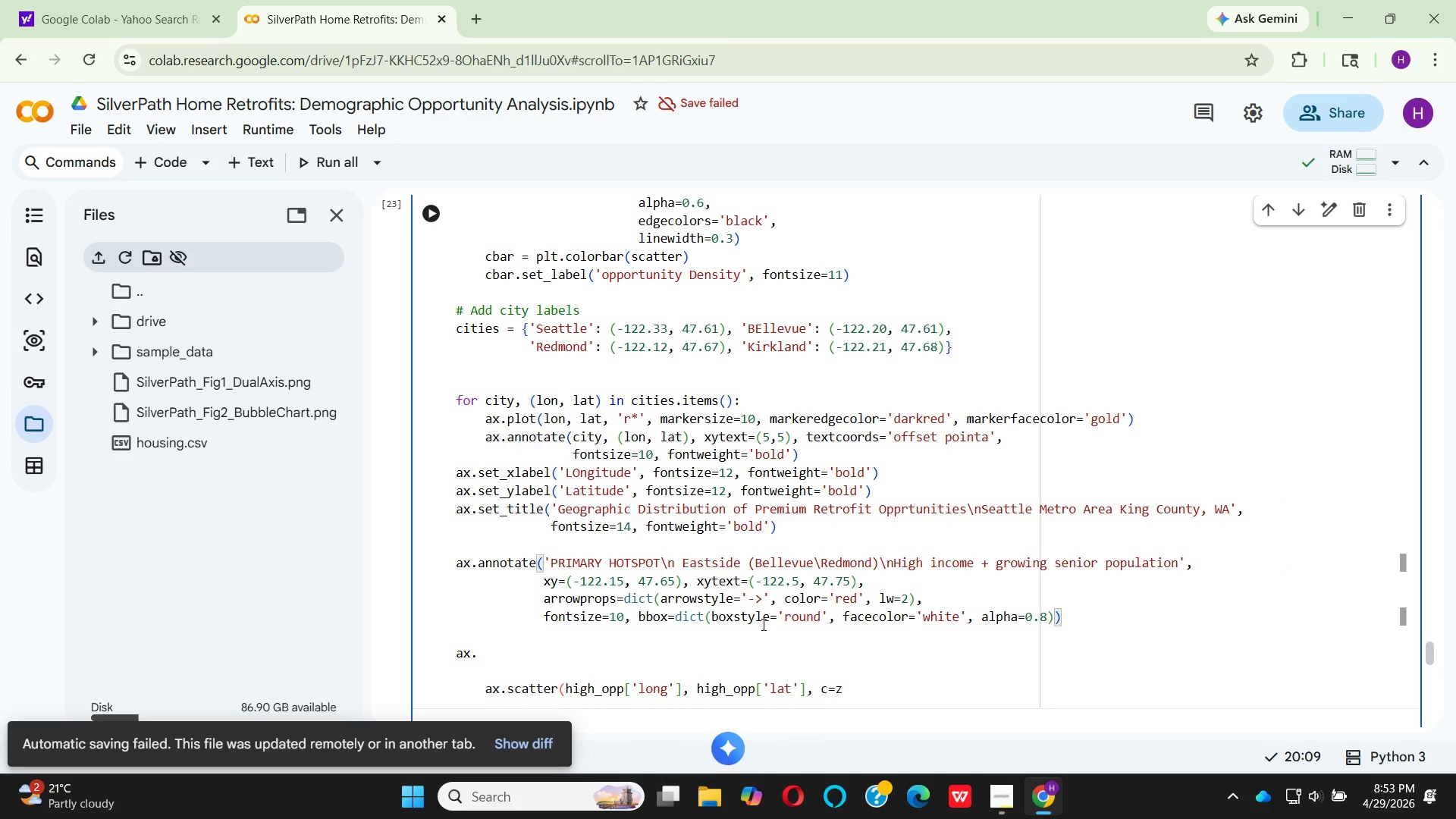 
key(Enter)
 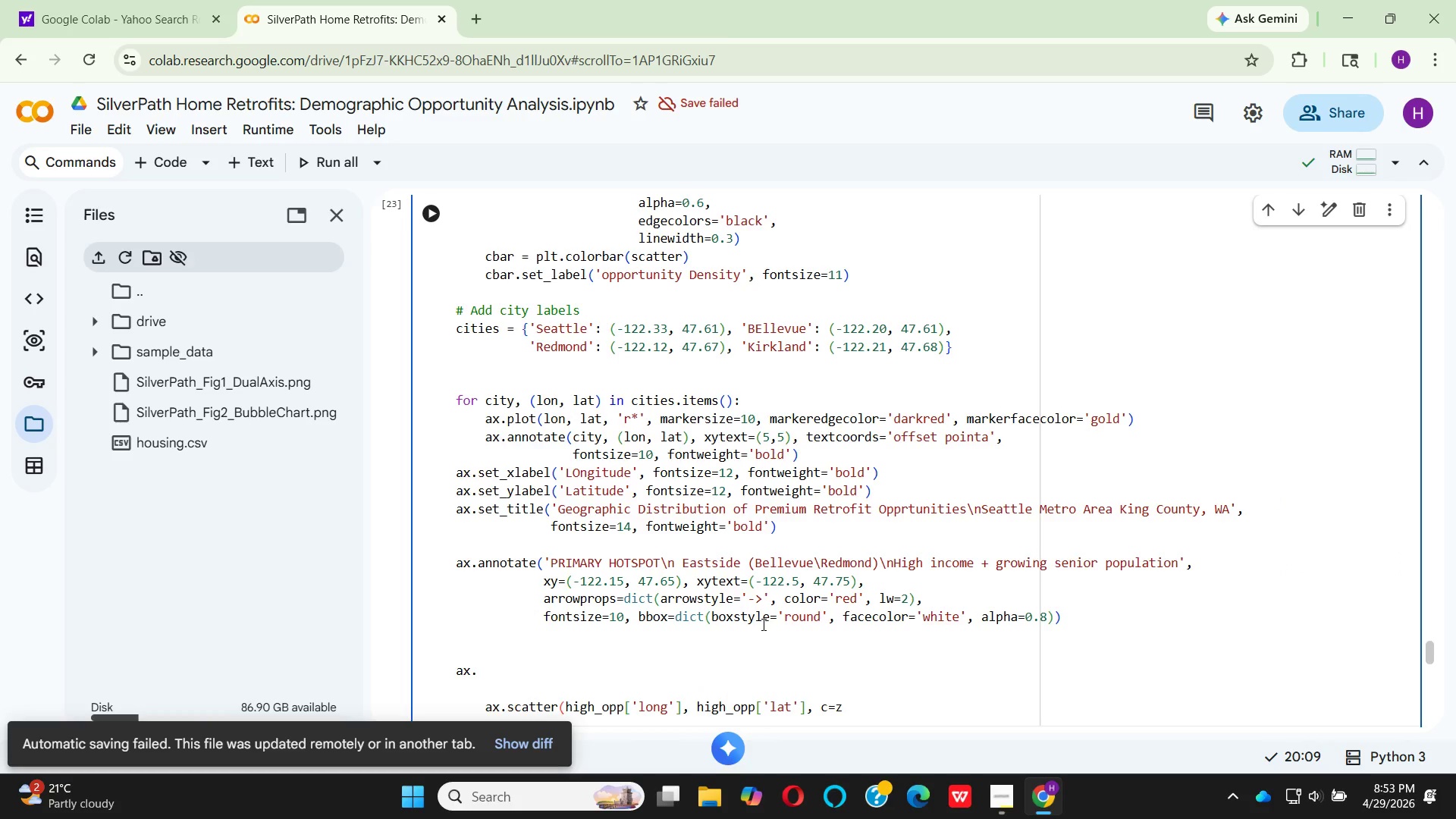 
type(plt)
 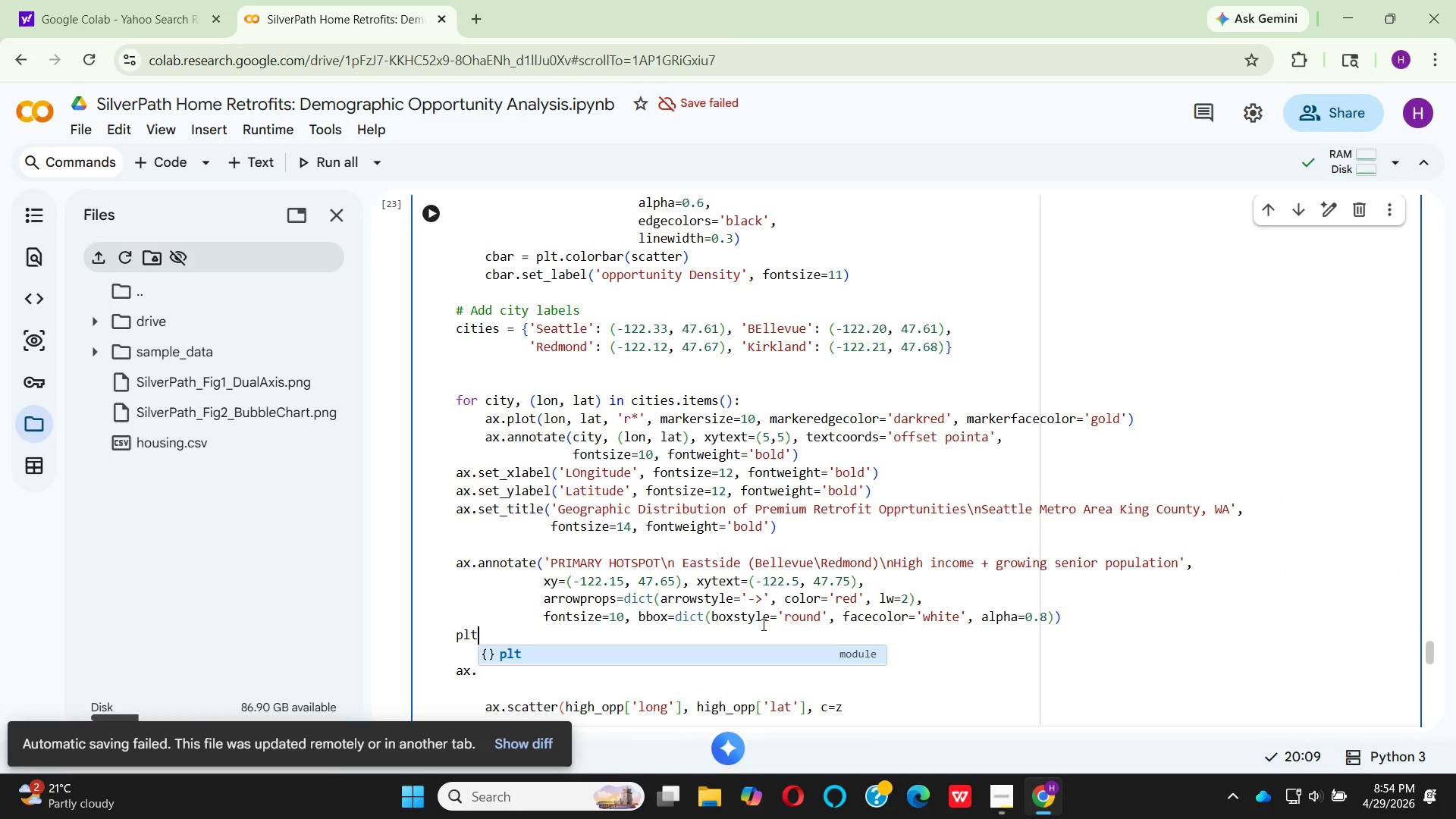 
key(Enter)
 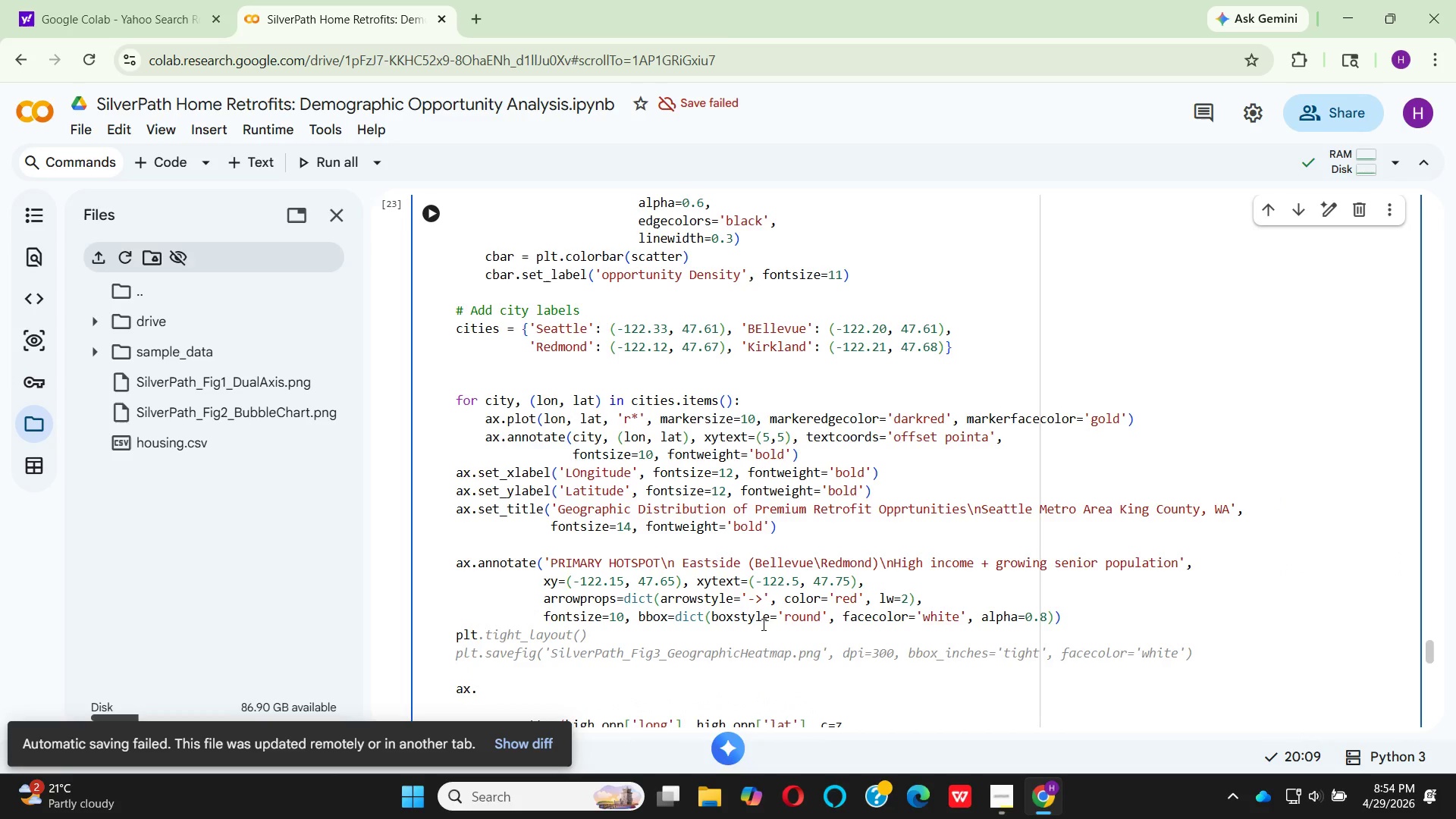 
key(Period)
 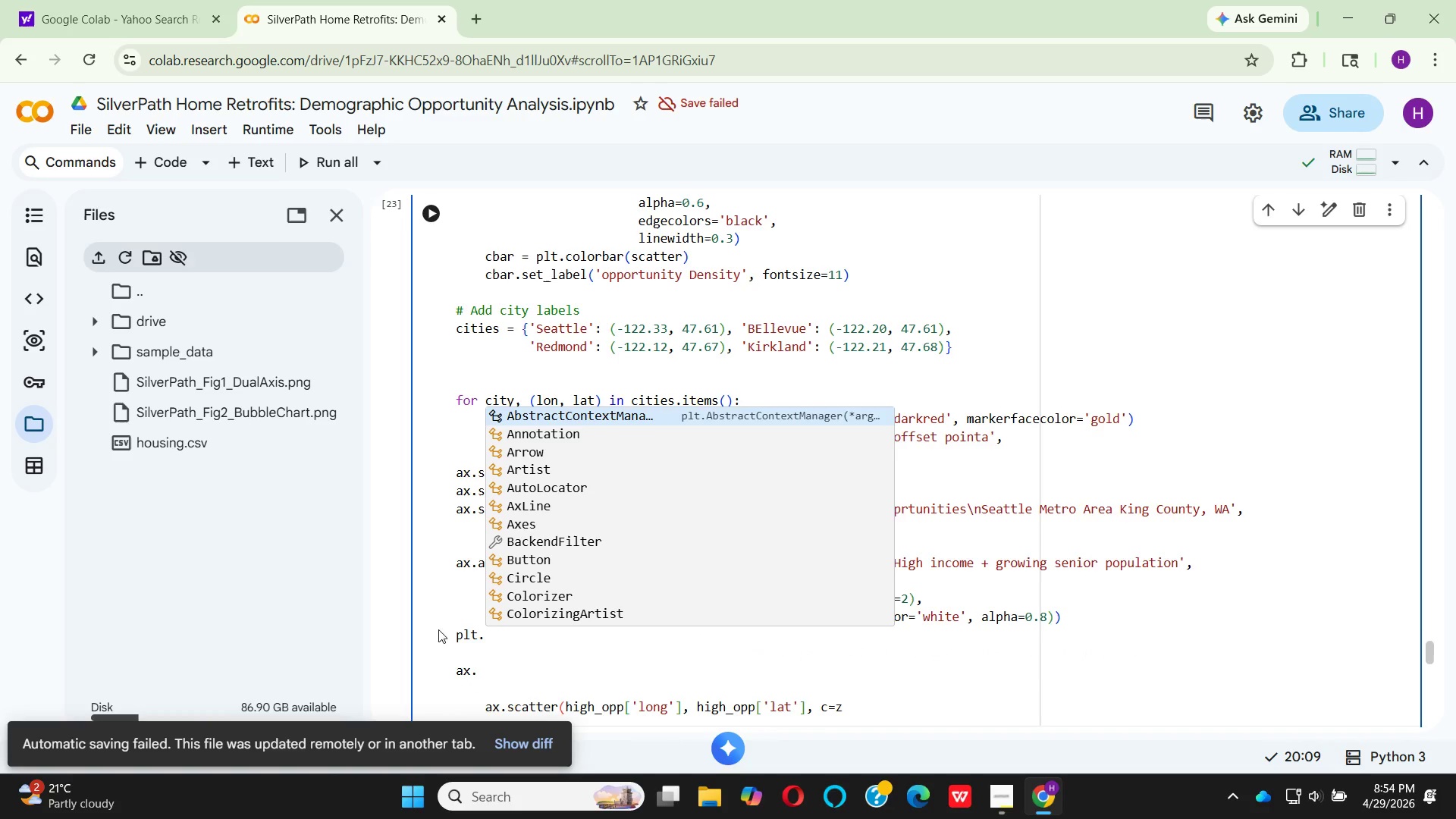 
wait(6.47)
 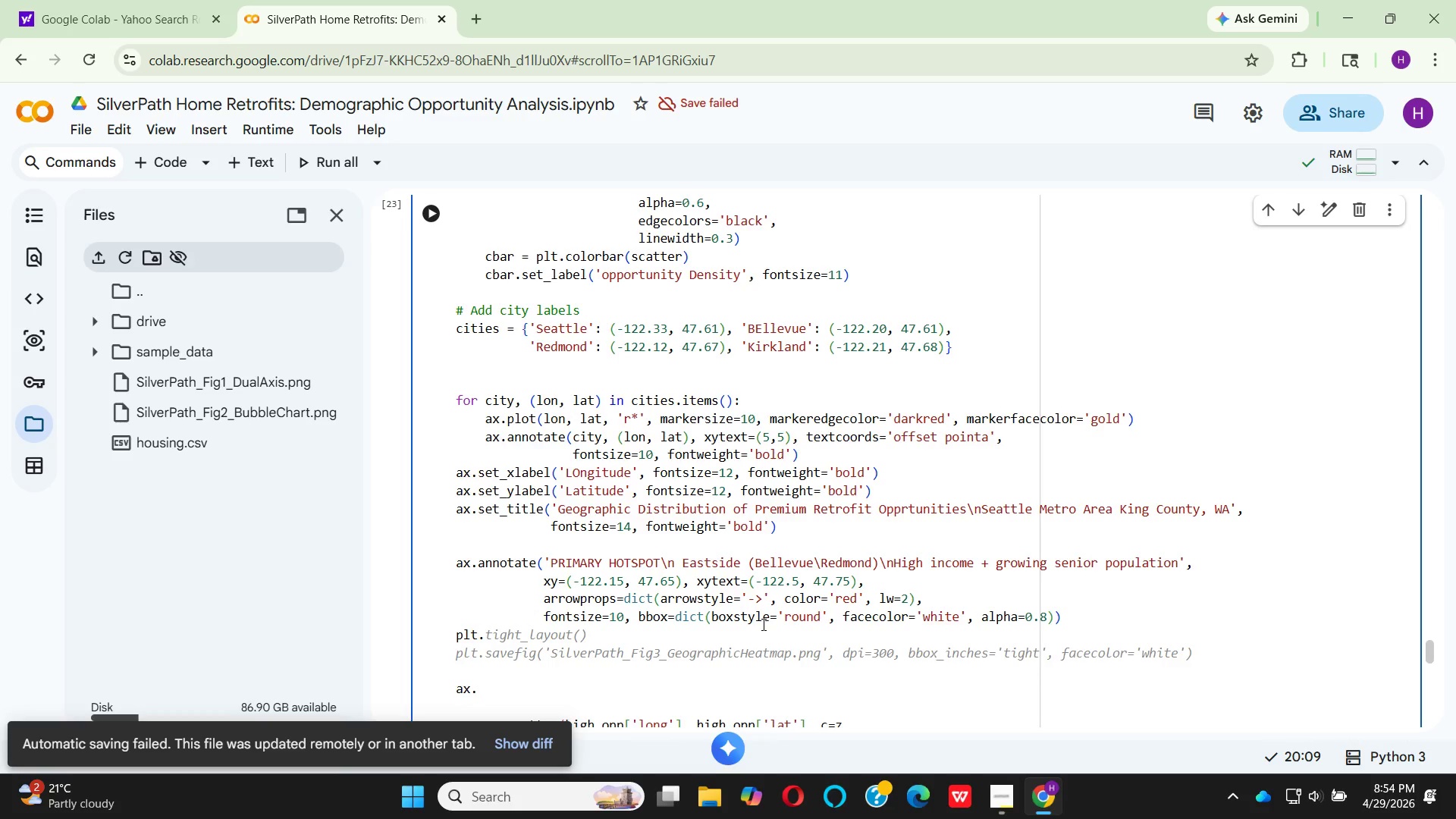 
scroll: coordinate [515, 661], scroll_direction: down, amount: 2.0
 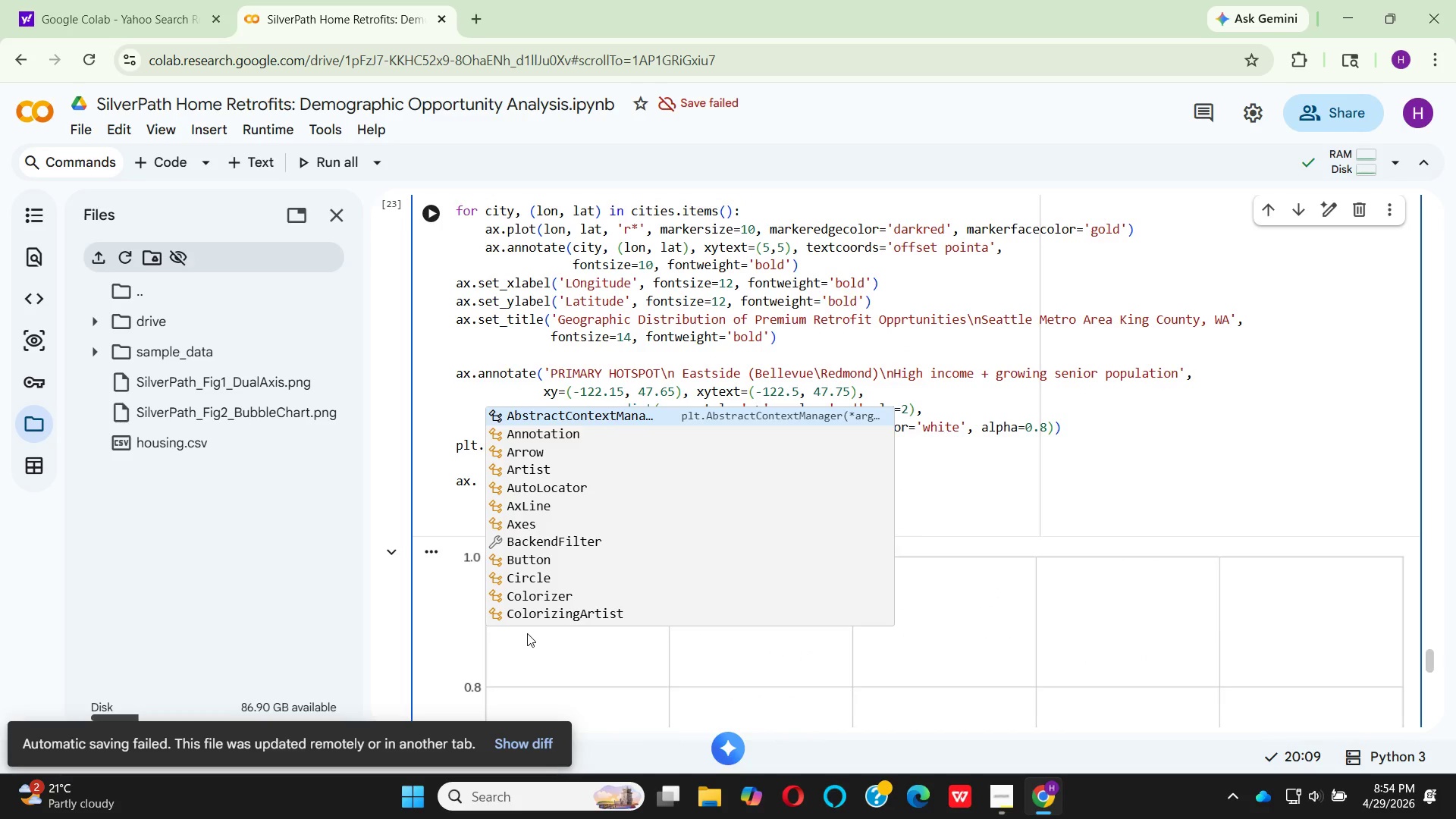 
scroll: coordinate [497, 632], scroll_direction: up, amount: 3.0
 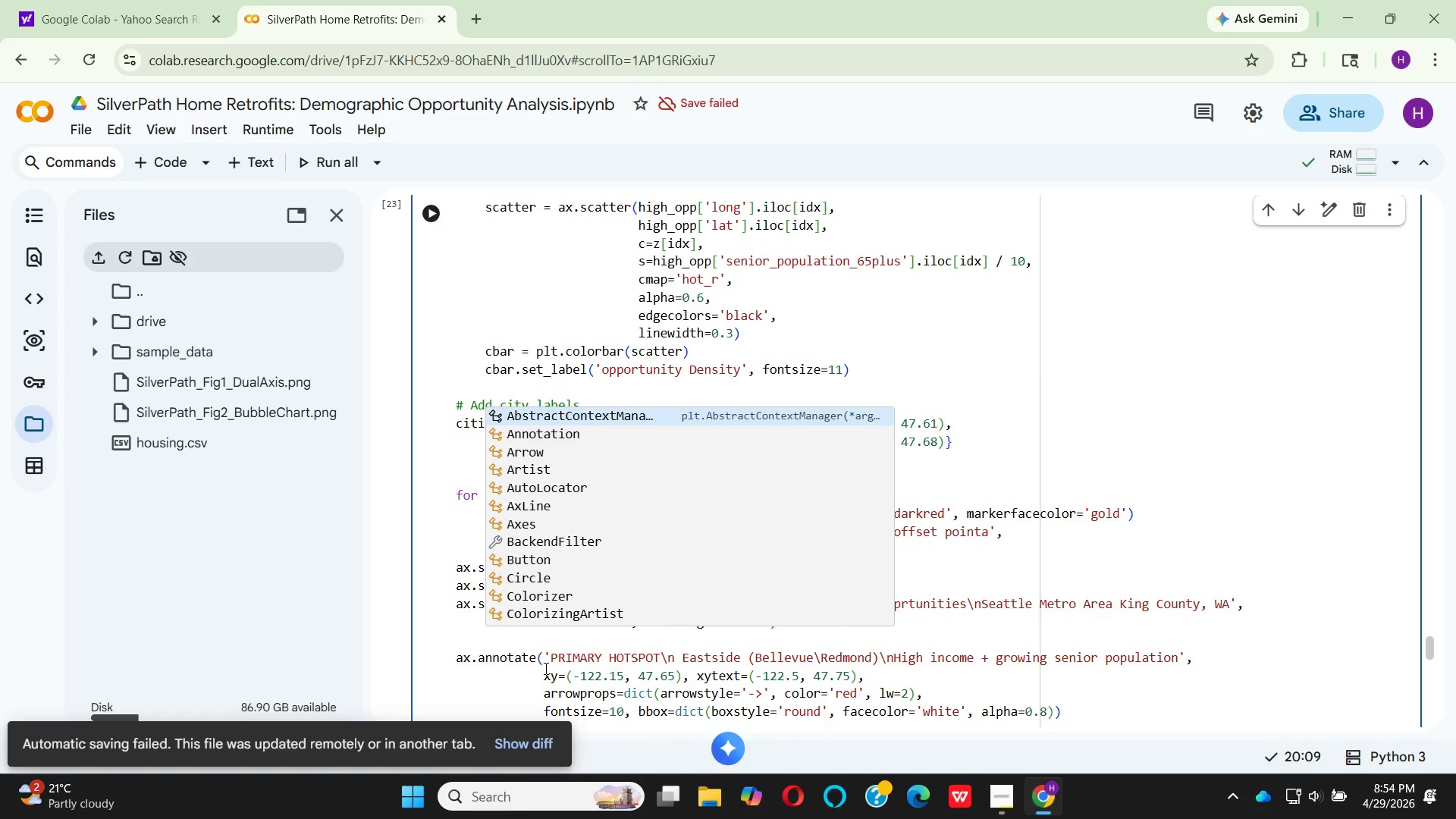 
scroll: coordinate [560, 672], scroll_direction: down, amount: 1.0
 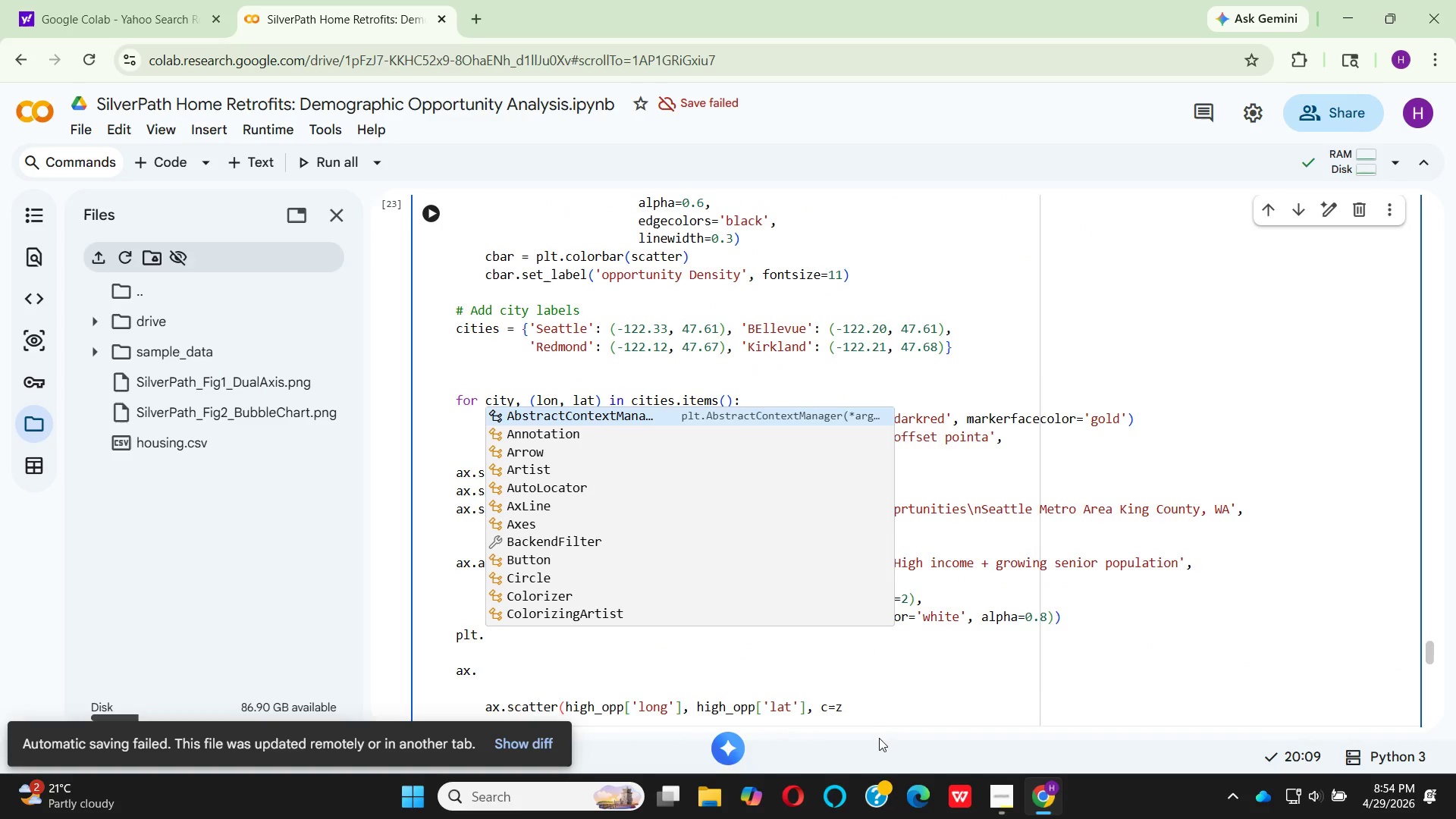 
left_click_drag(start_coordinate=[844, 702], to_coordinate=[445, 670])
 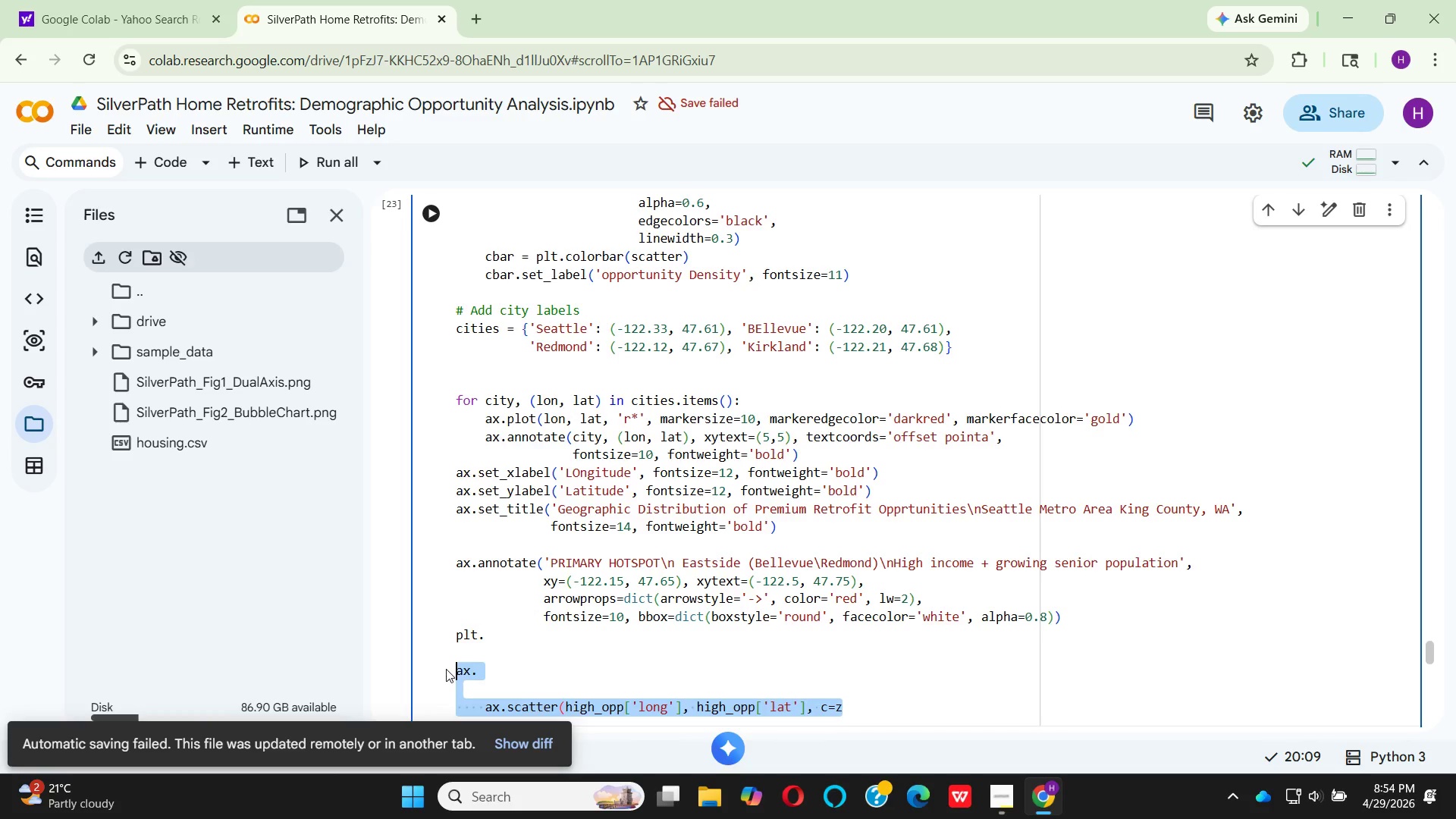 
key(Backspace)
 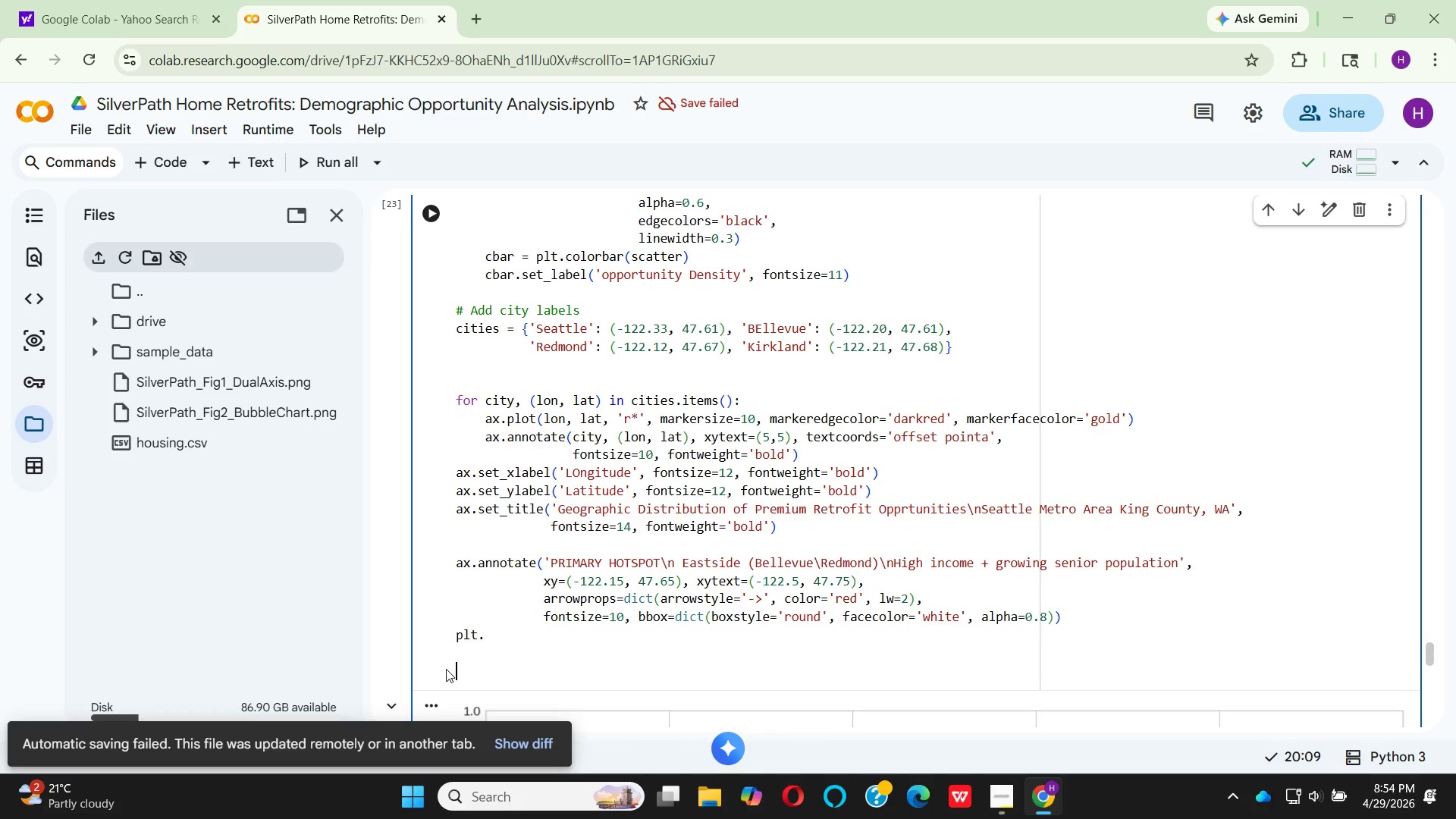 
key(Backspace)
 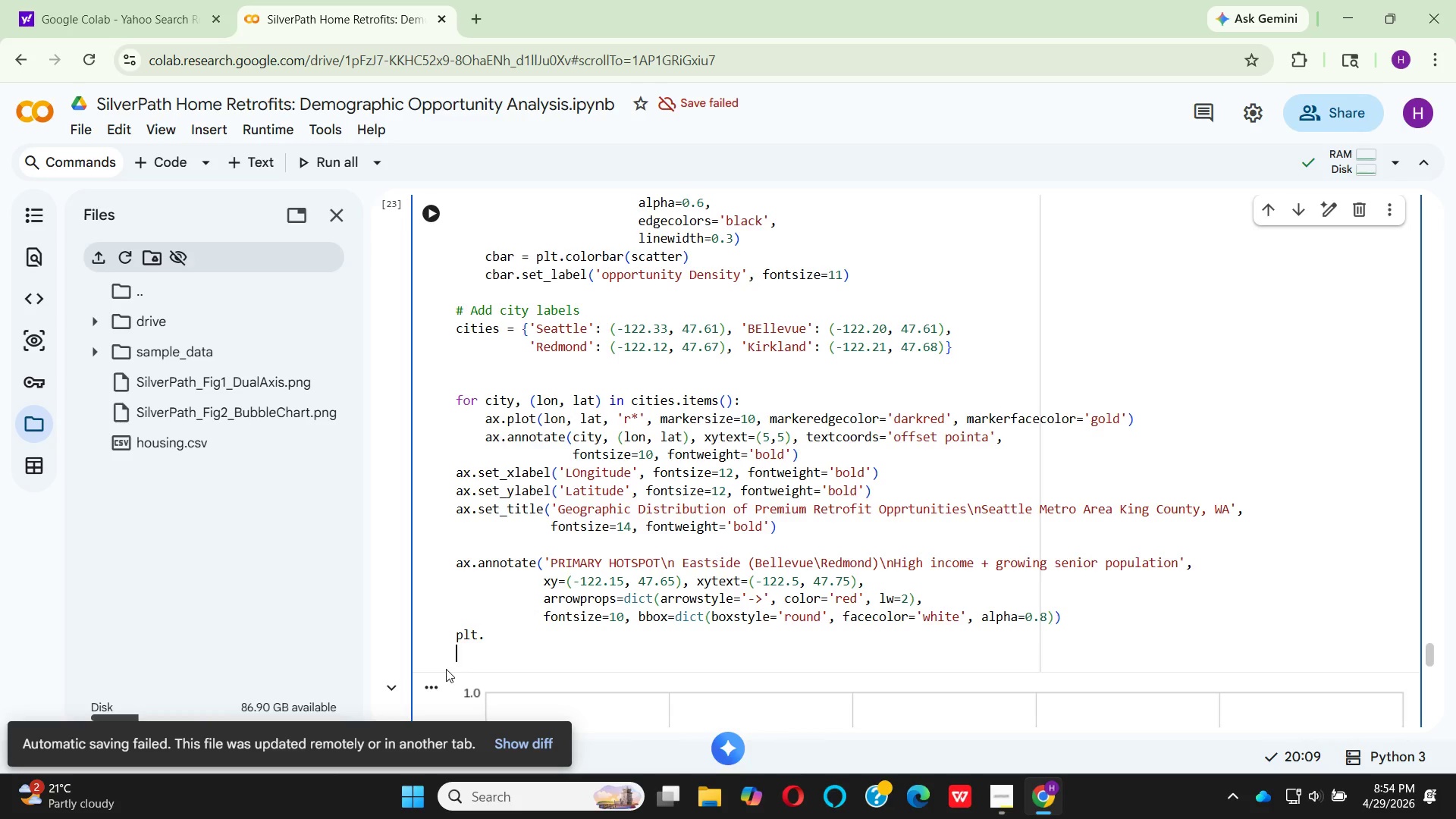 
key(Backspace)
 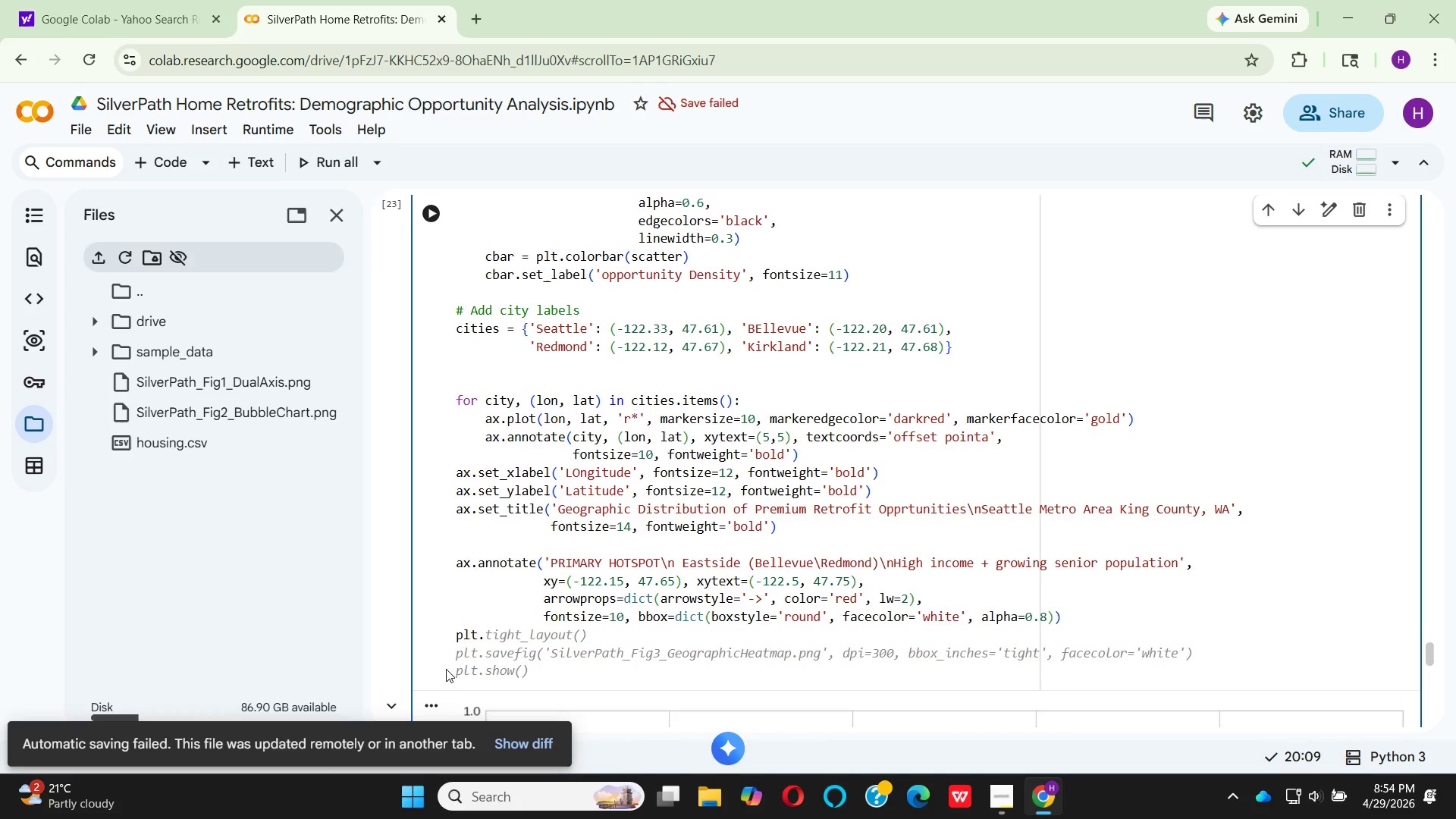 
wait(8.48)
 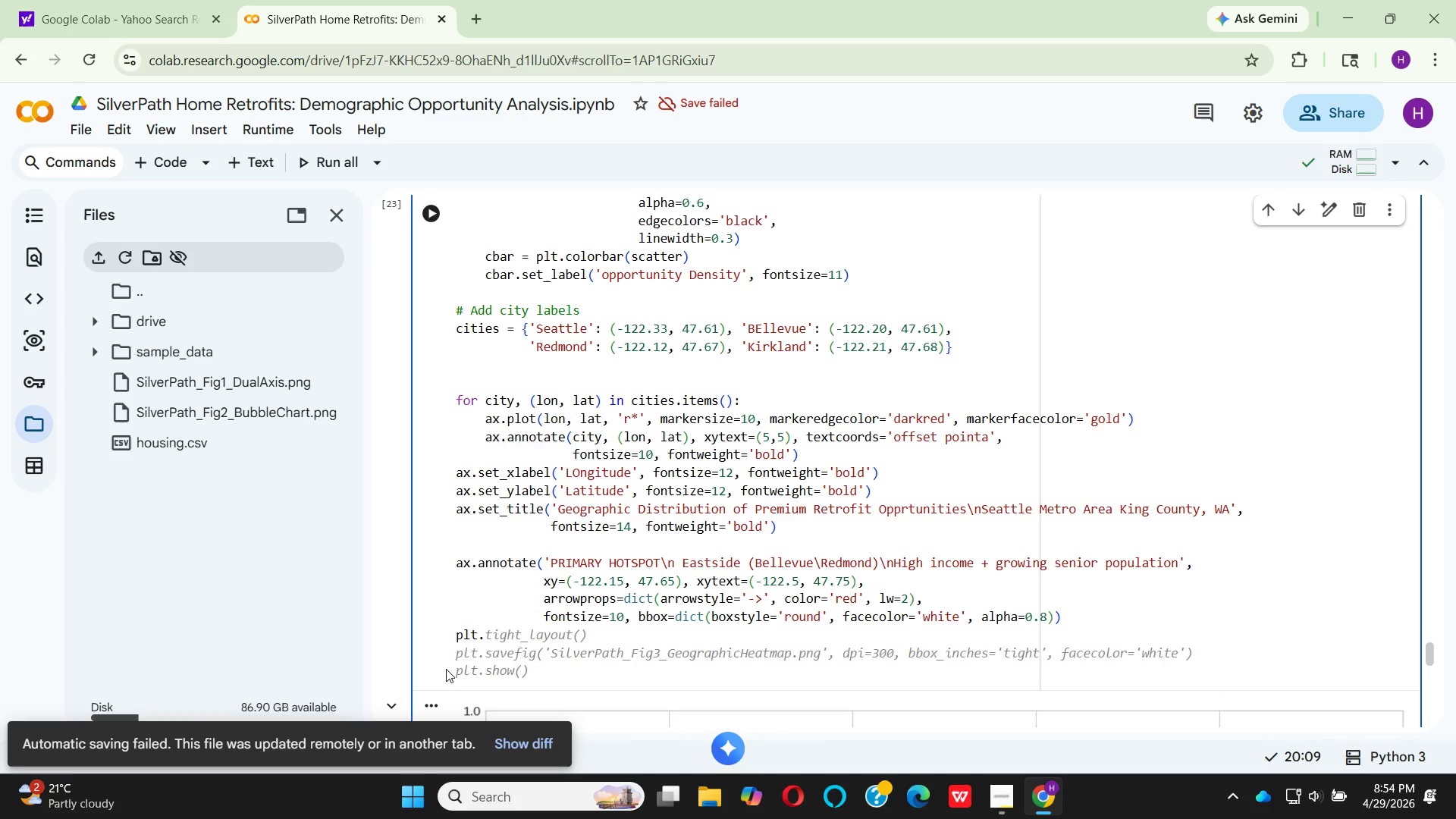 
left_click([562, 615])
 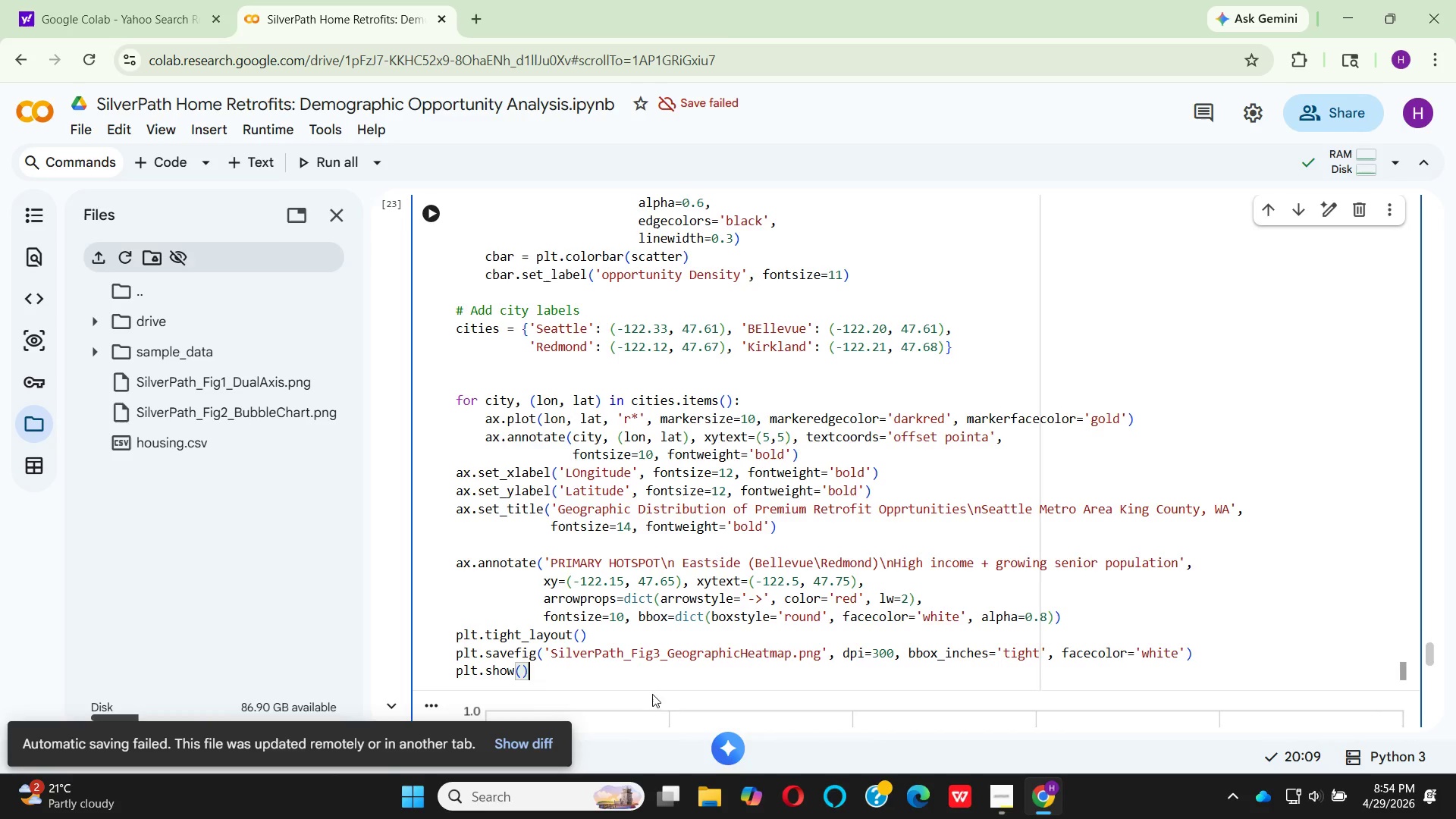 
wait(10.58)
 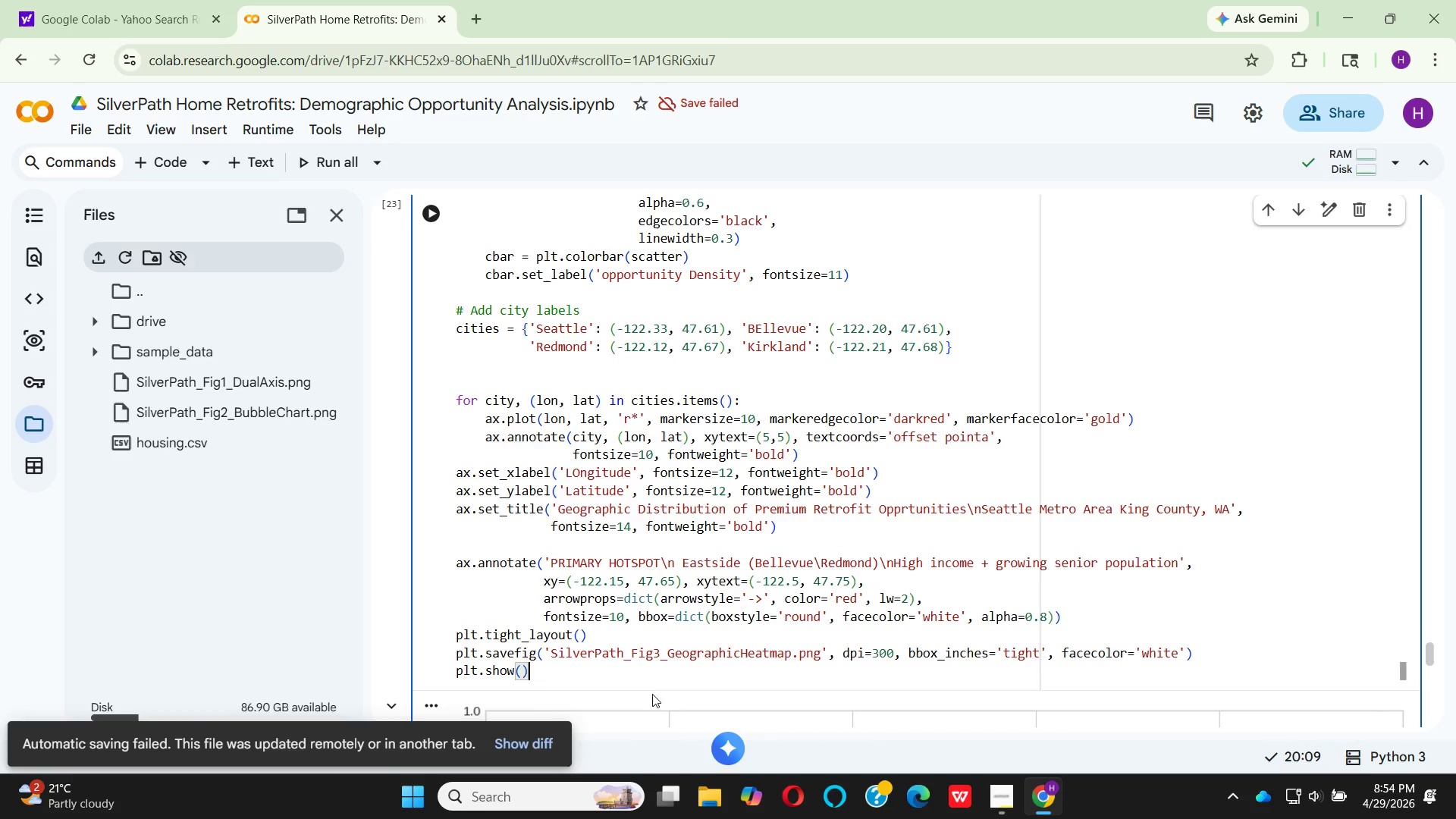 
left_click([740, 655])
 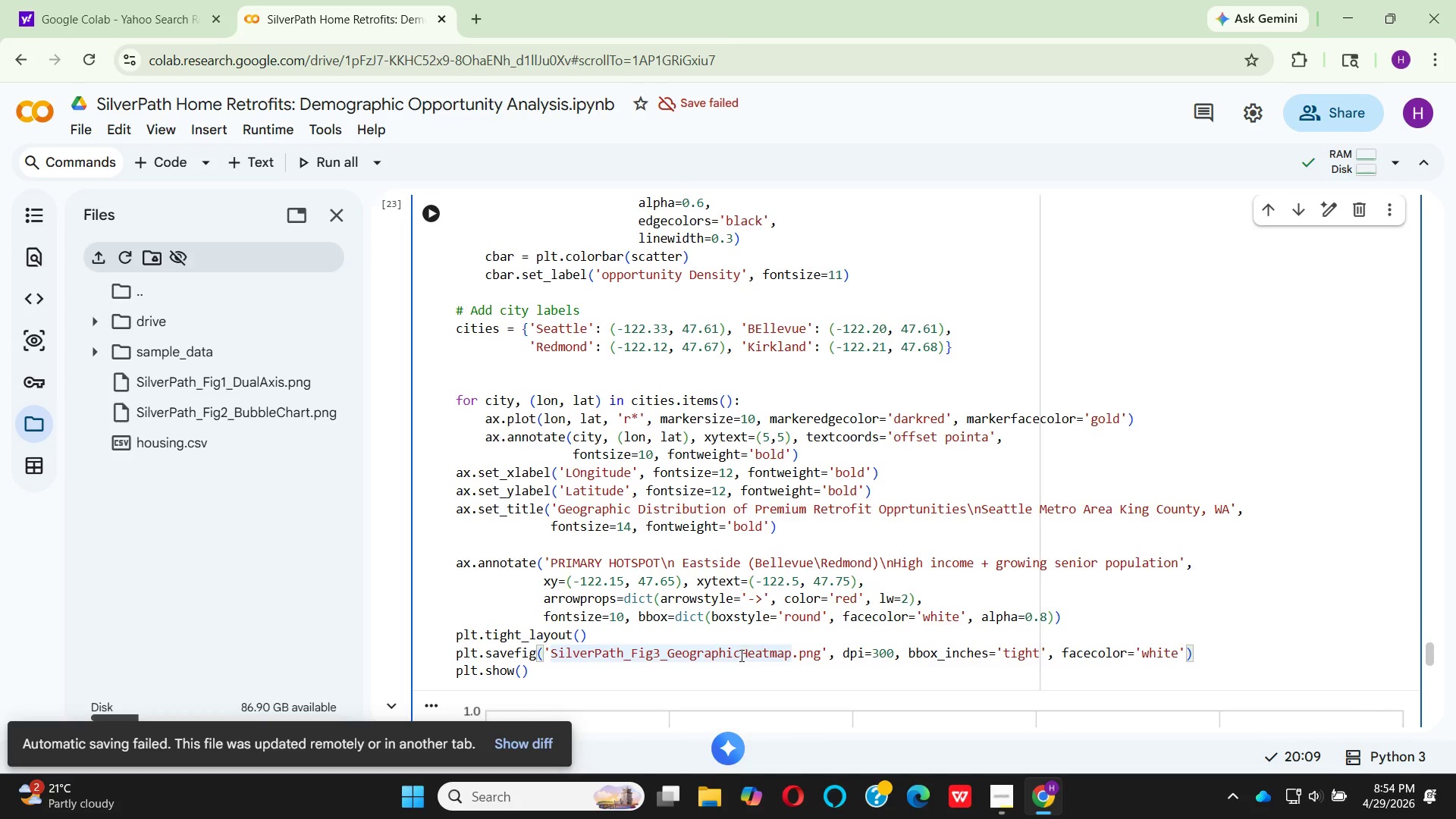 
key(Backspace)
 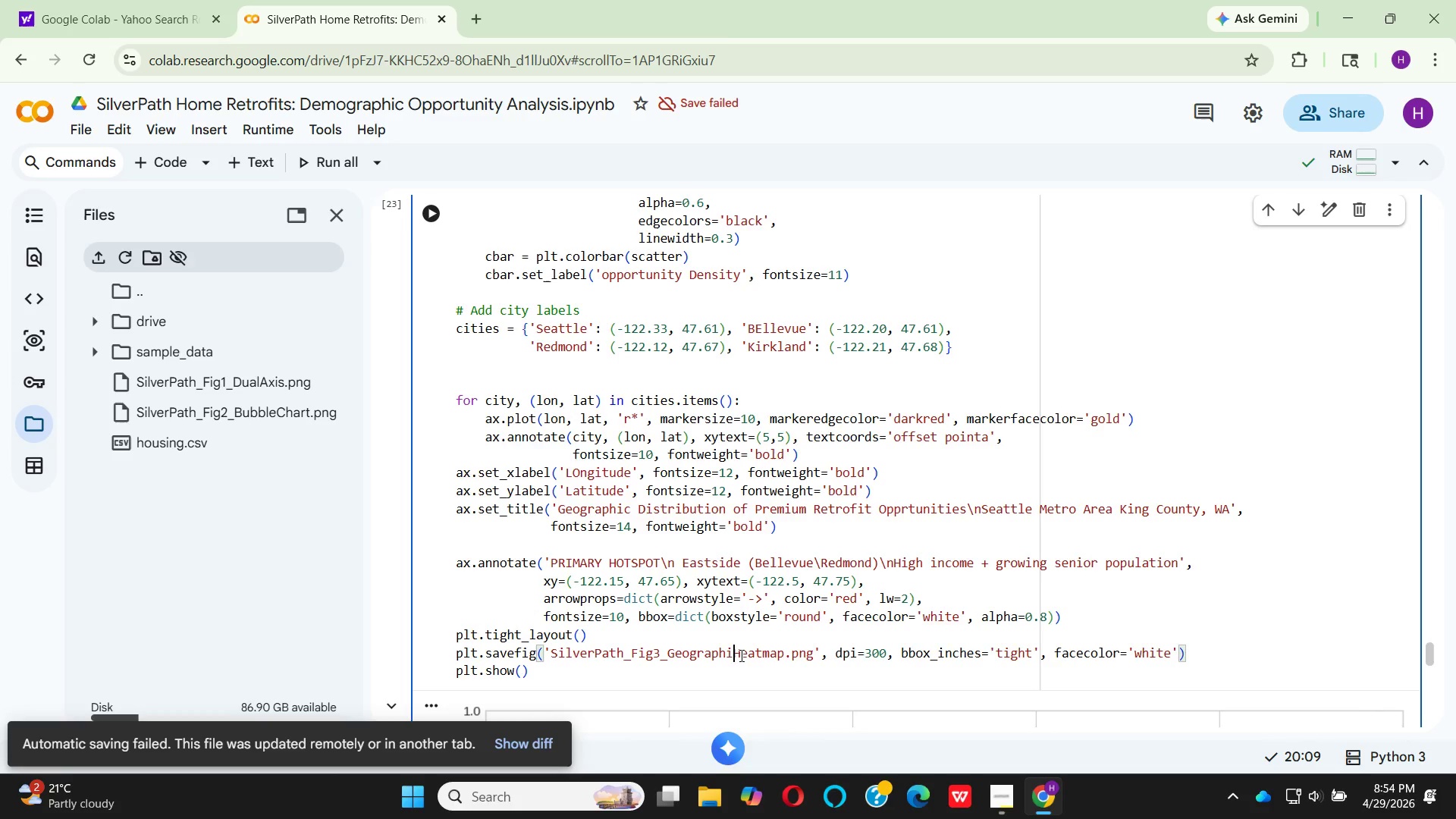 
key(Backspace)
 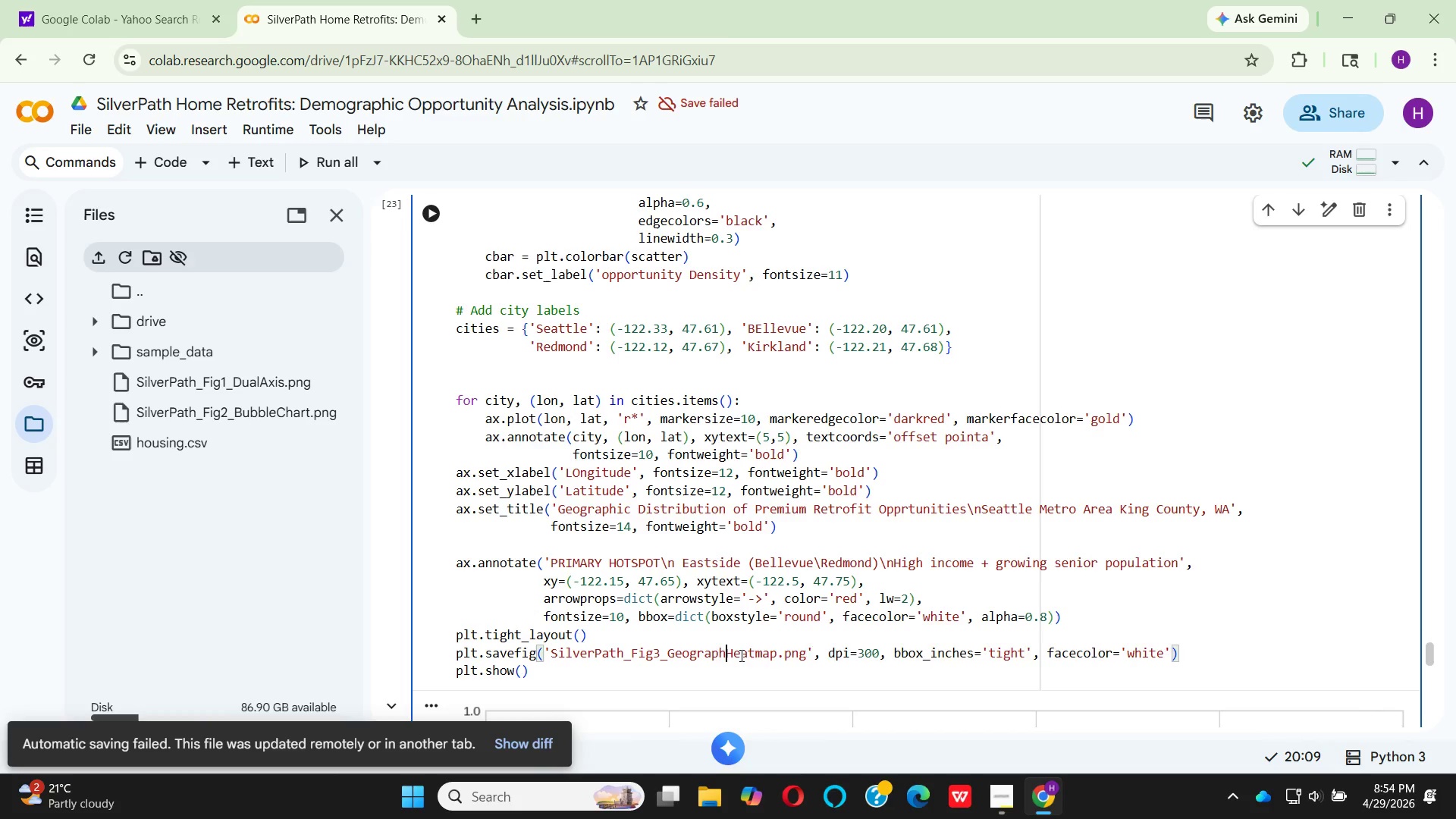 
key(Backspace)
 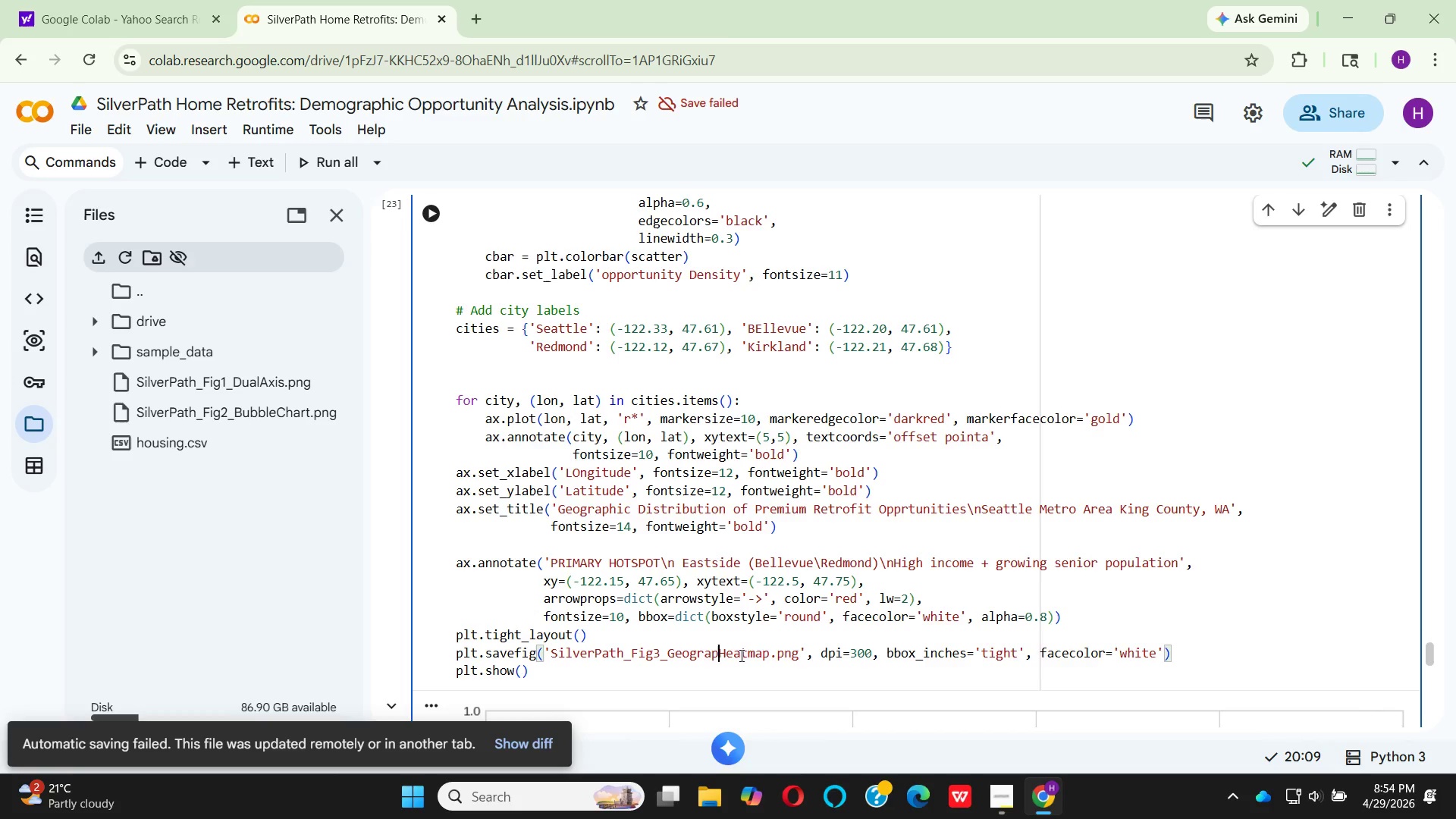 
key(Backspace)
 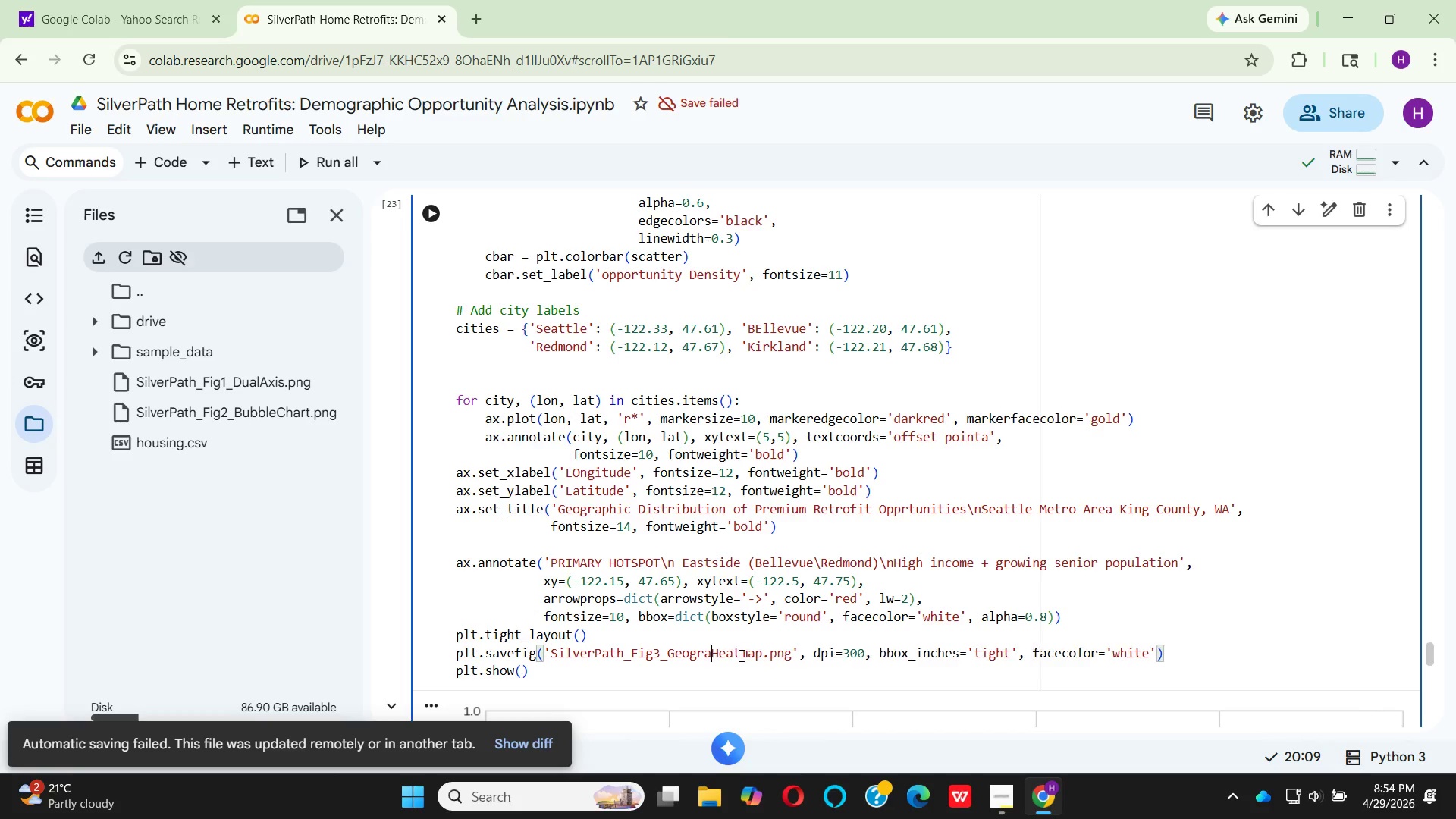 
key(Backspace)
 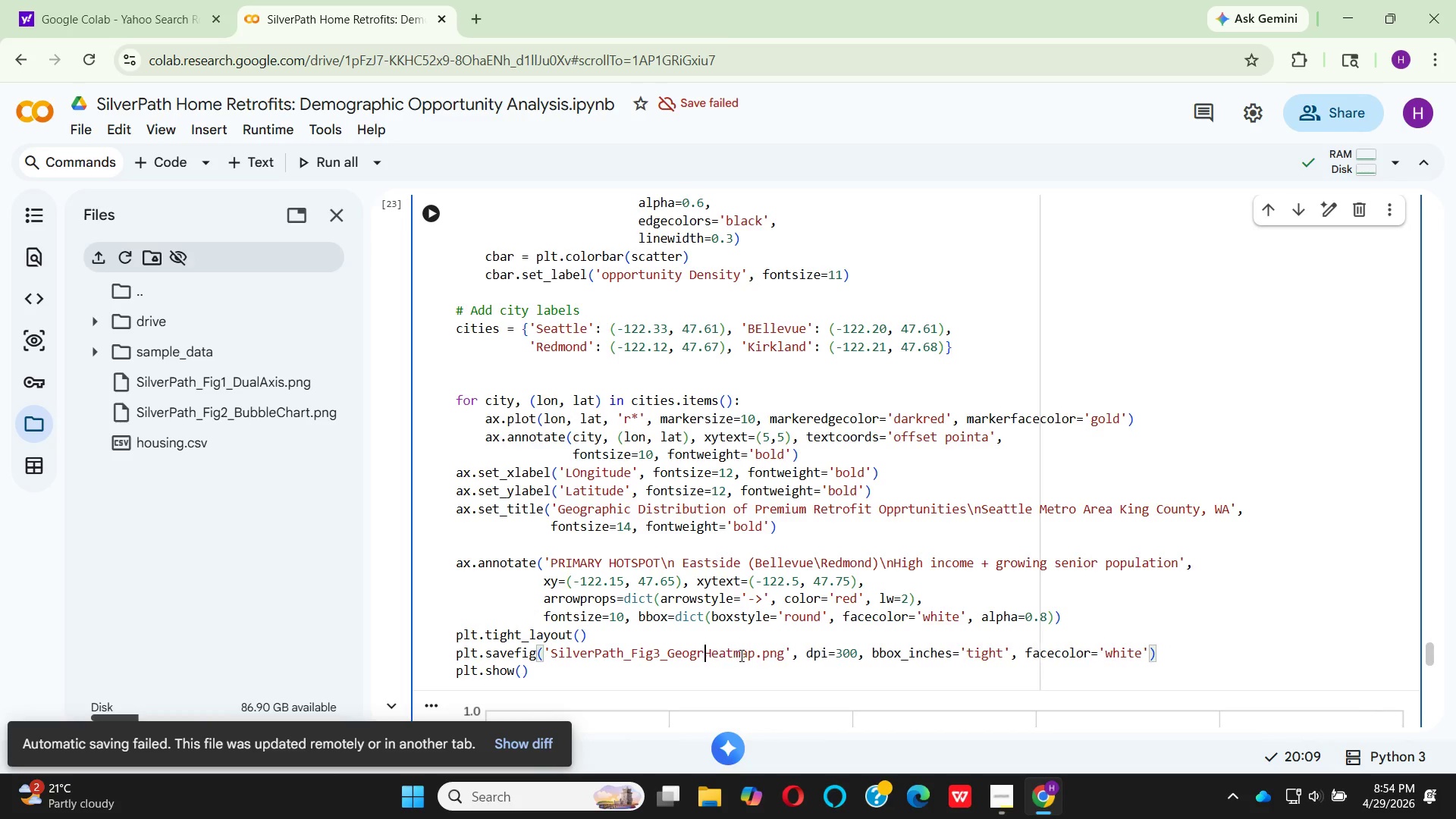 
key(Backspace)
 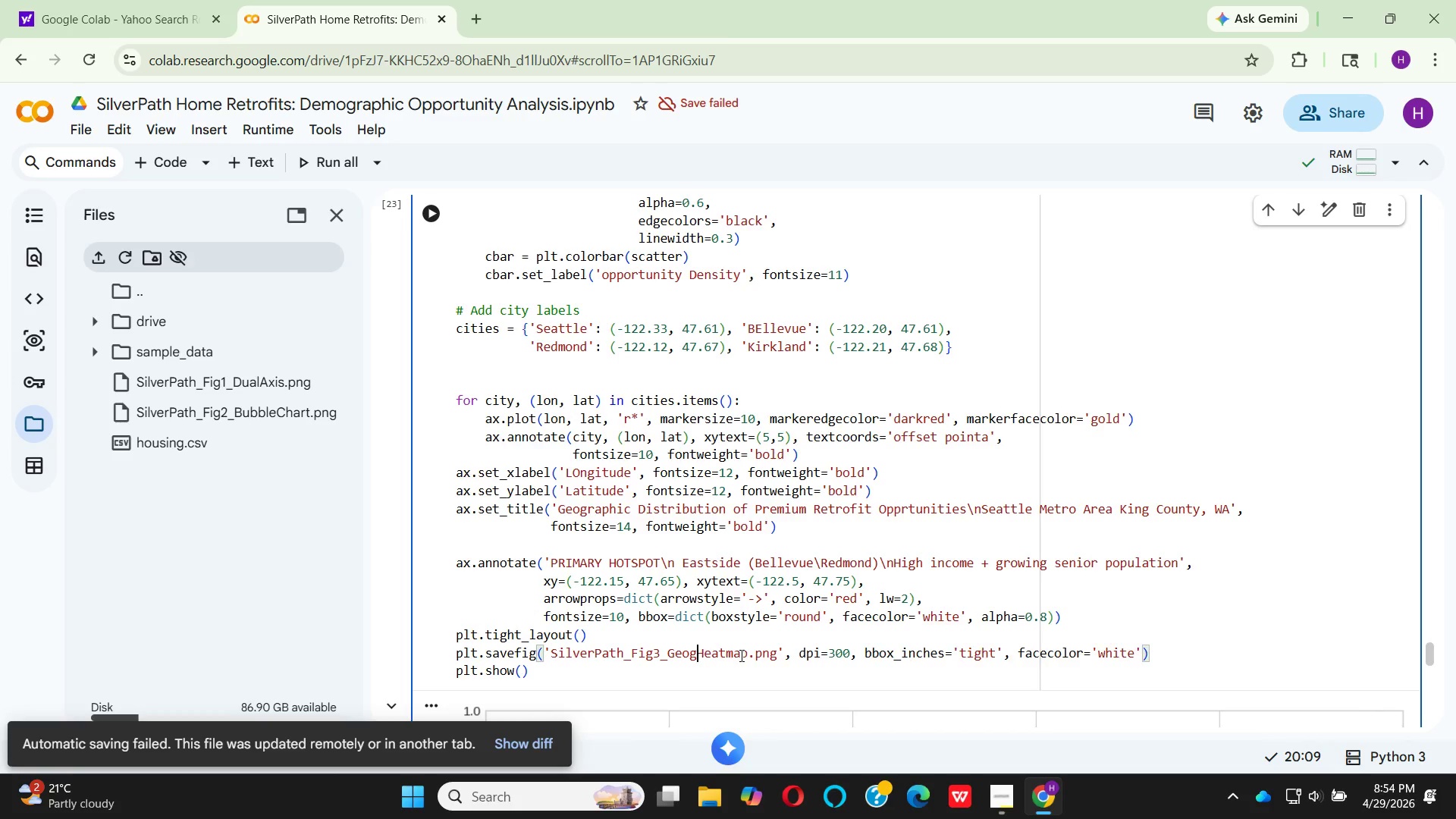 
key(Backspace)
 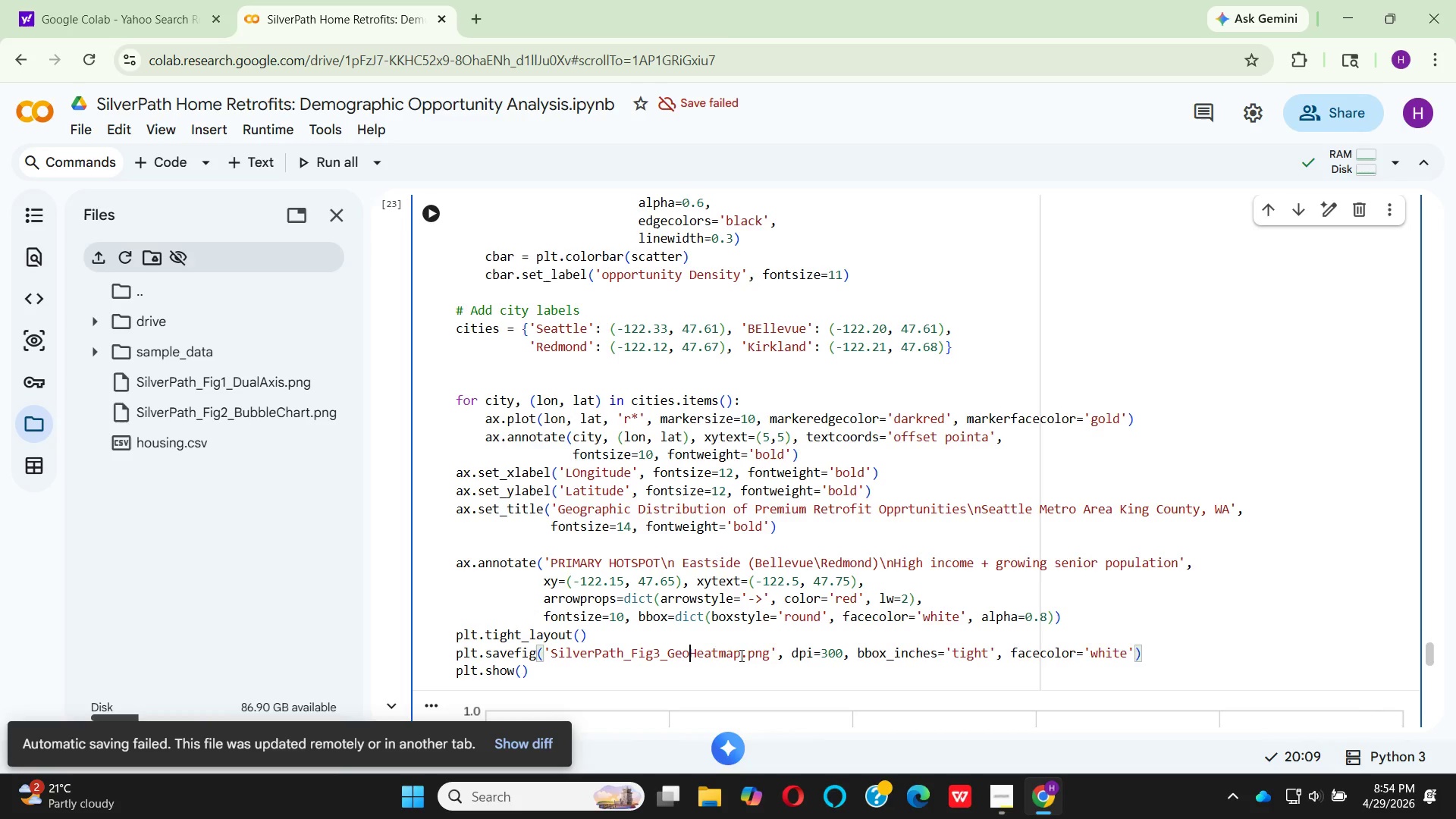 
key(Backspace)
 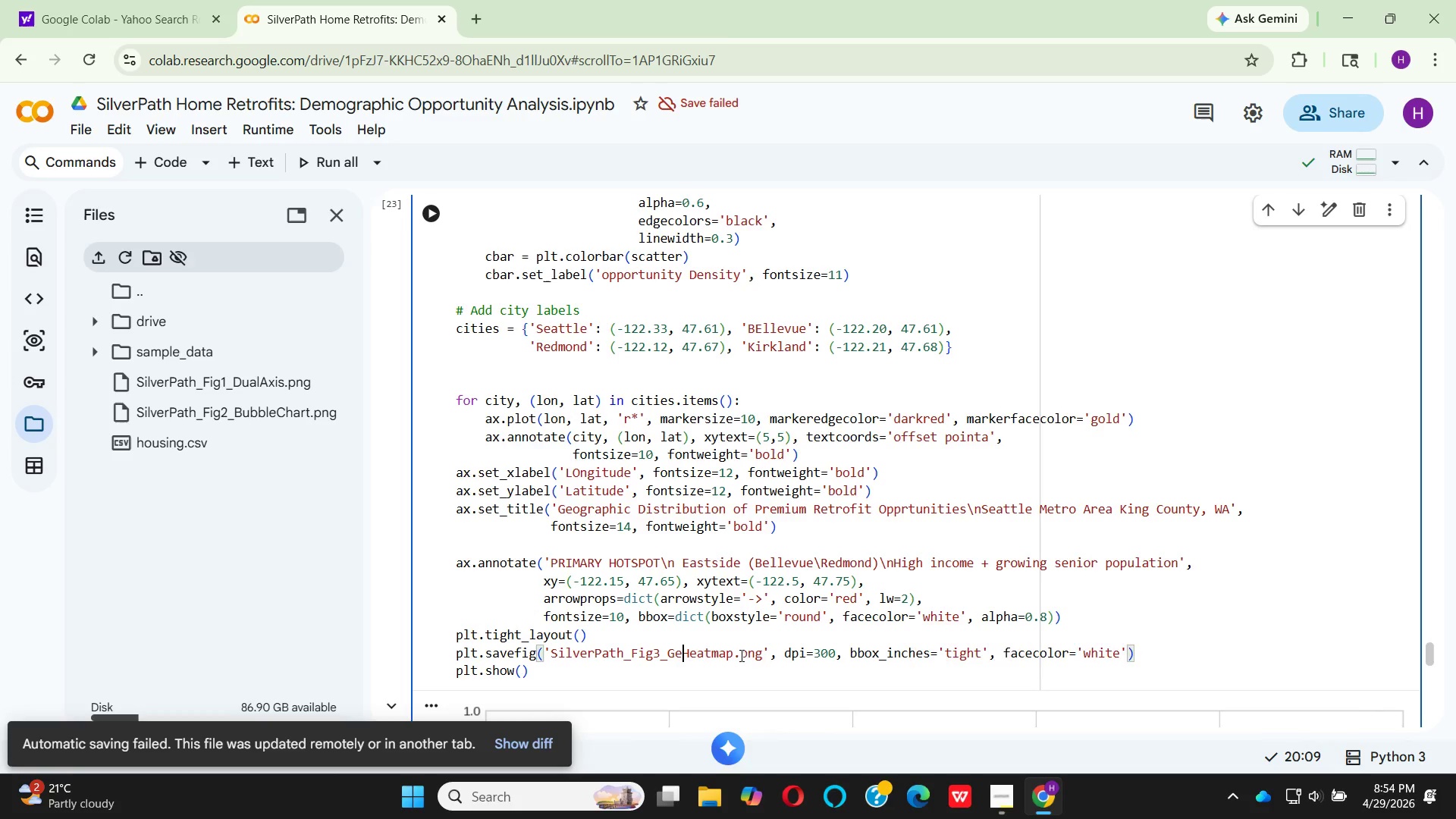 
key(Backspace)
 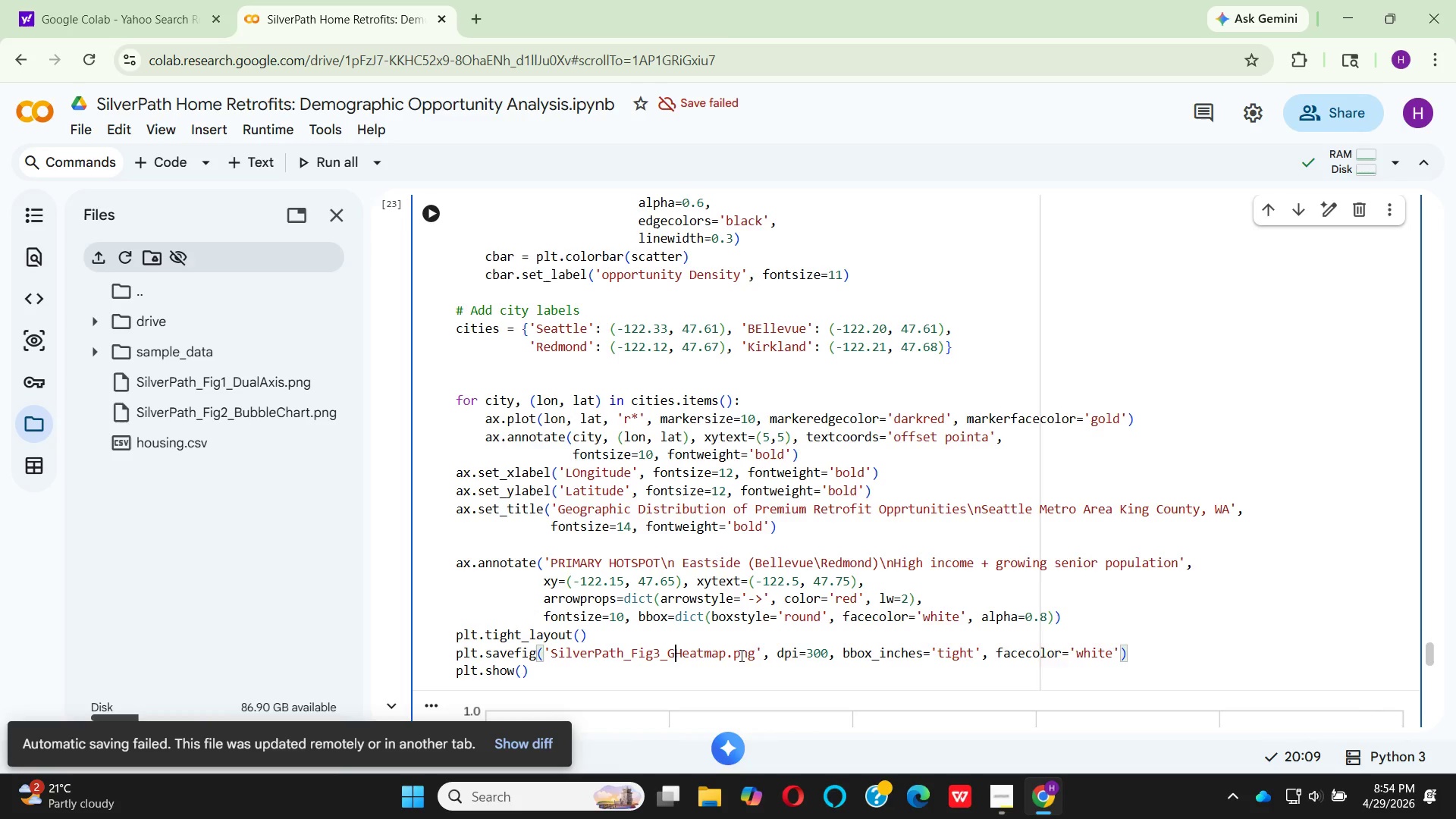 
key(Backspace)
 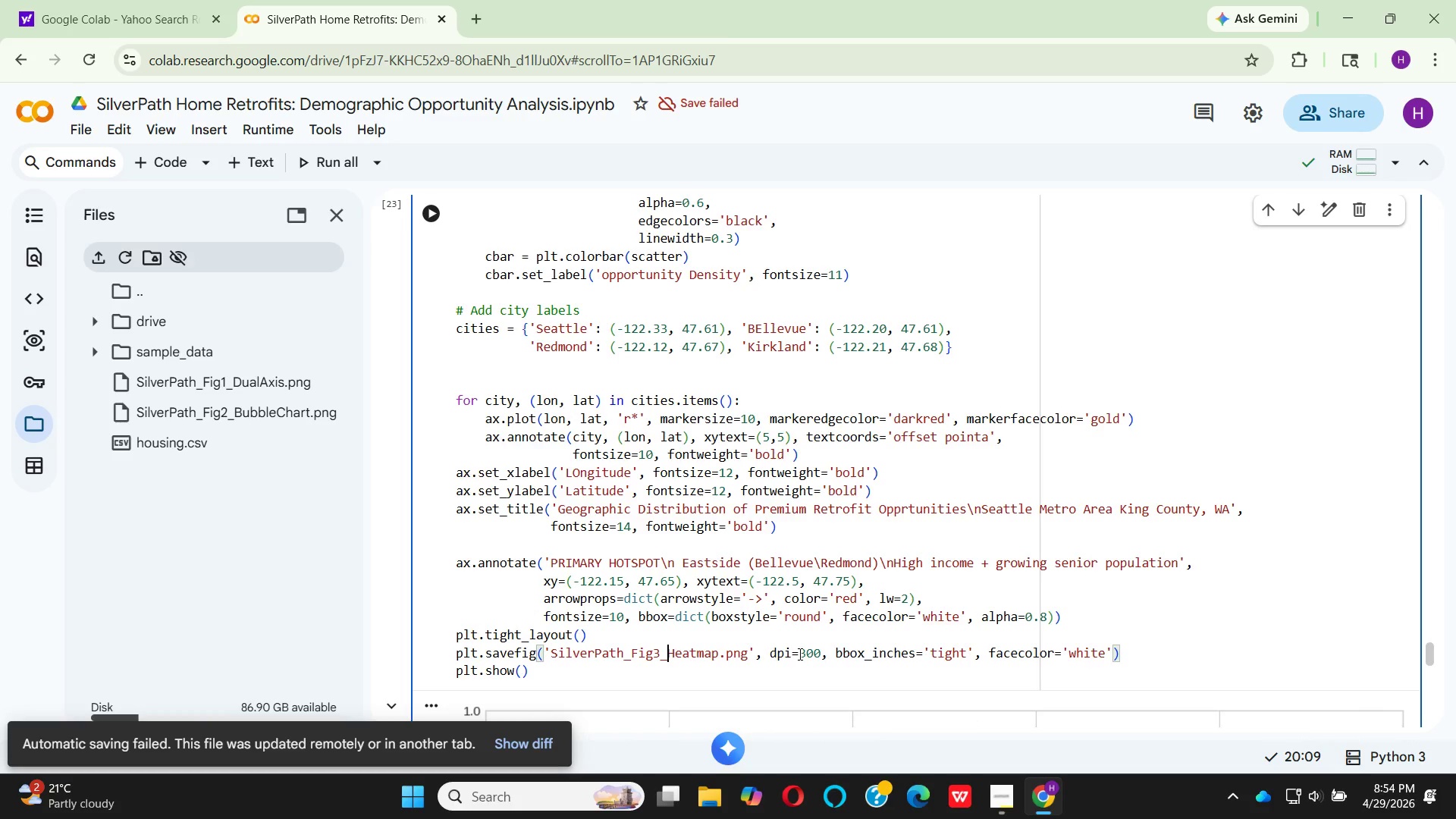 
wait(8.16)
 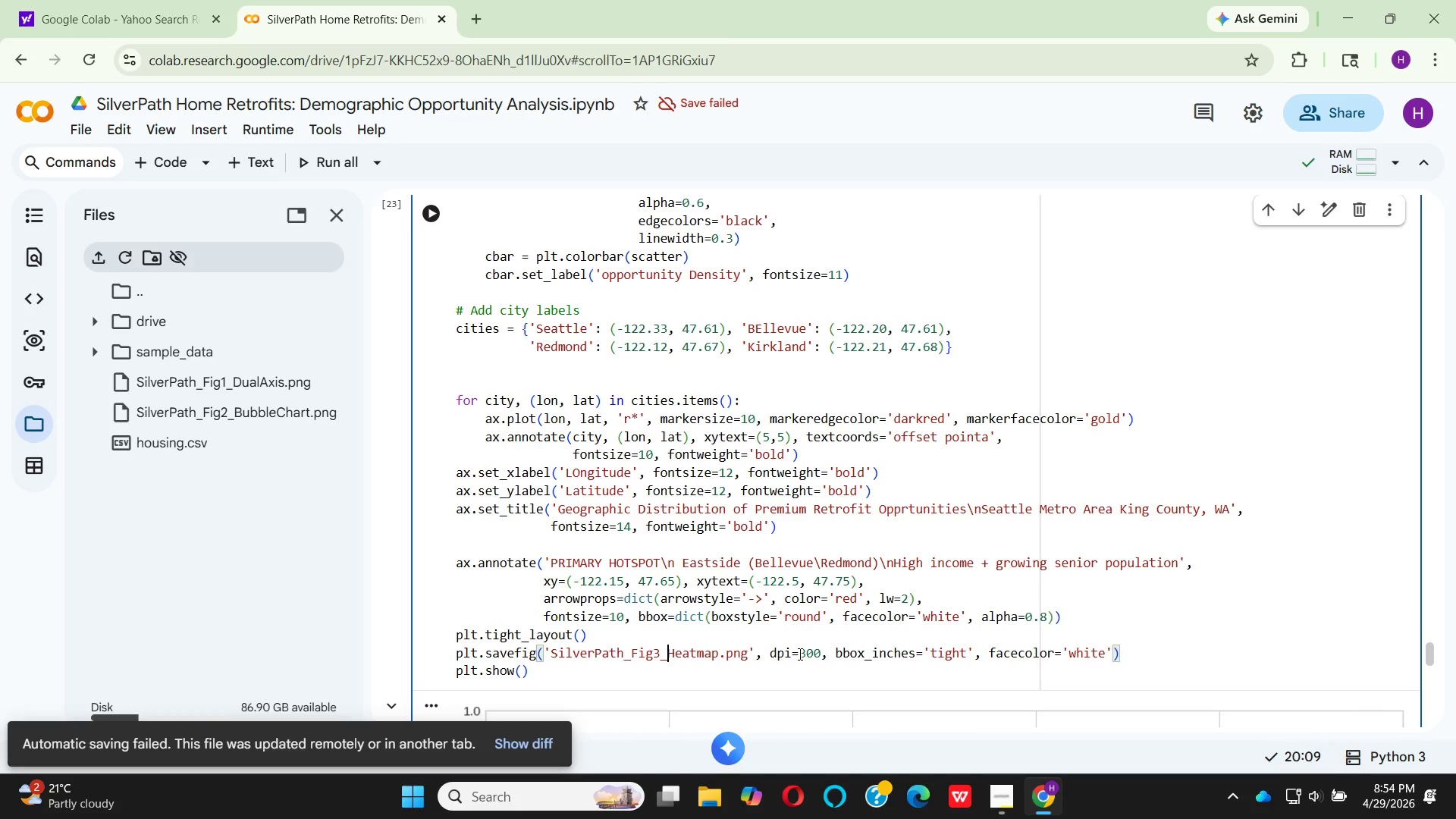 
scroll: coordinate [1106, 657], scroll_direction: up, amount: 64.0
 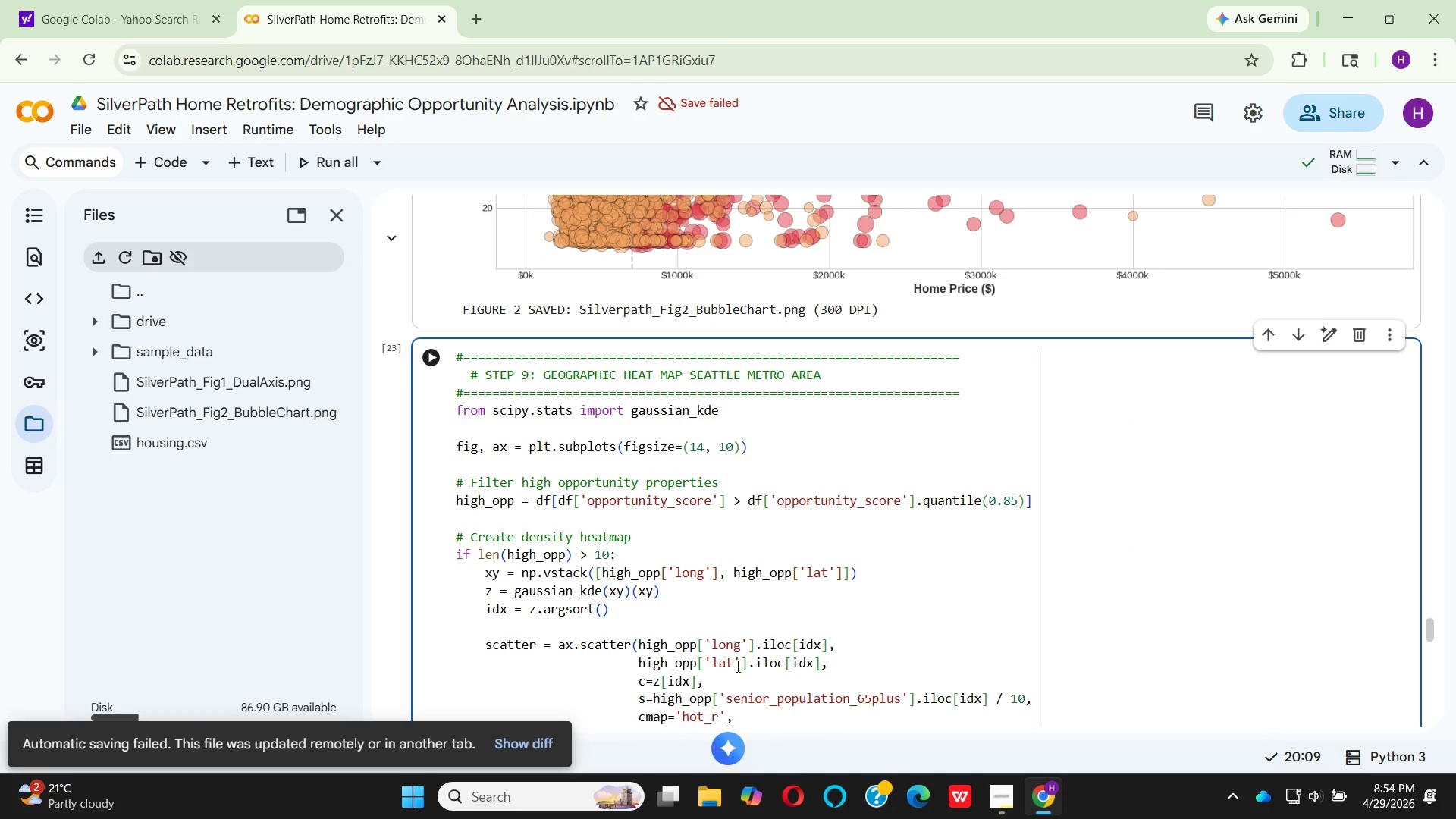 
scroll: coordinate [760, 616], scroll_direction: down, amount: 10.0
 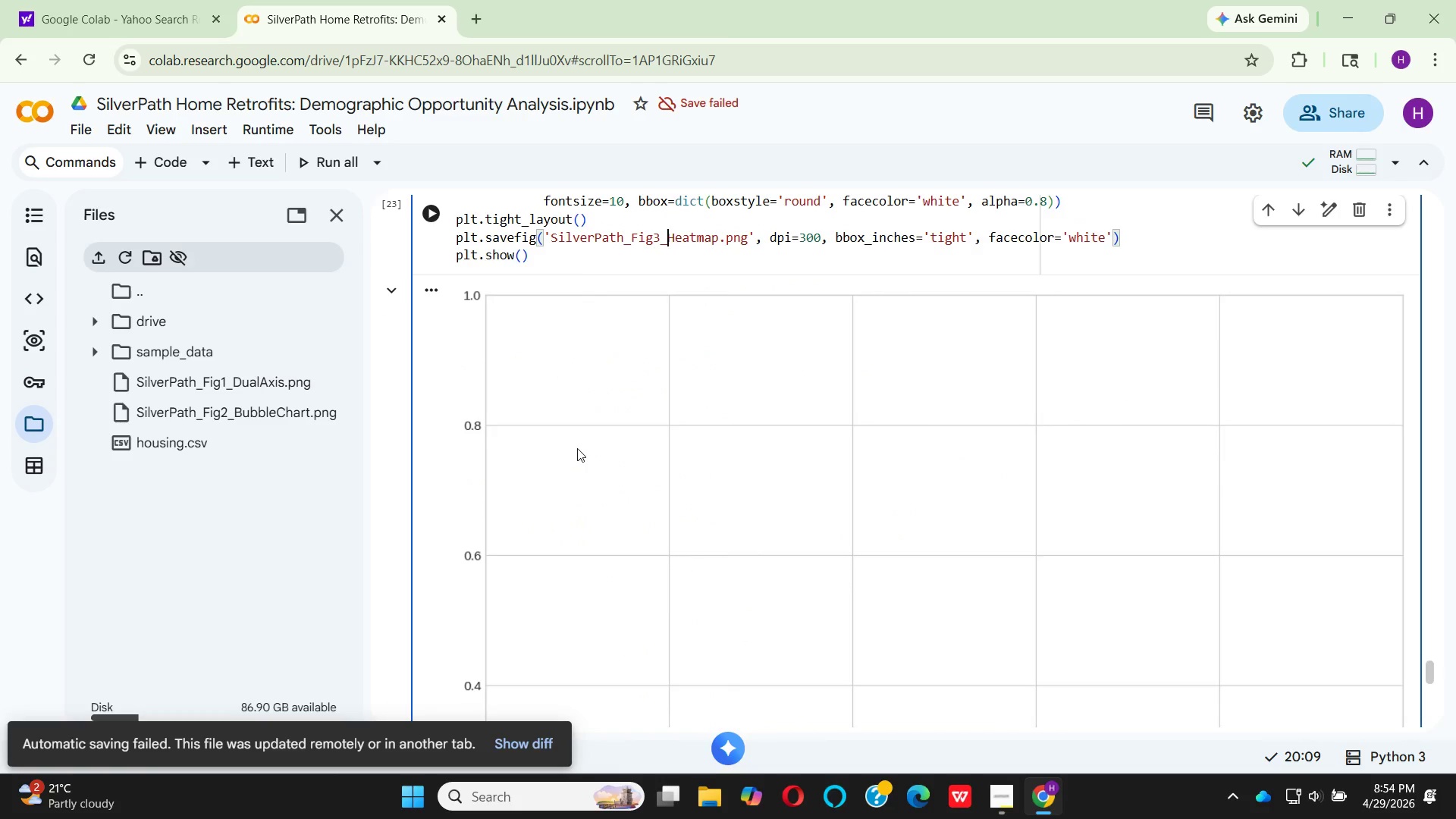 
scroll: coordinate [566, 455], scroll_direction: up, amount: 2.0
 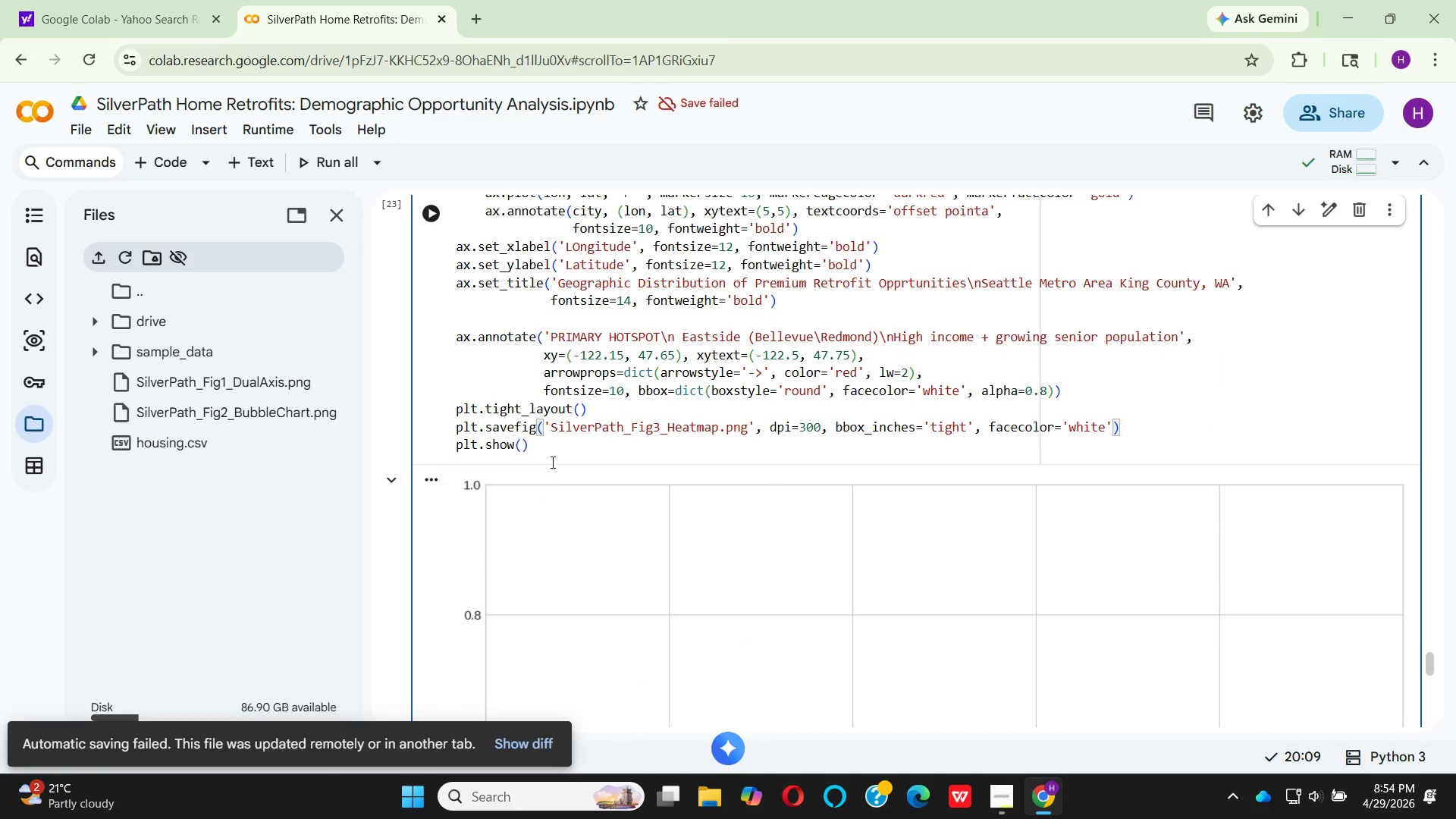 
left_click([551, 456])
 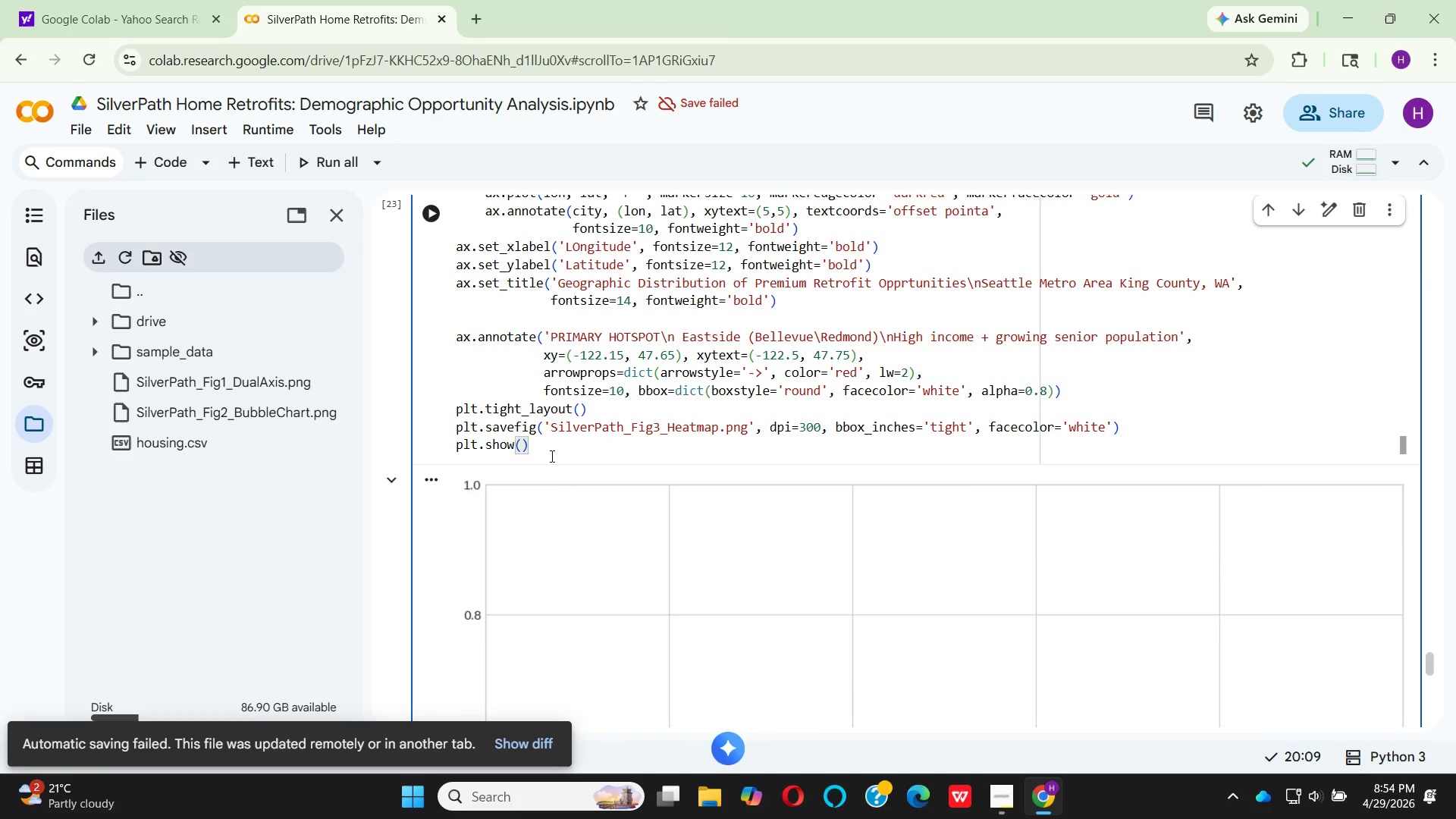 
key(Enter)
 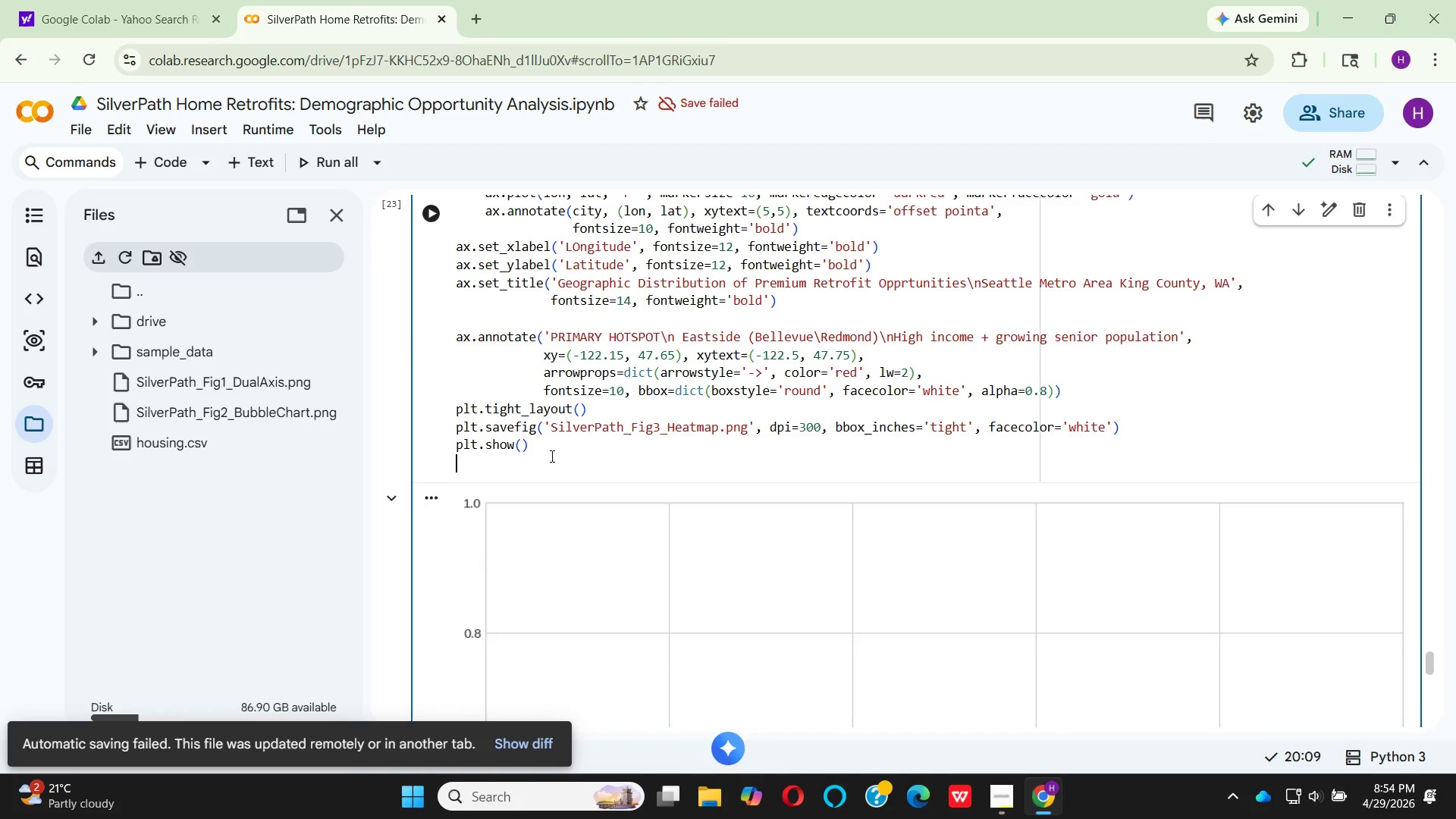 
key(Enter)
 